 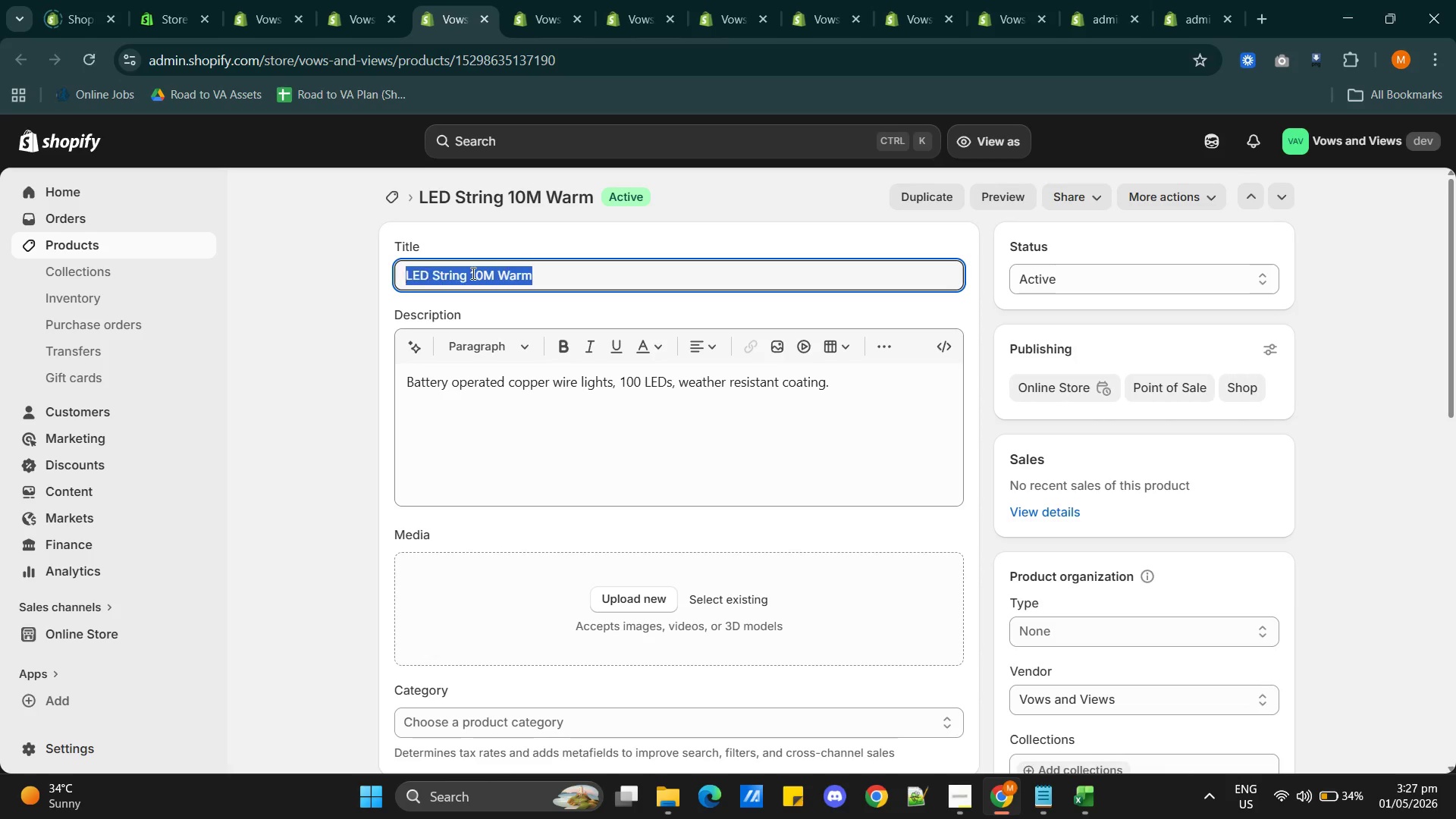 
triple_click([472, 273])
 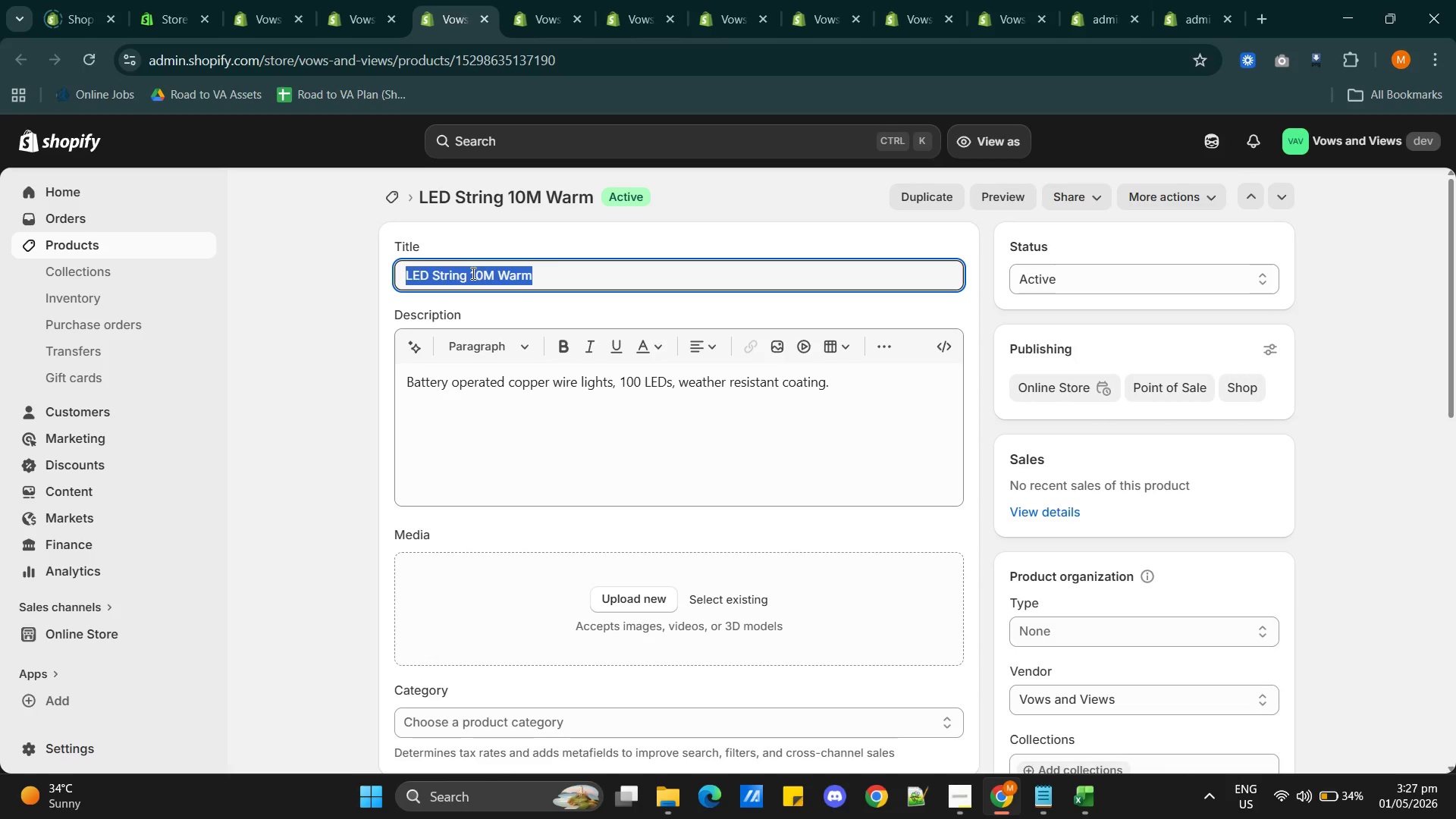 
triple_click([472, 273])
 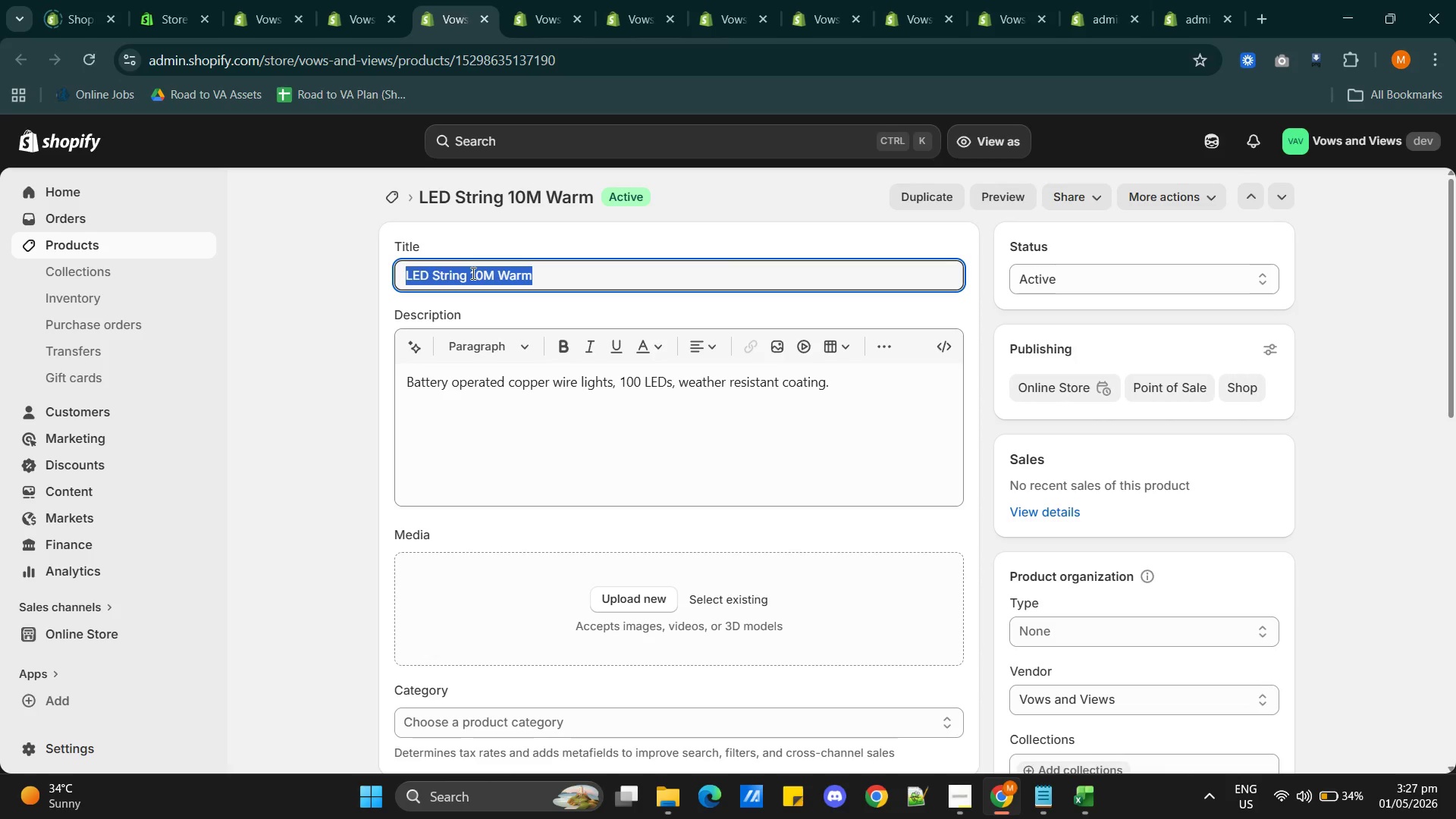 
triple_click([472, 273])
 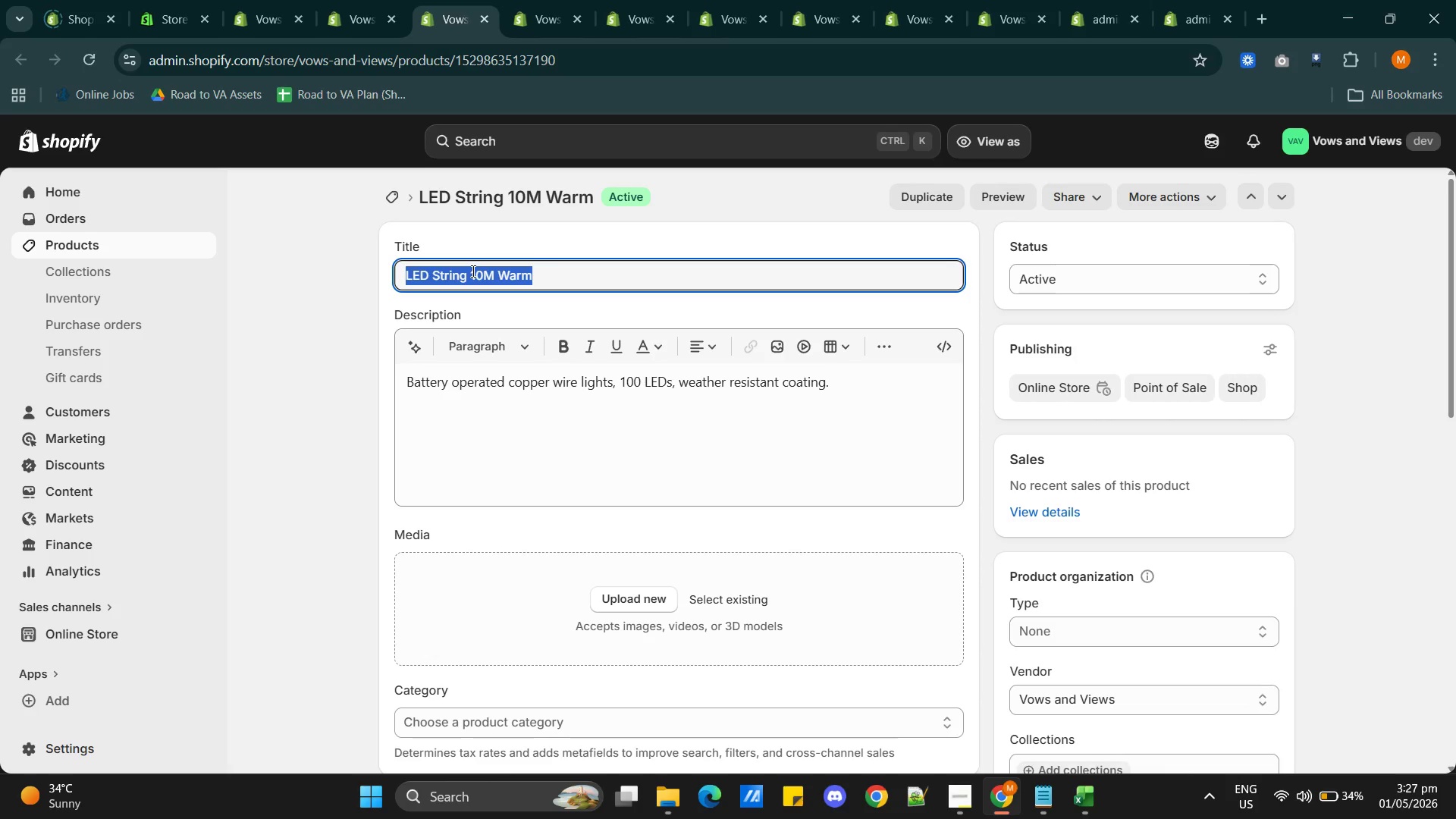 
type(Warm White)
 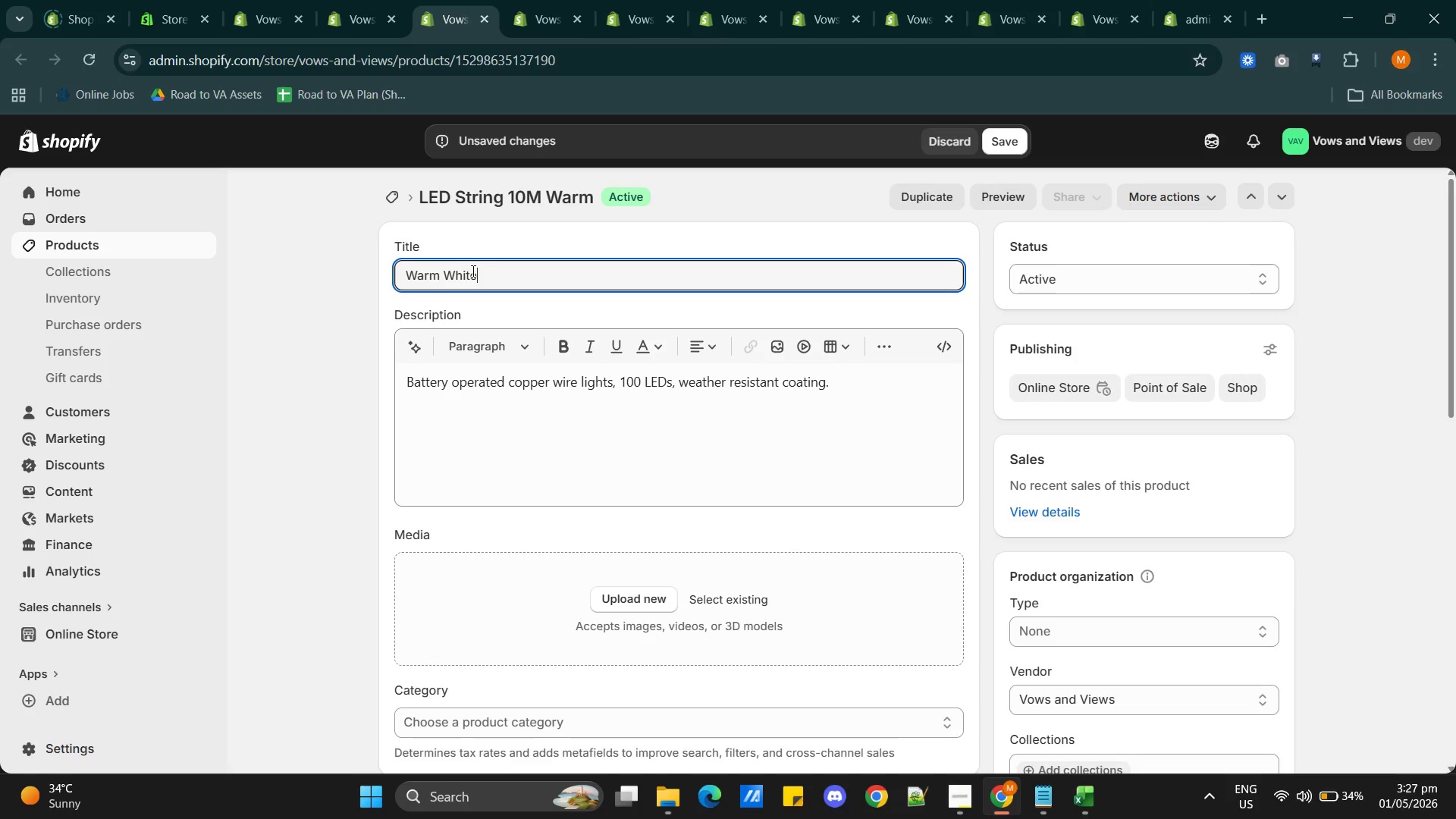 
wait(6.7)
 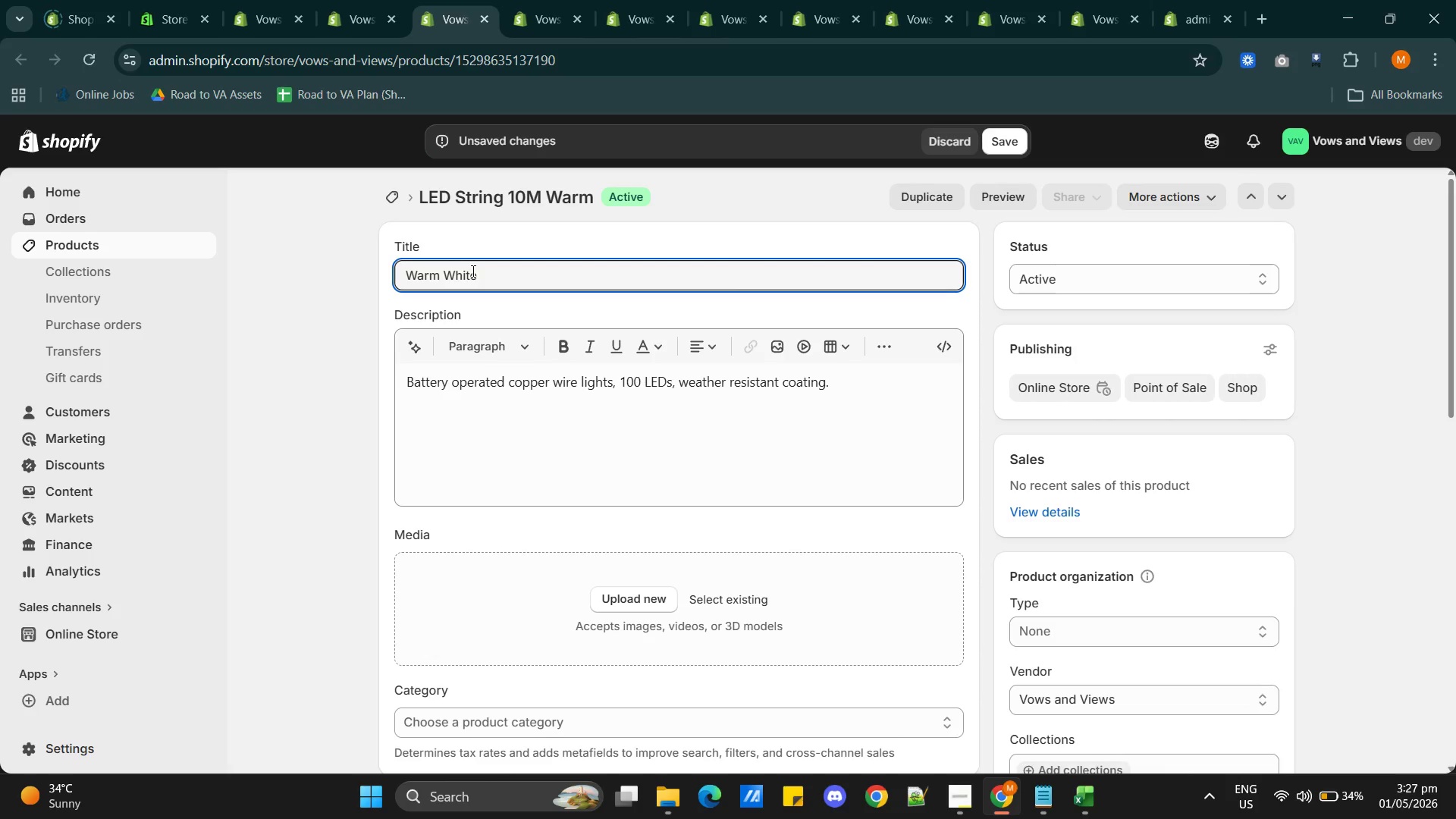 
type( LED Fairy String Lights)
 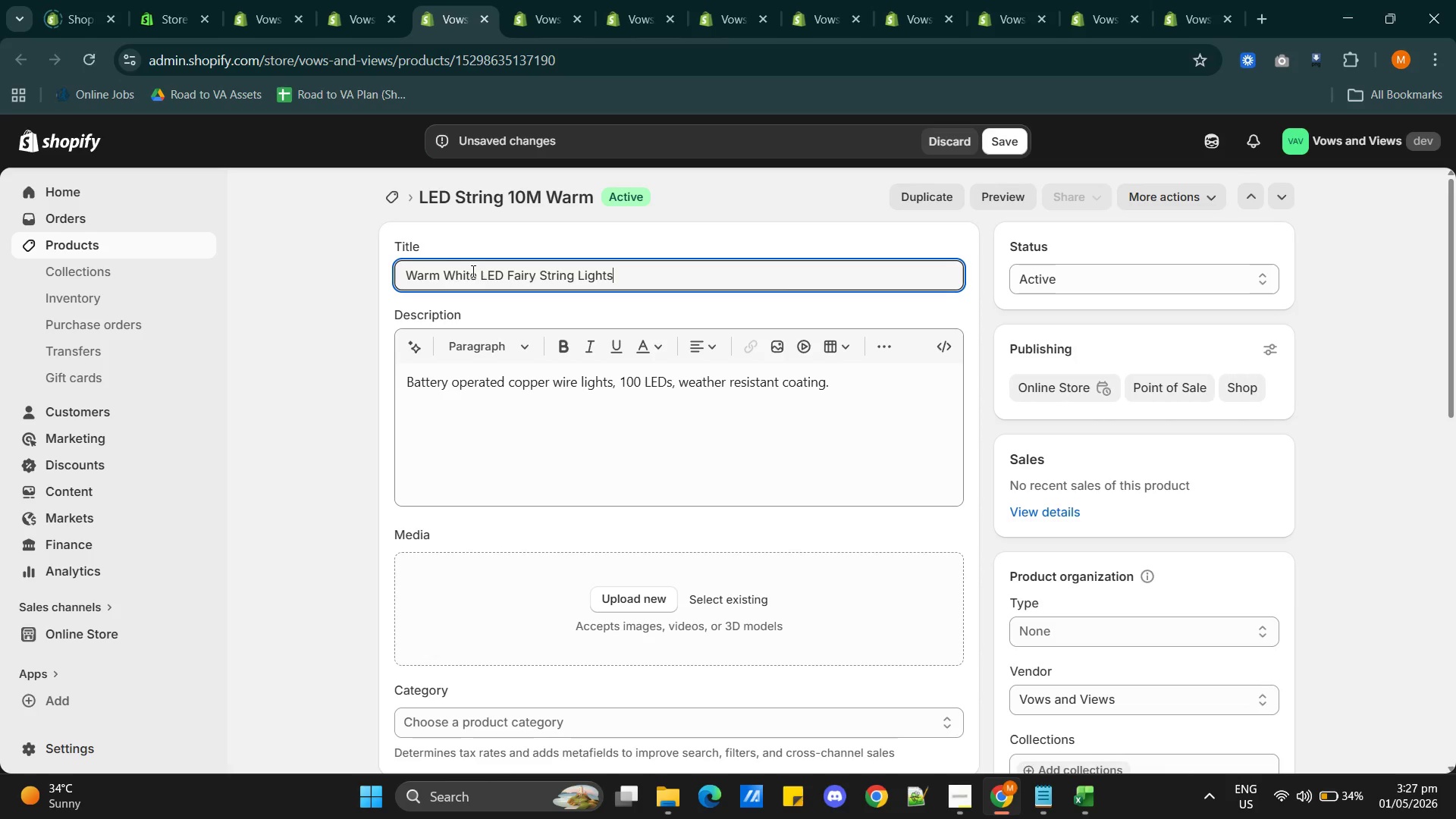 
wait(11.83)
 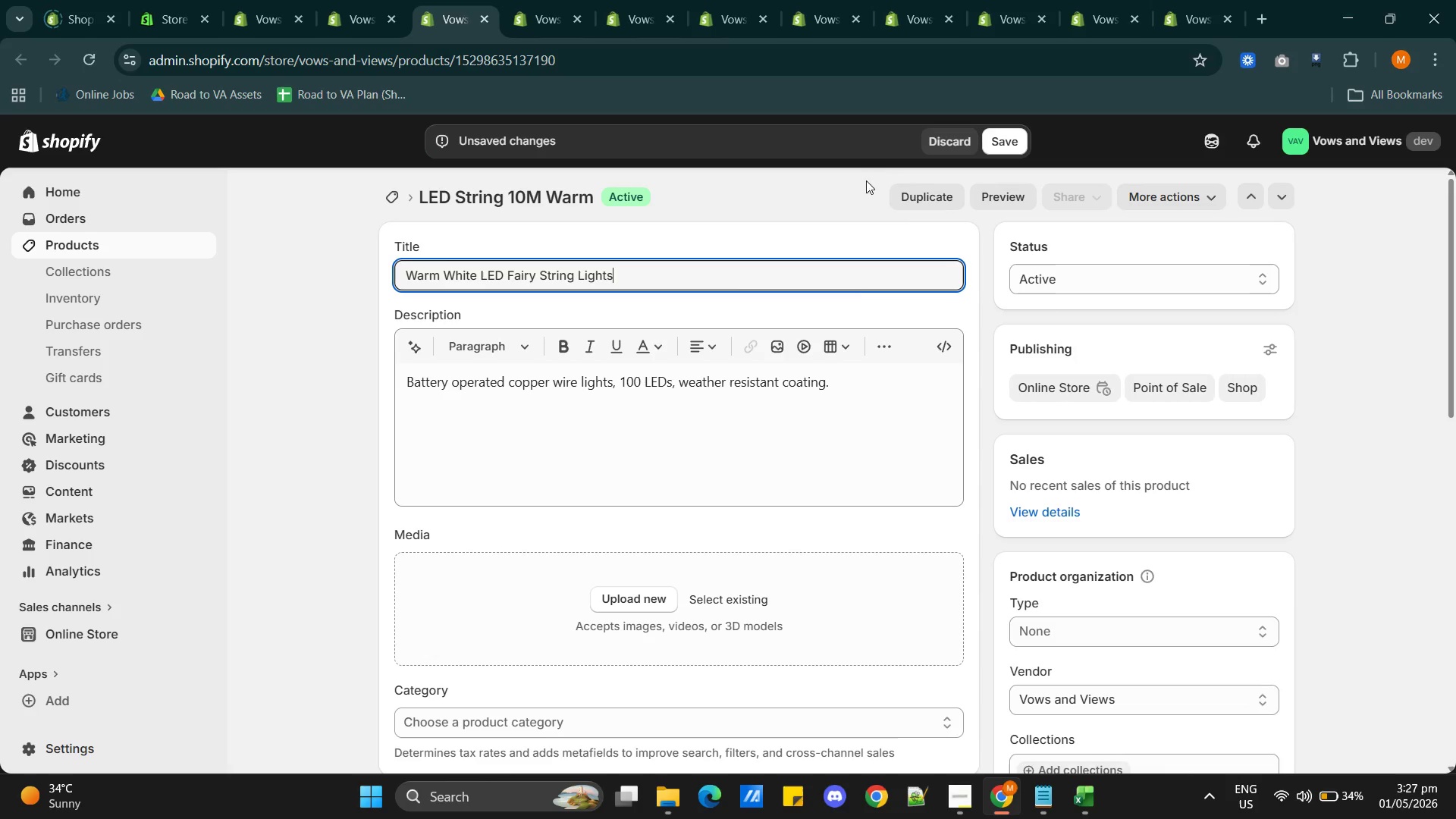 
left_click([1008, 146])
 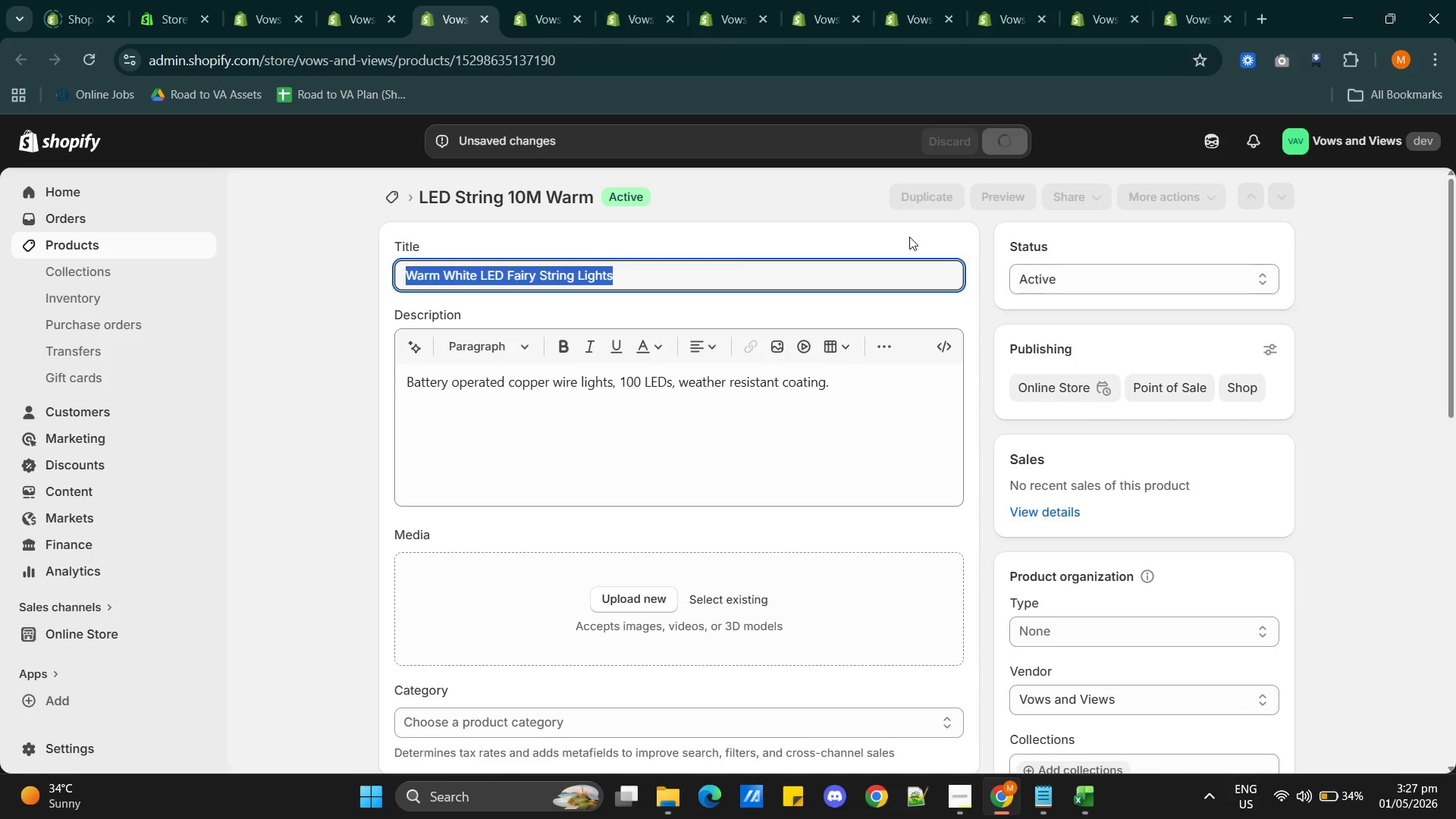 
wait(8.52)
 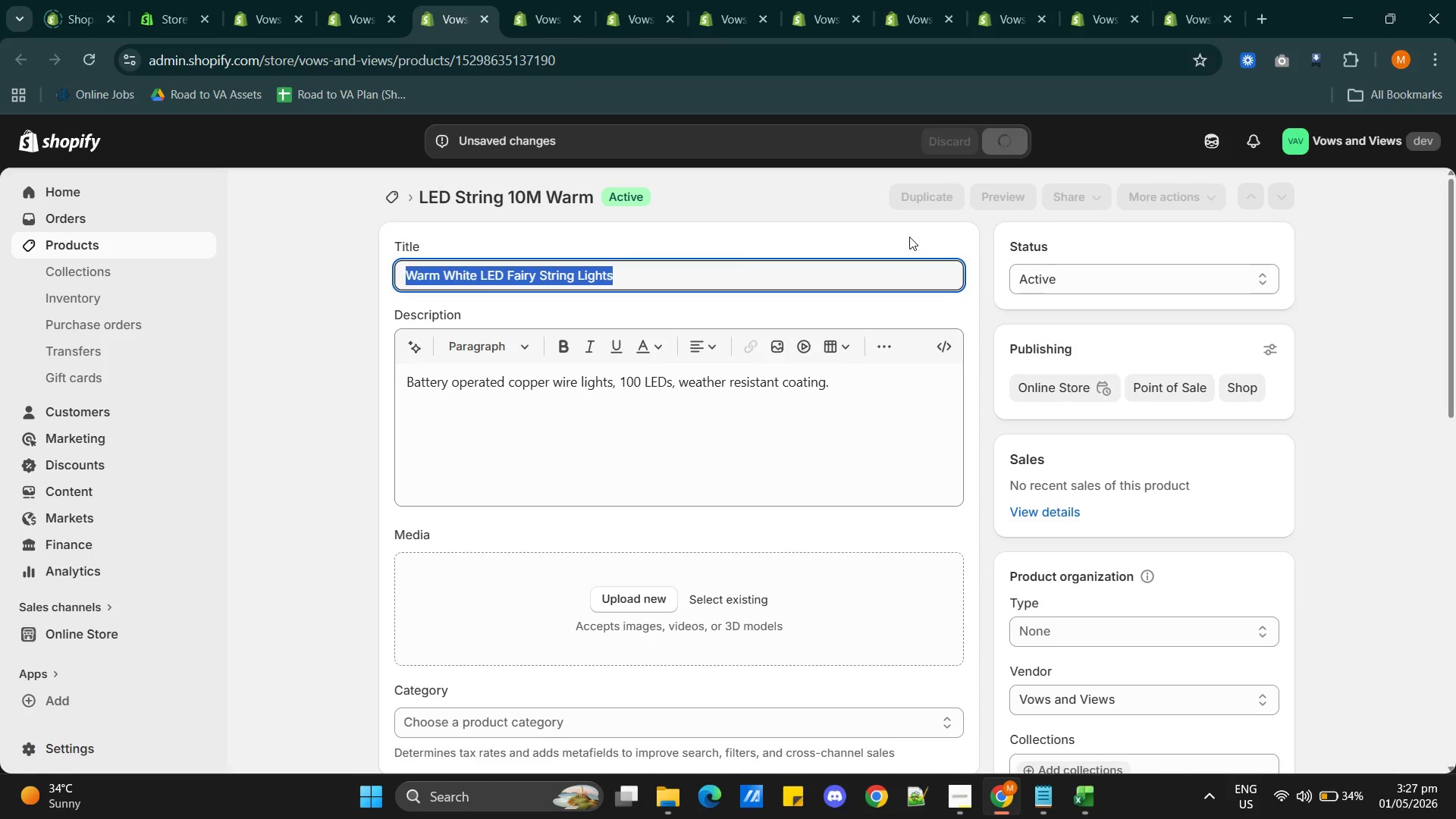 
left_click([538, 14])
 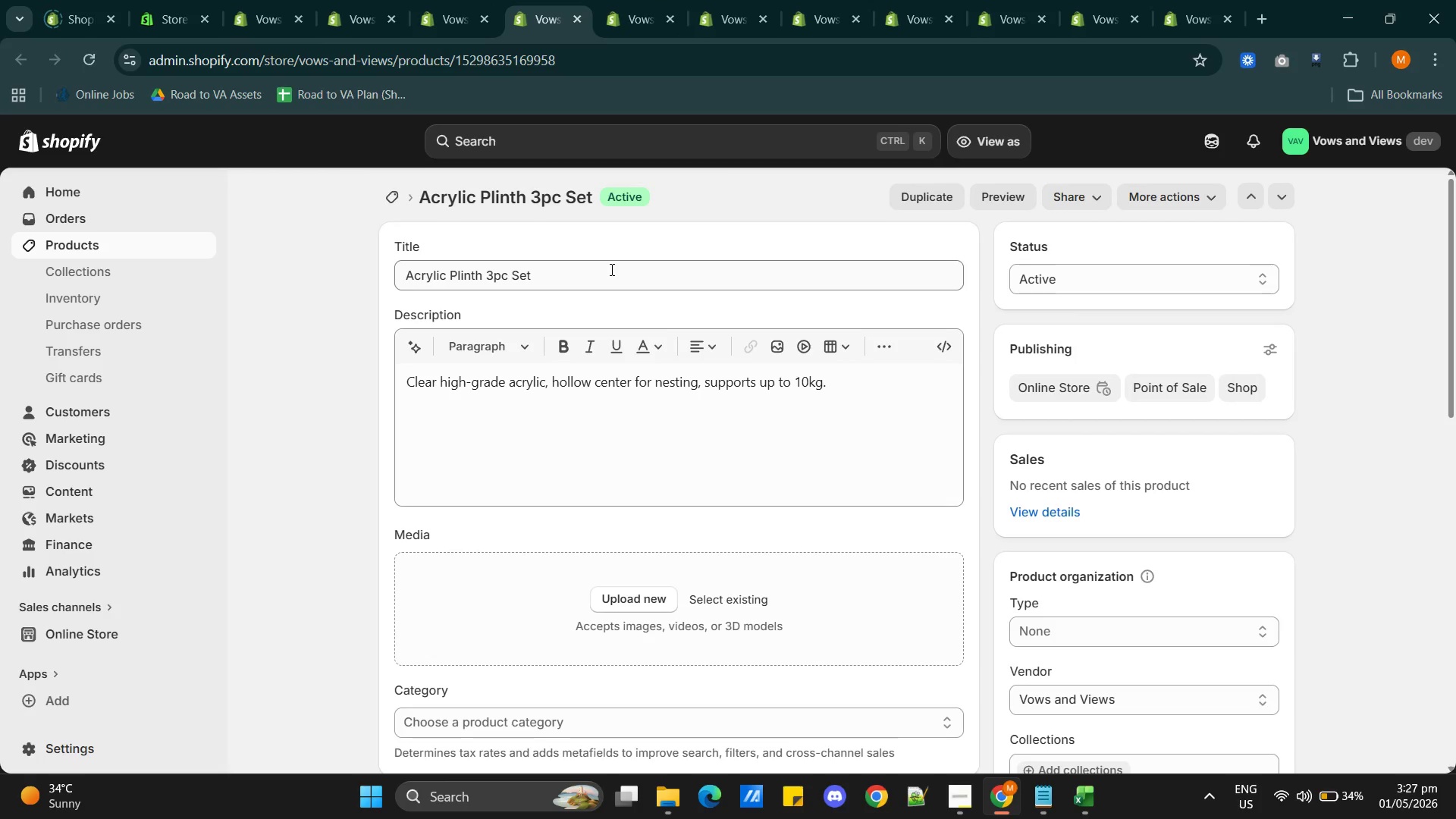 
wait(8.78)
 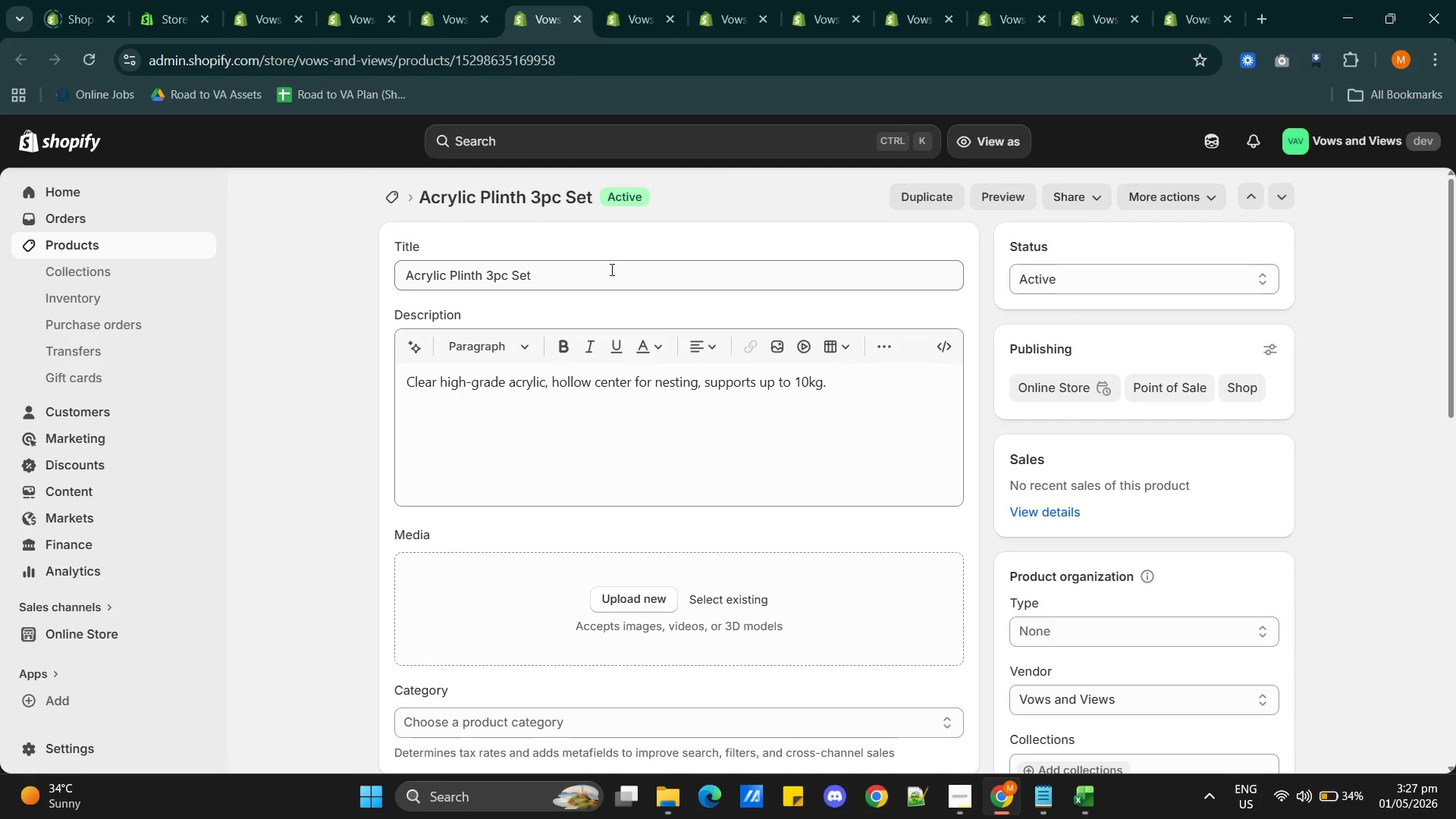 
left_click([400, 271])
 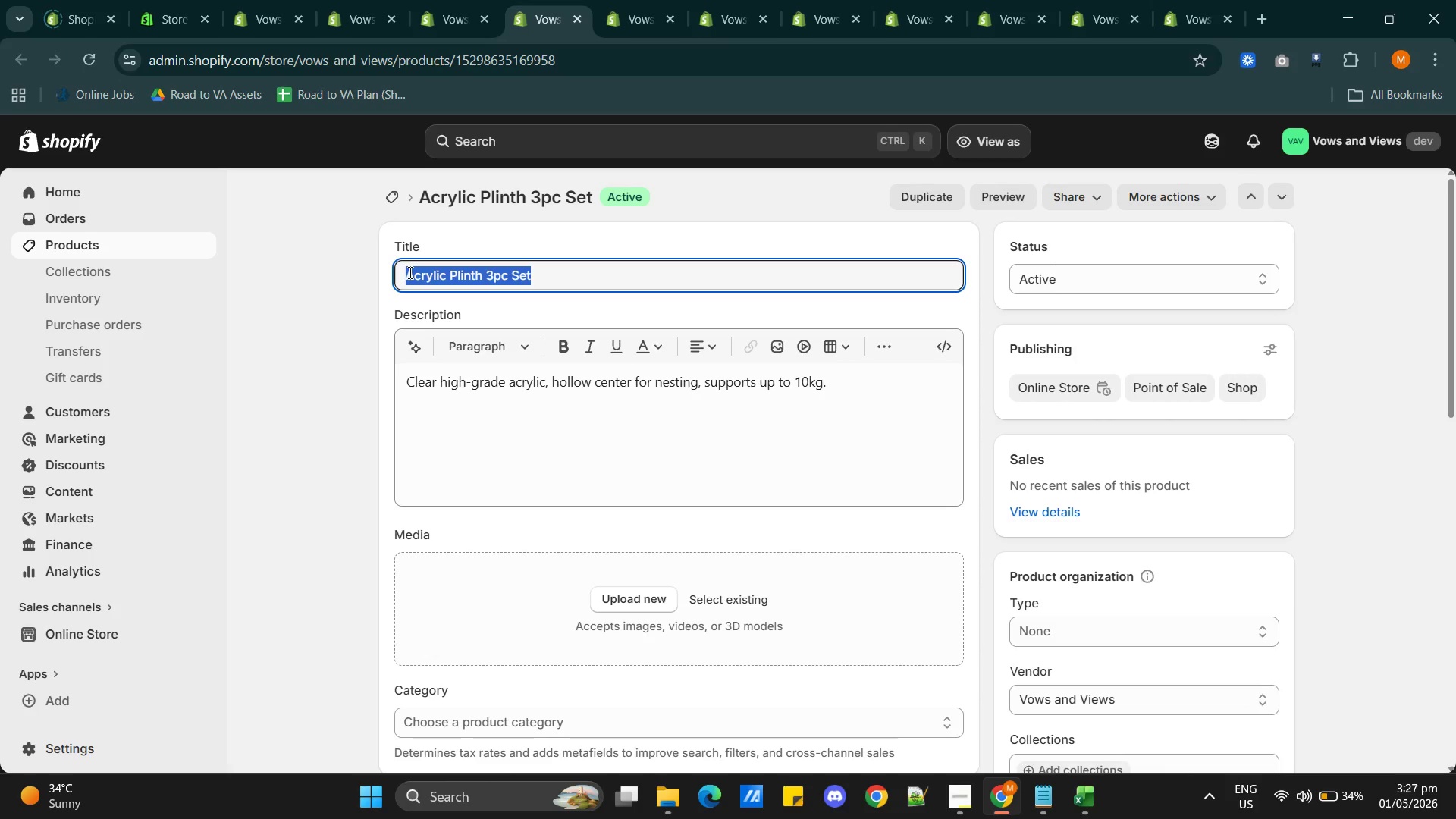 
left_click([409, 272])
 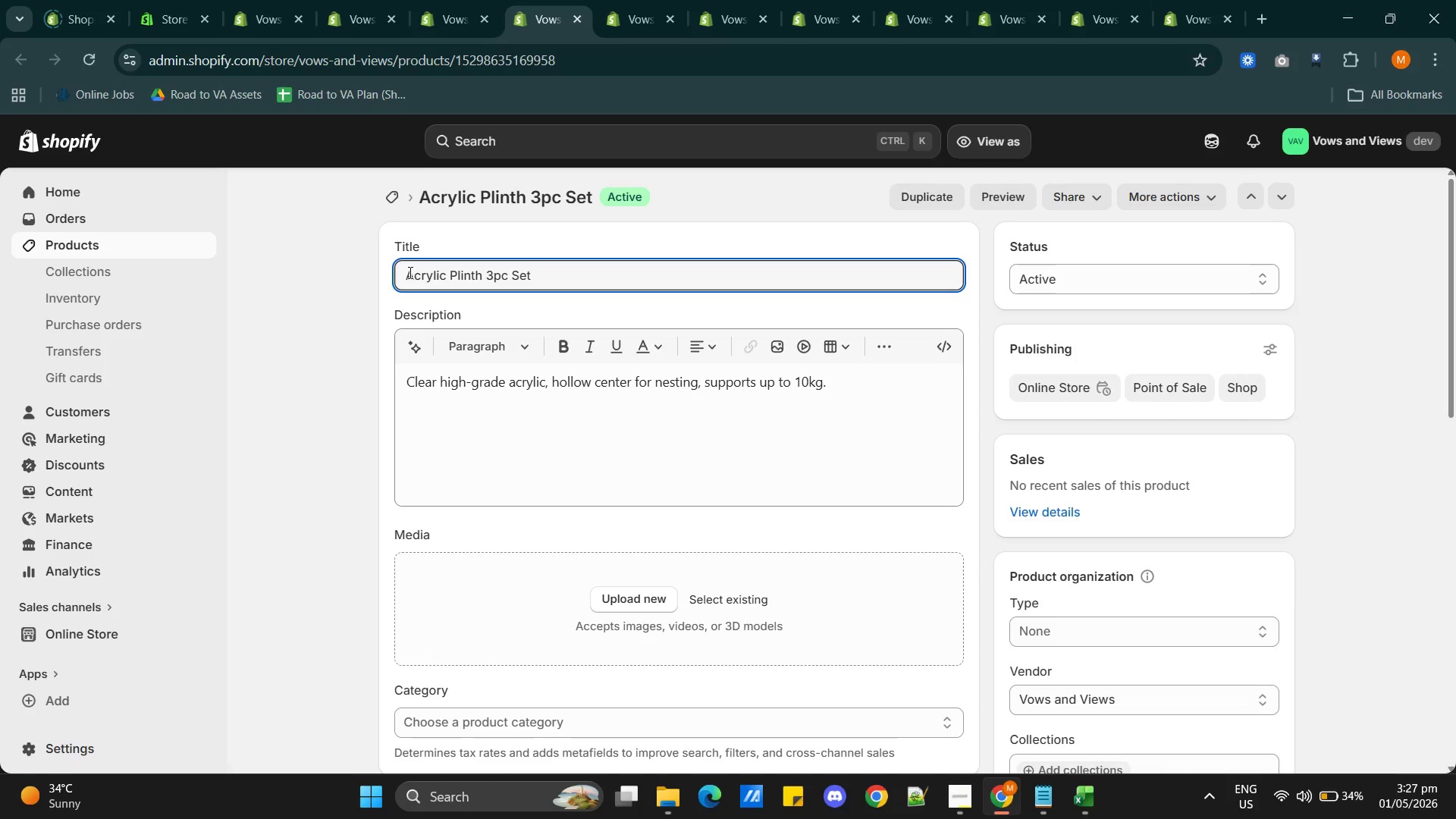 
type(Clear )
 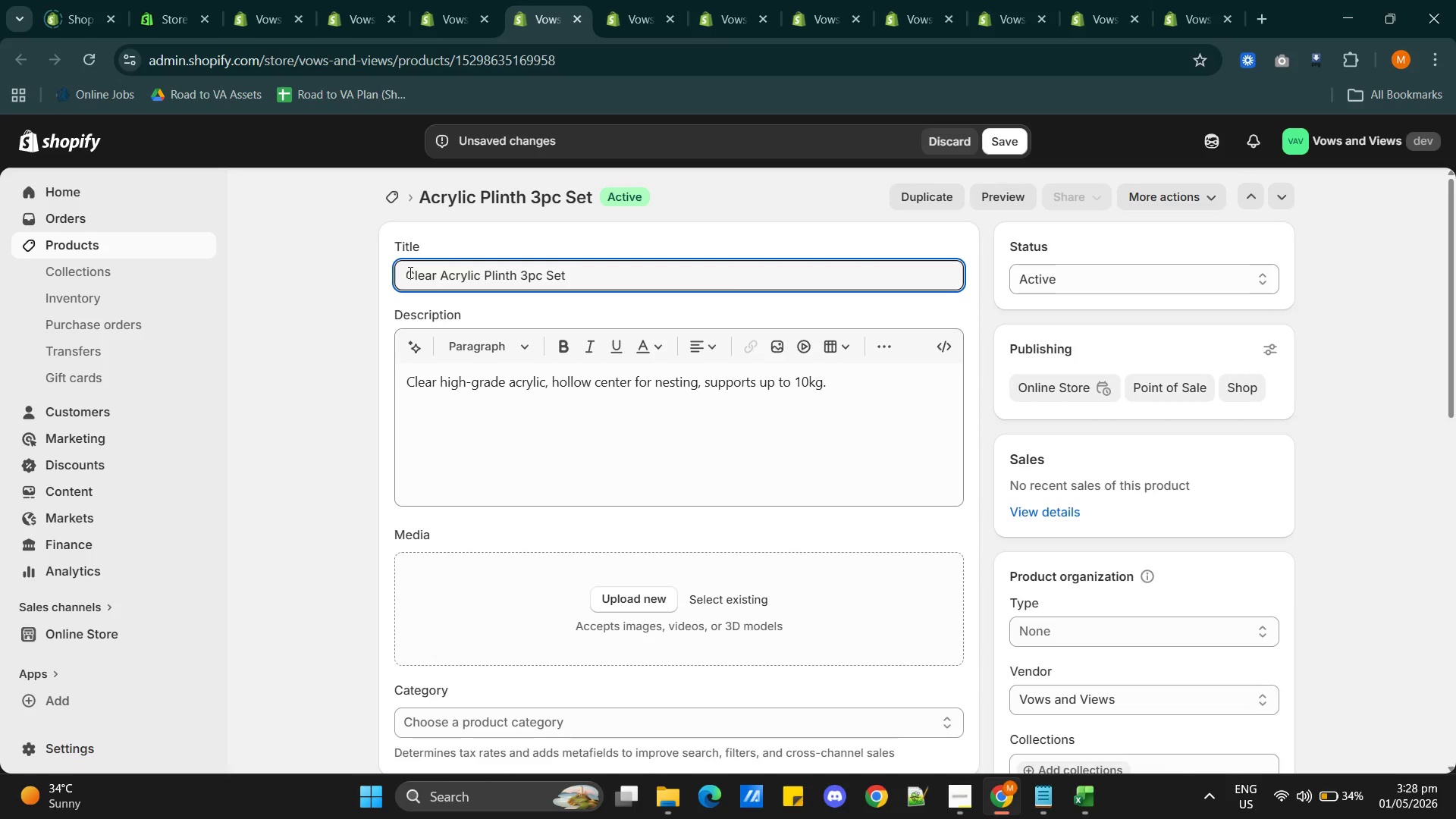 
wait(8.98)
 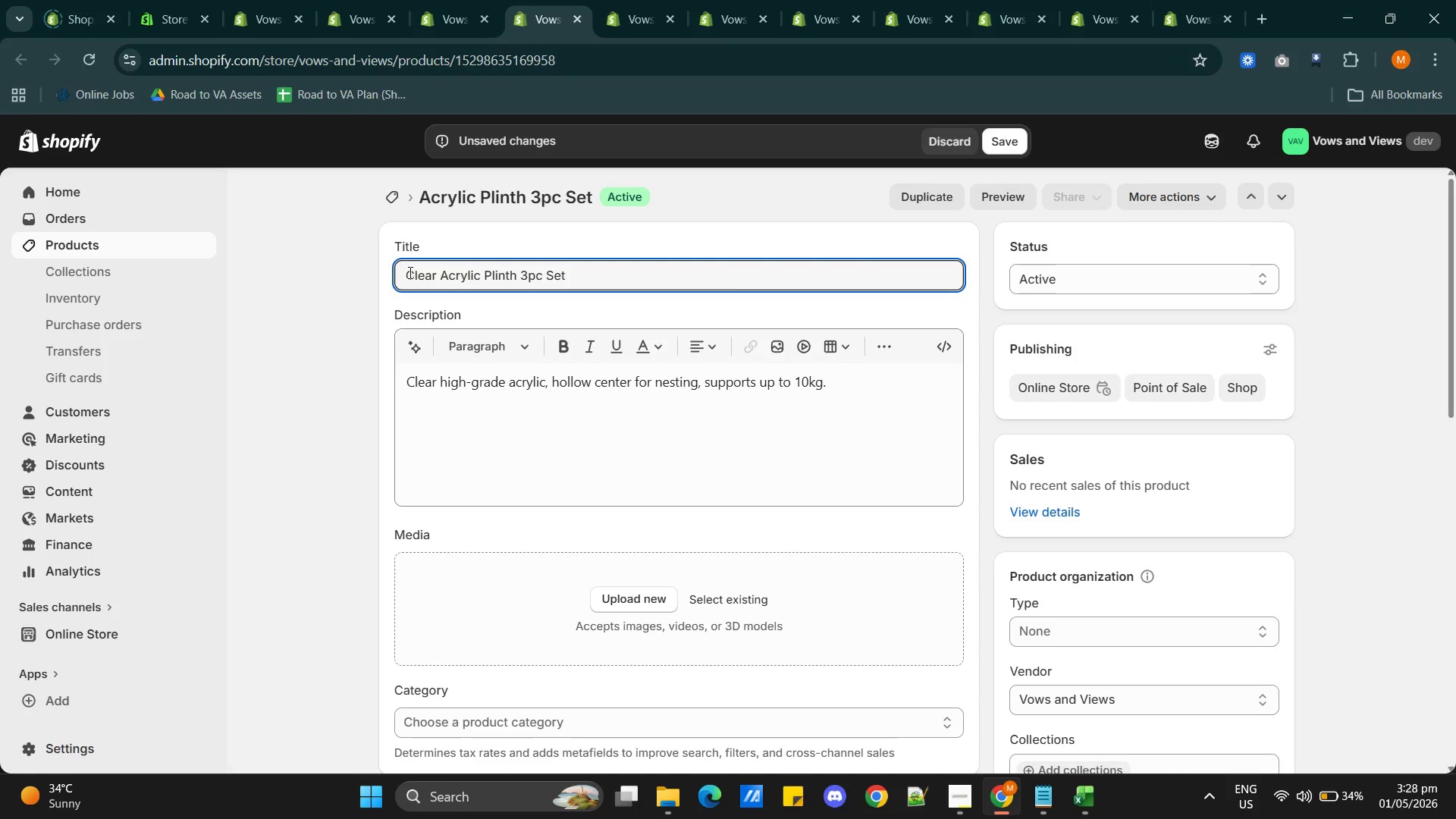 
key(ArrowRight)
 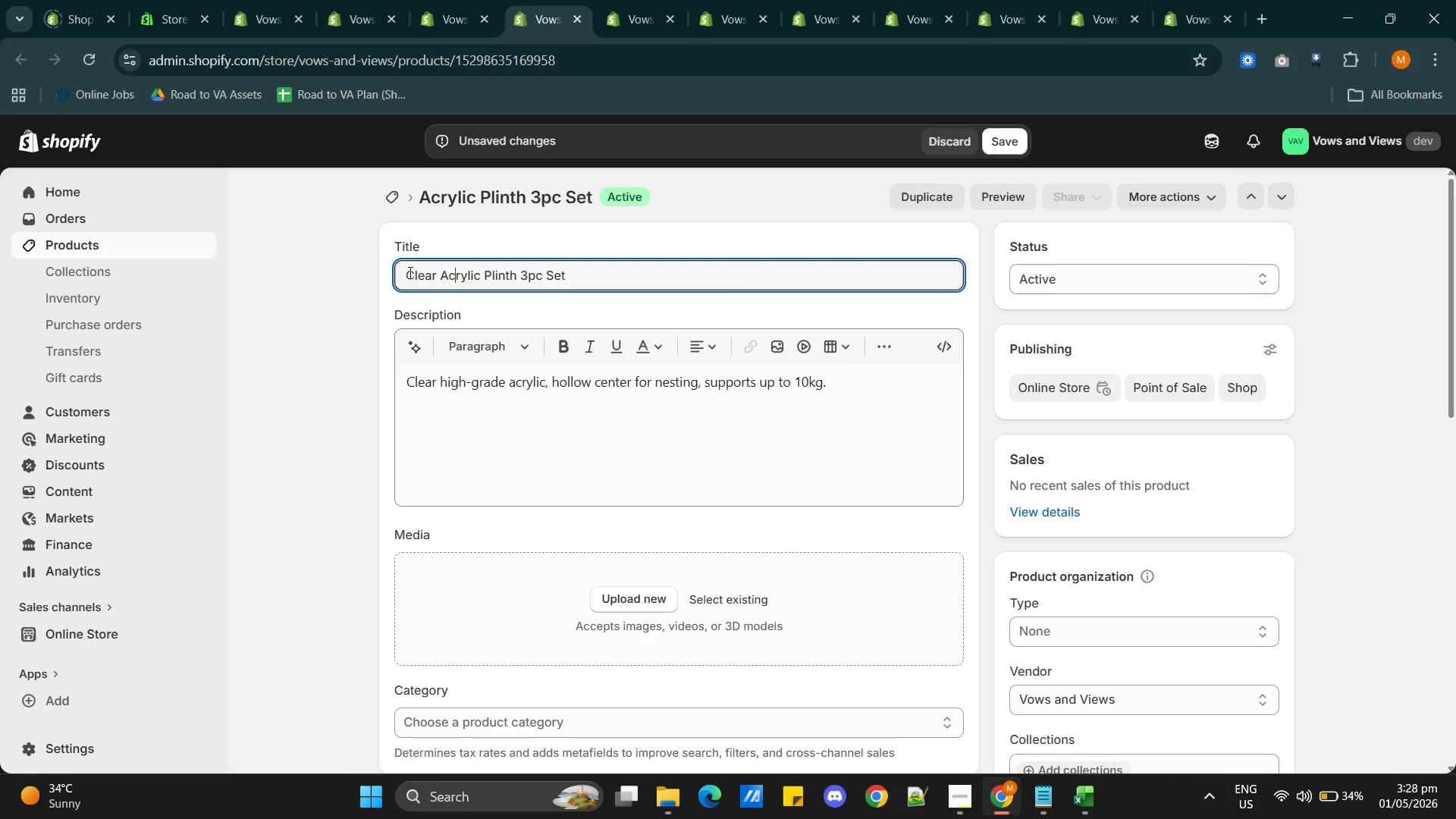 
key(ArrowRight)
 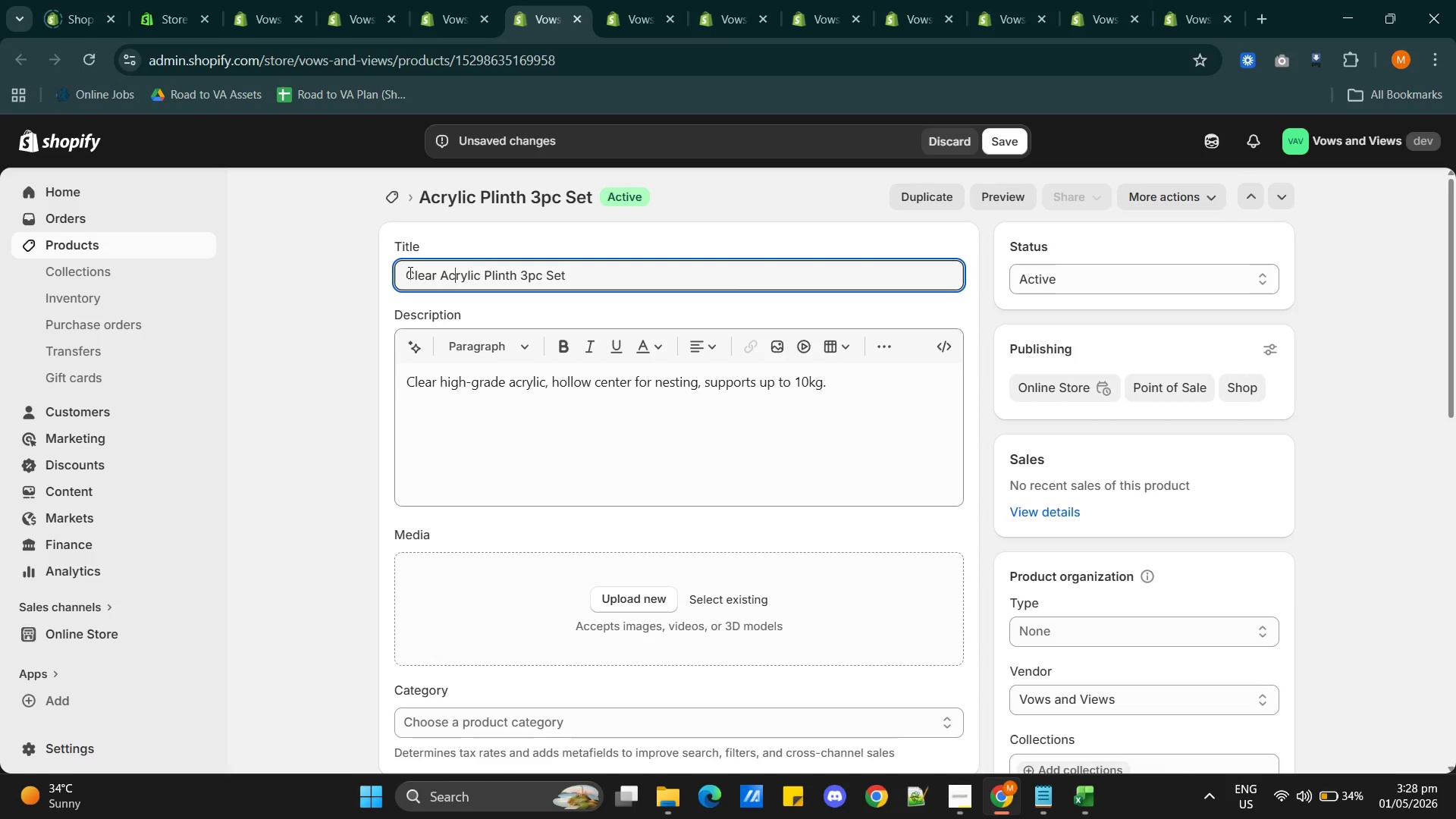 
key(ArrowRight)
 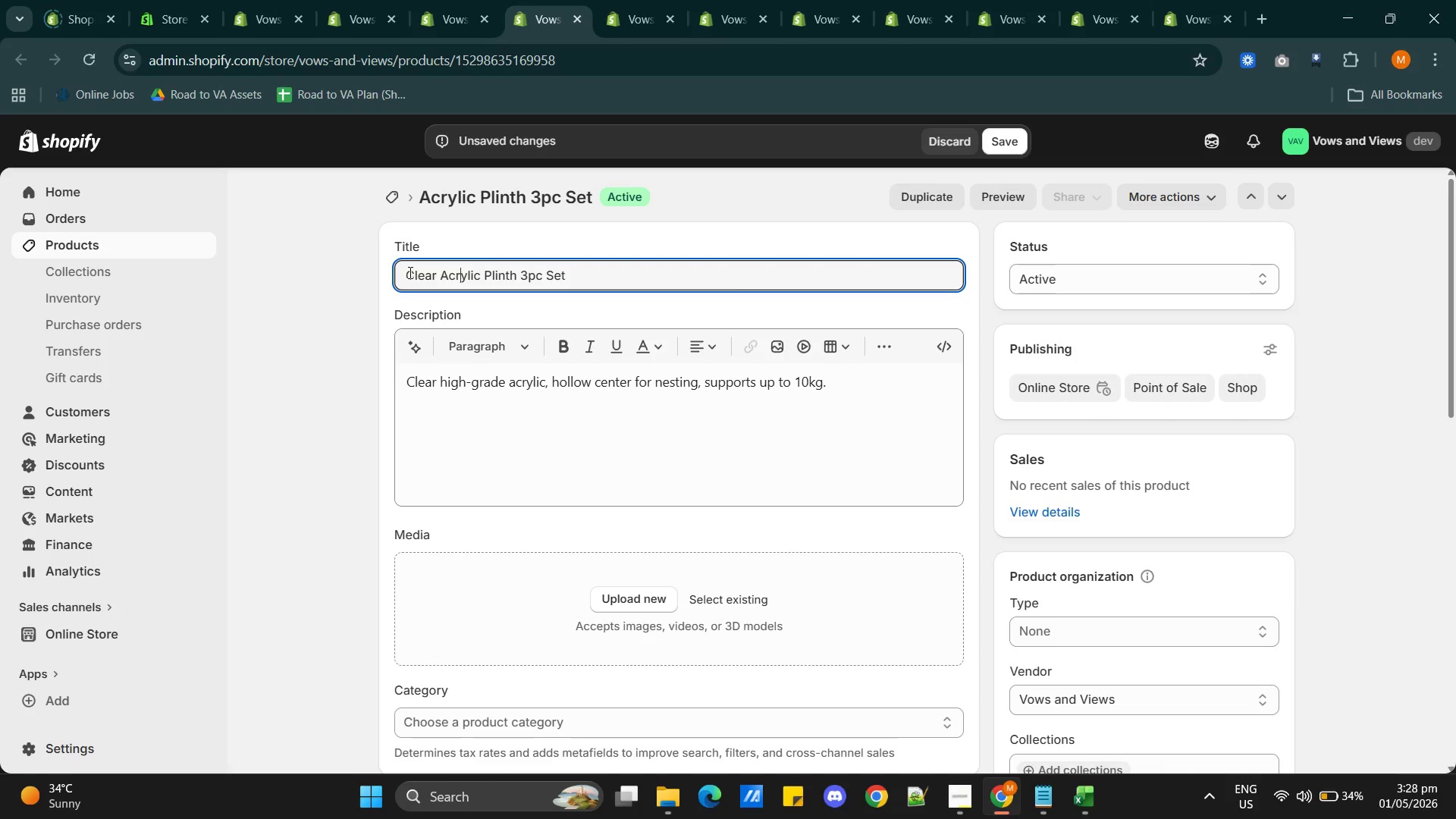 
key(ArrowRight)
 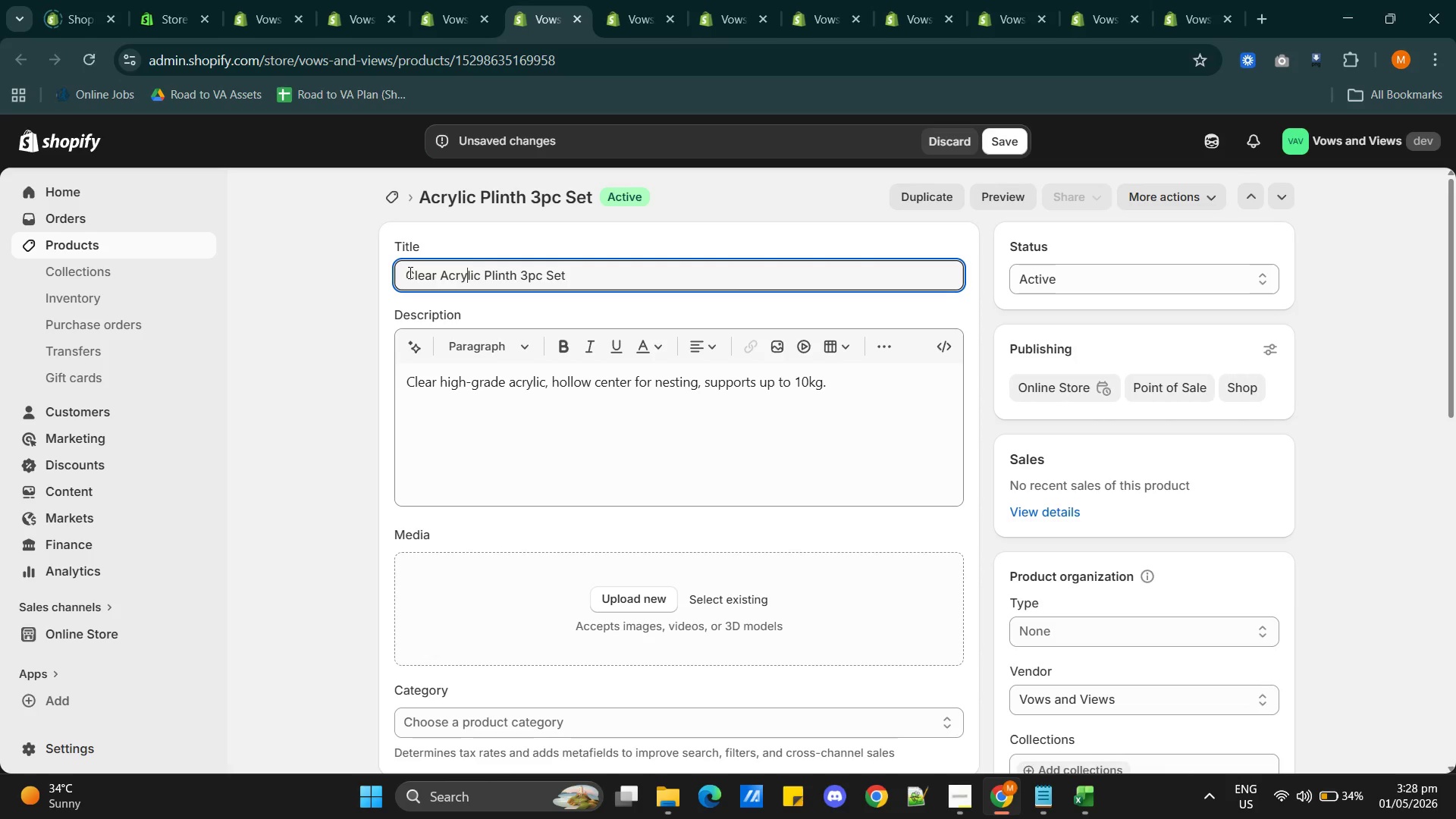 
key(ArrowRight)
 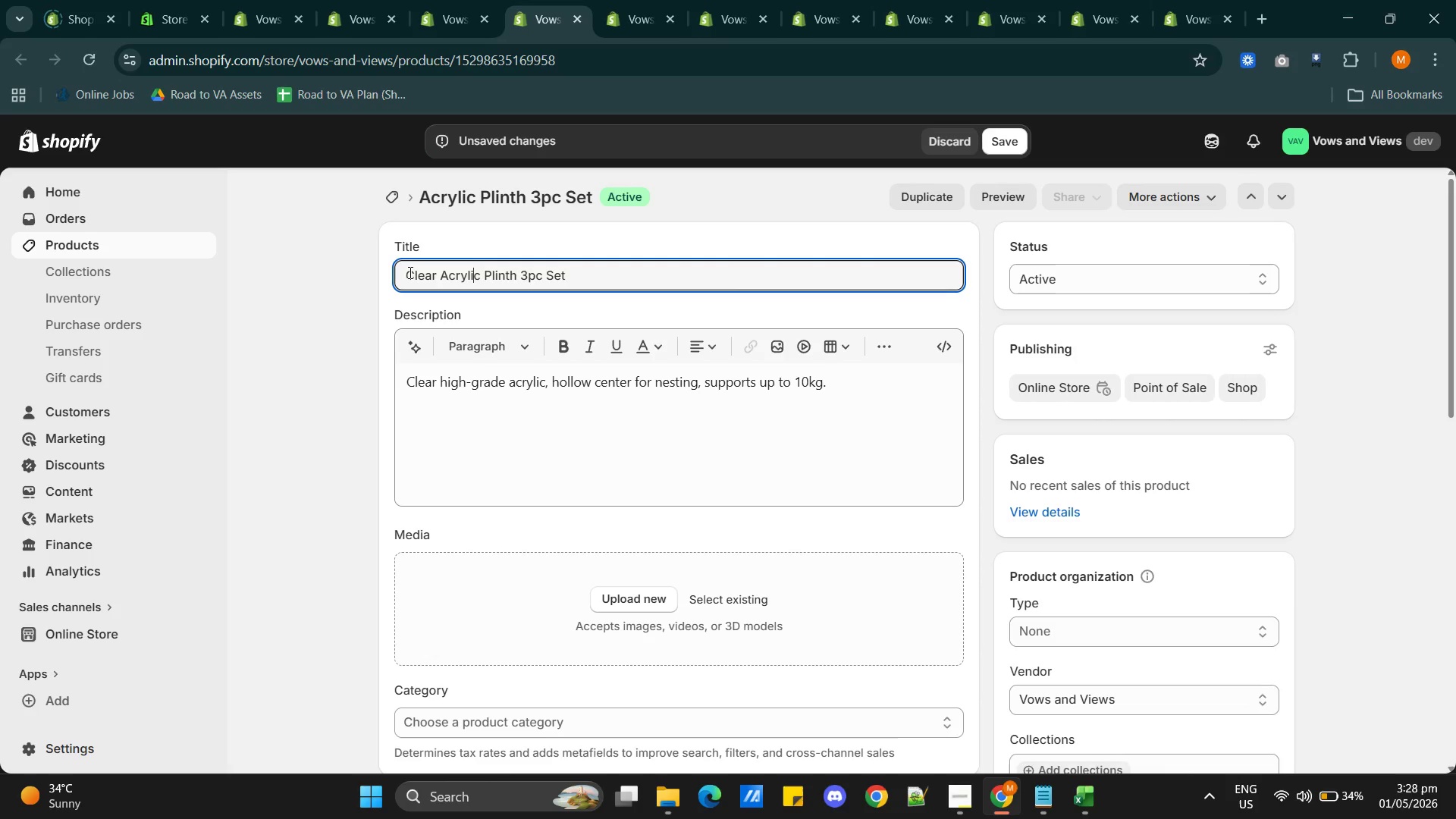 
key(ArrowRight)
 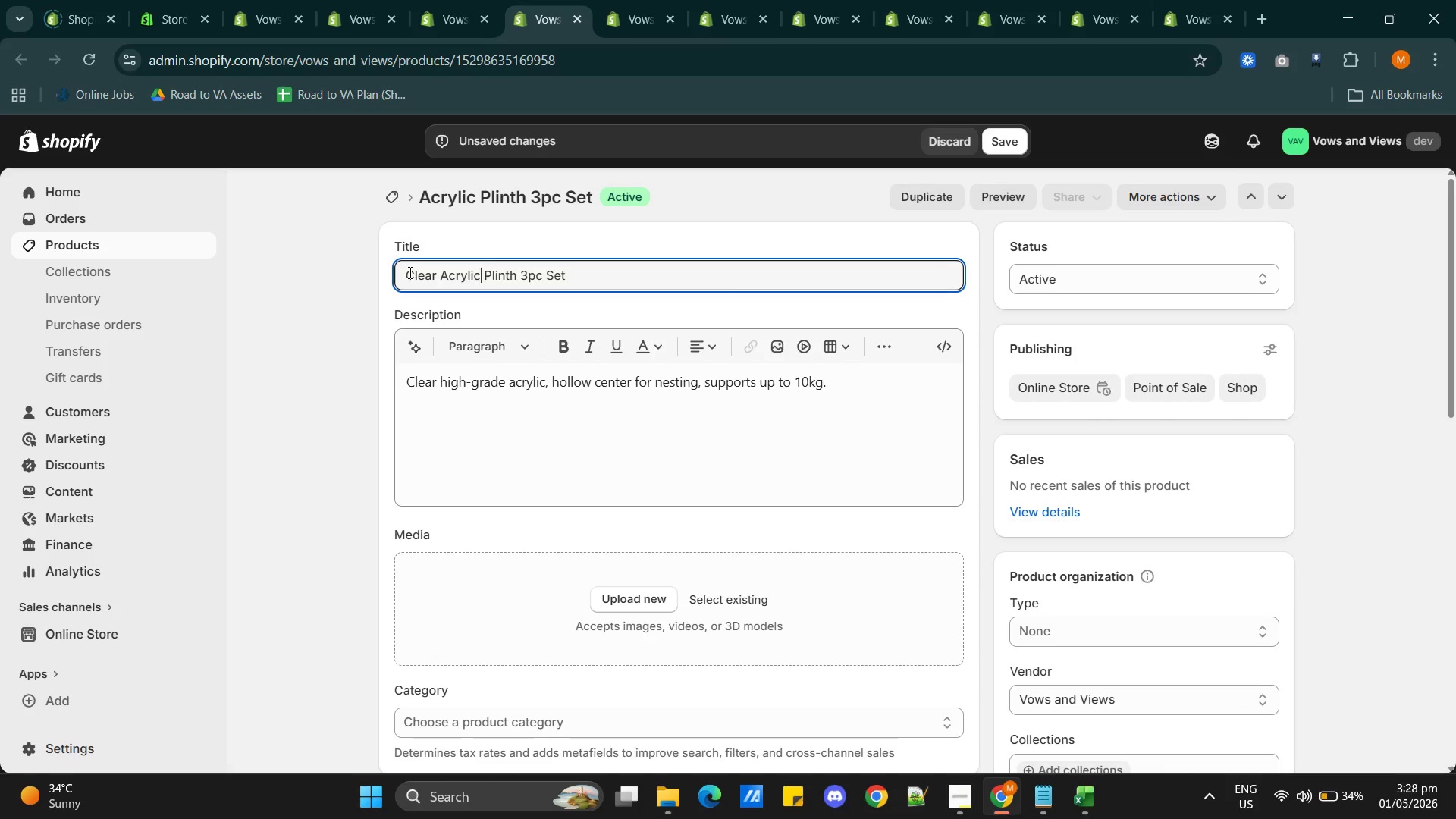 
key(ArrowRight)
 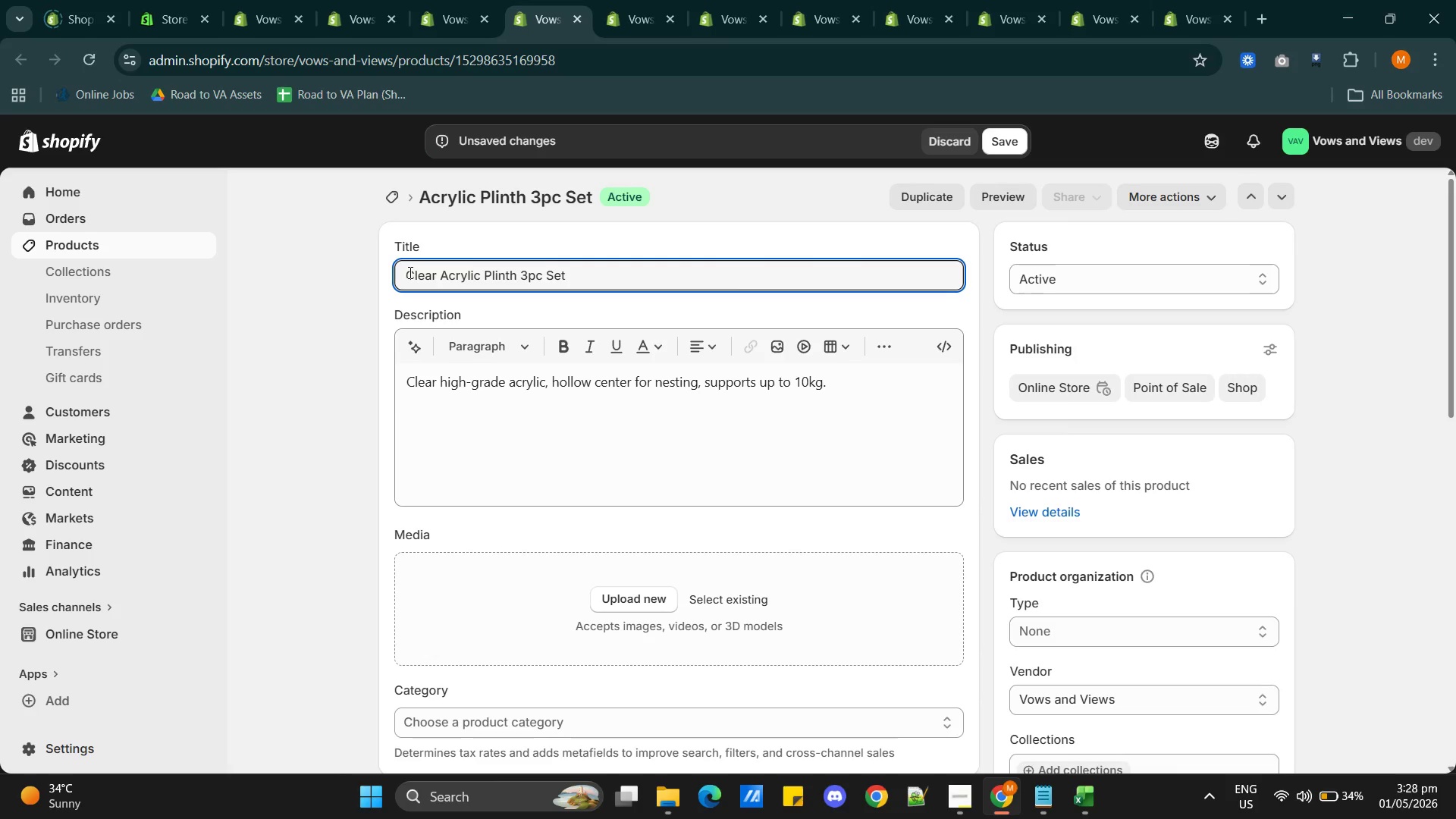 
type( S)
key(Backspace)
type(Dis[p)
key(Backspace)
key(Backspace)
type(play)
 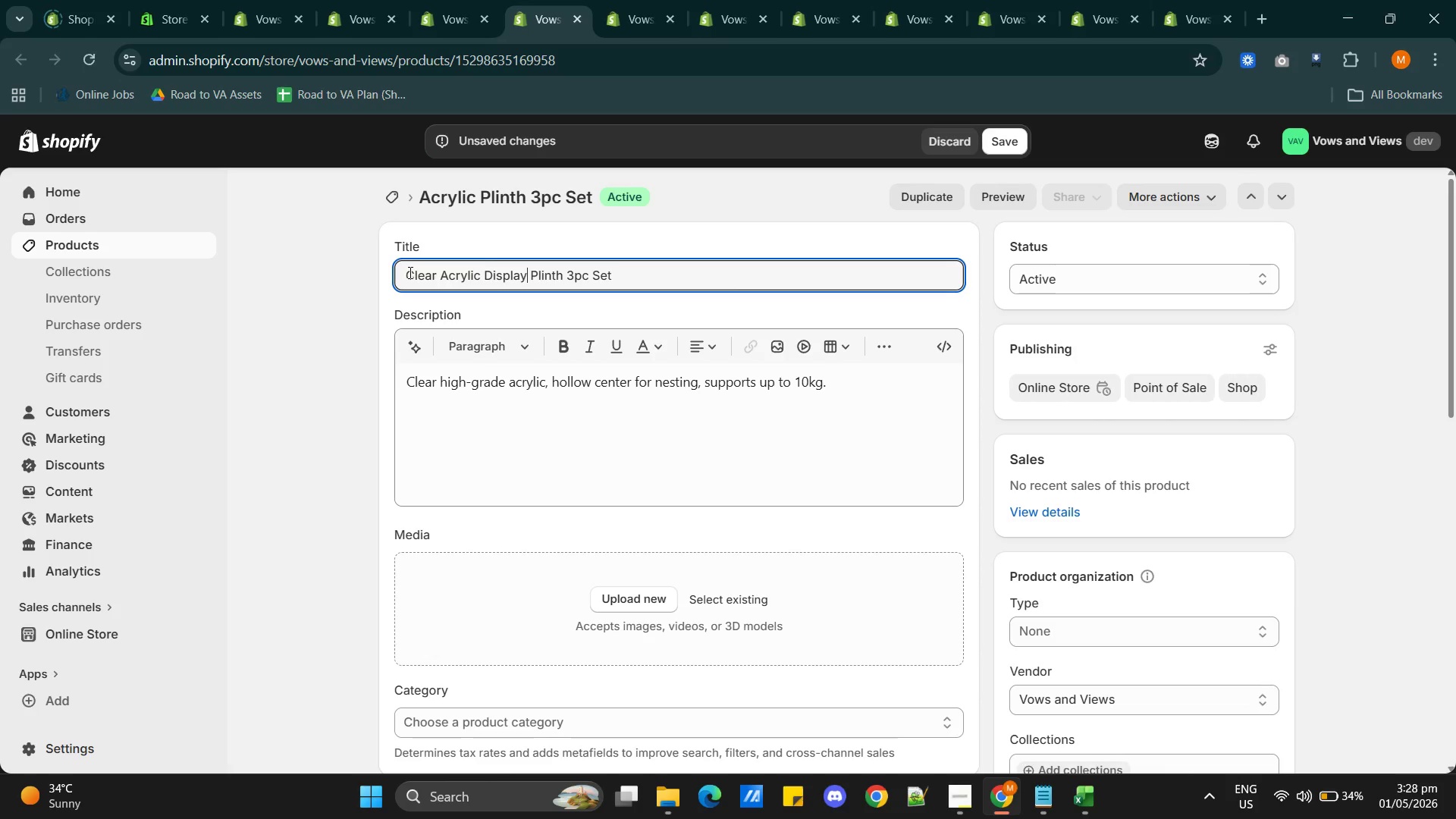 
wait(6.25)
 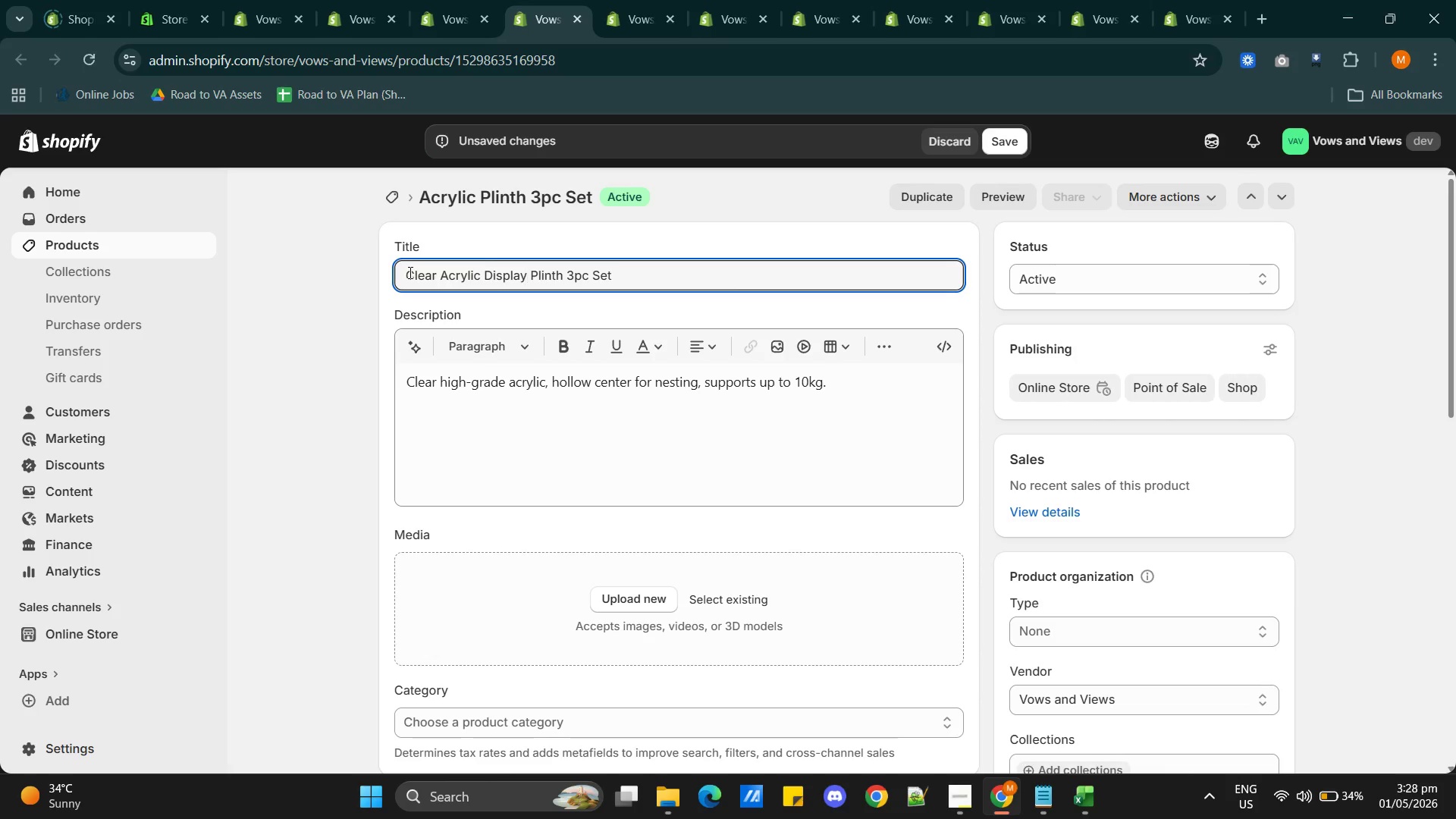 
key(ArrowRight)
 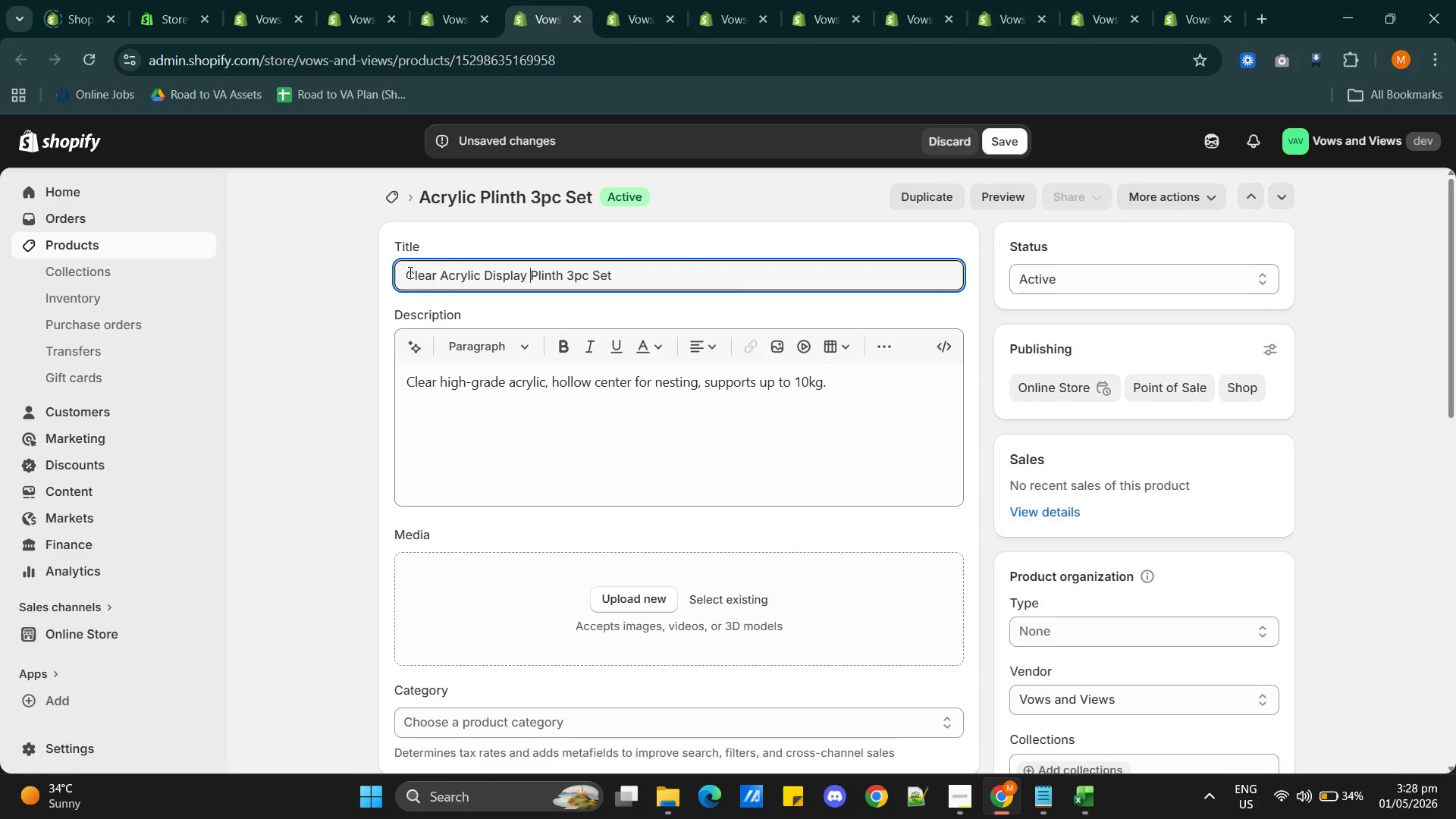 
key(ArrowRight)
 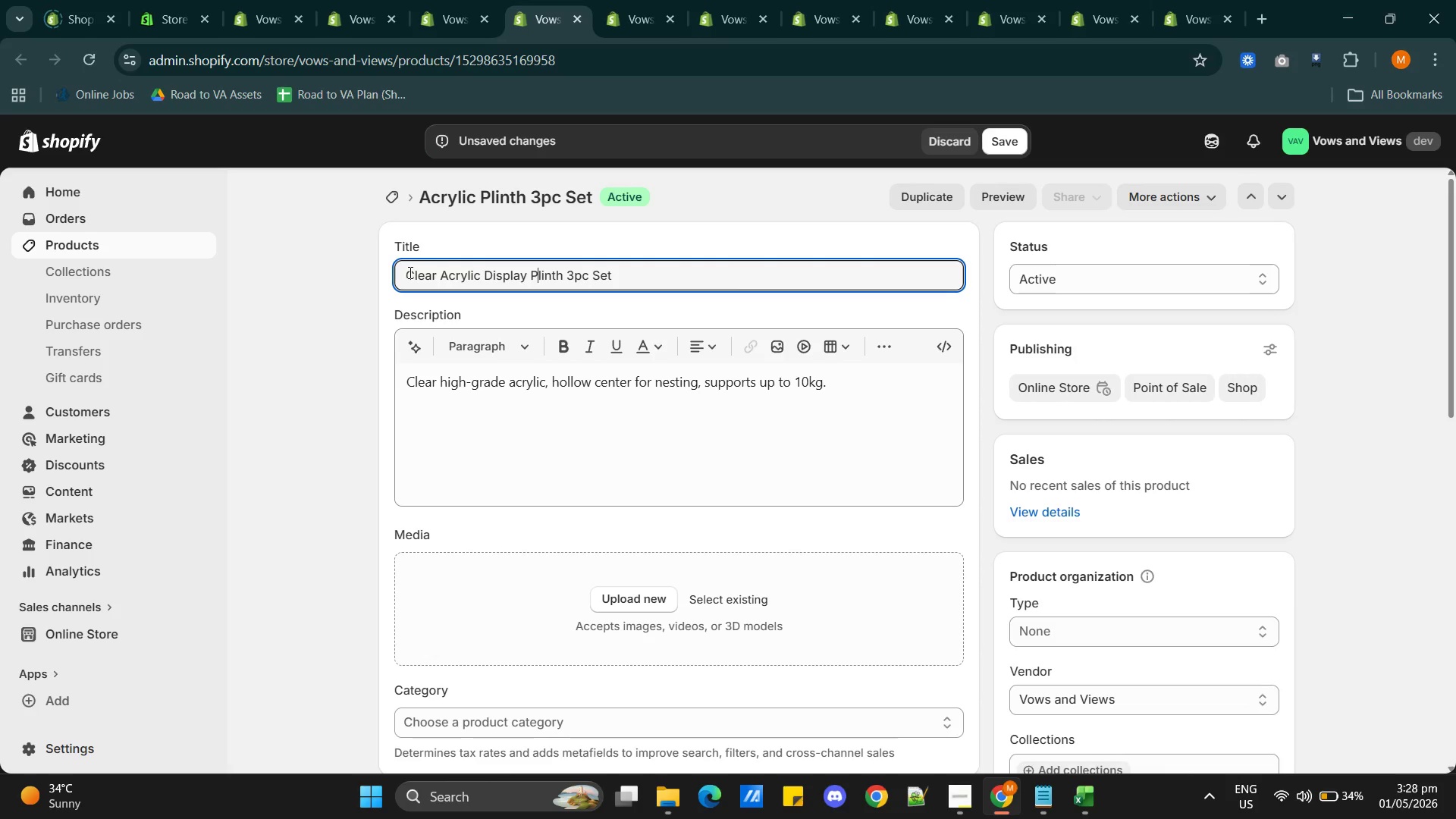 
key(ArrowRight)
 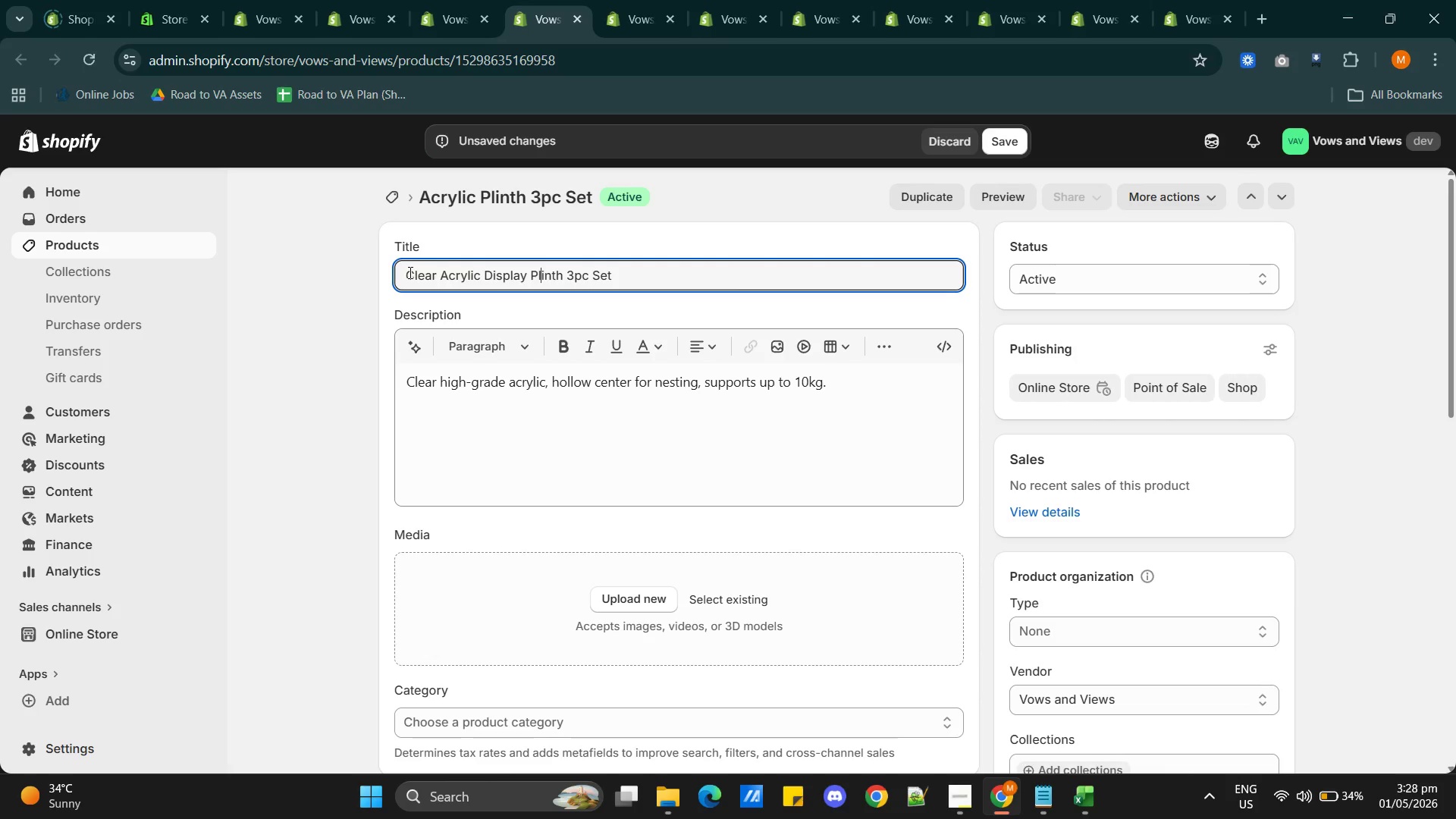 
key(ArrowRight)
 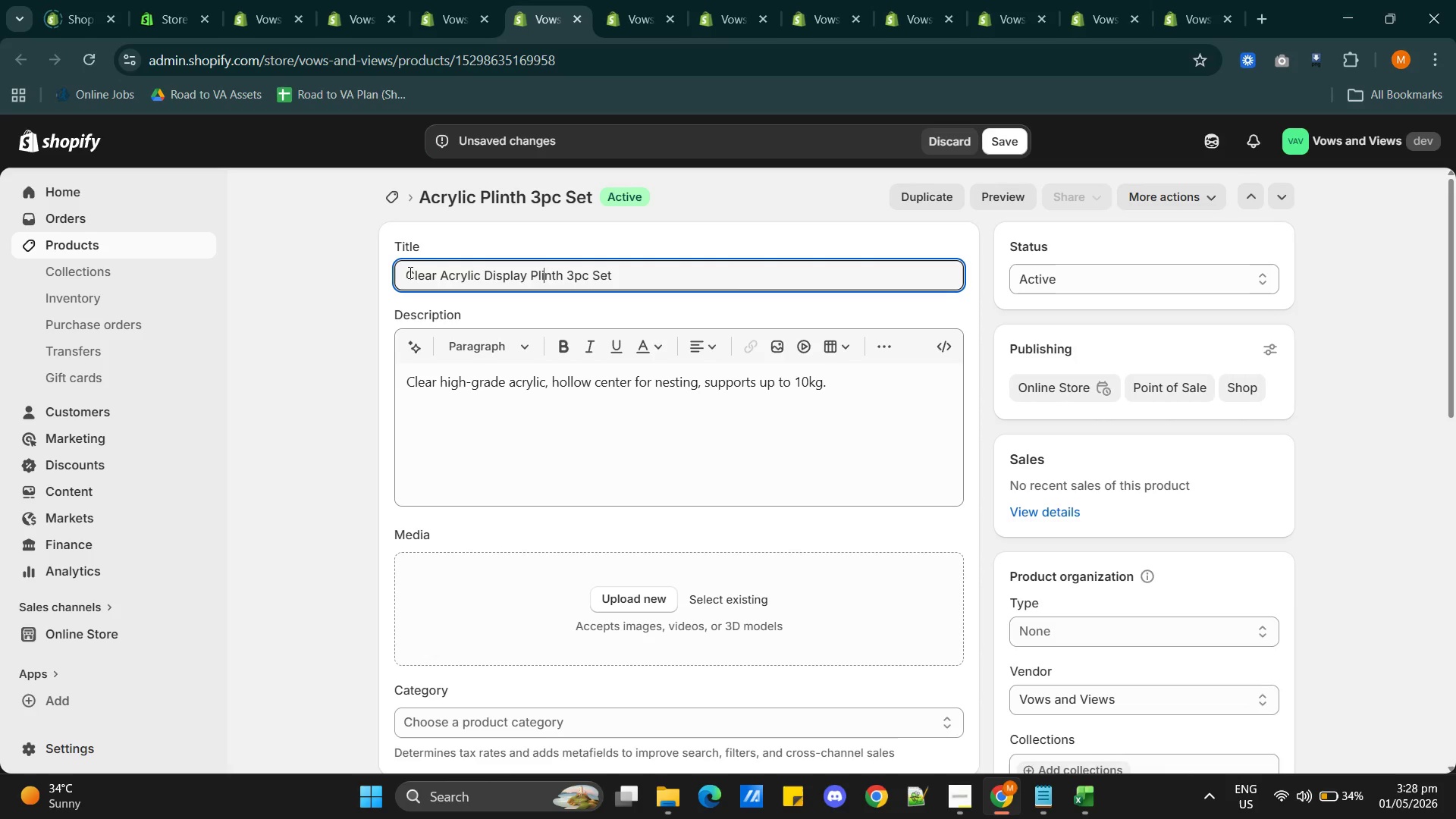 
key(ArrowRight)
 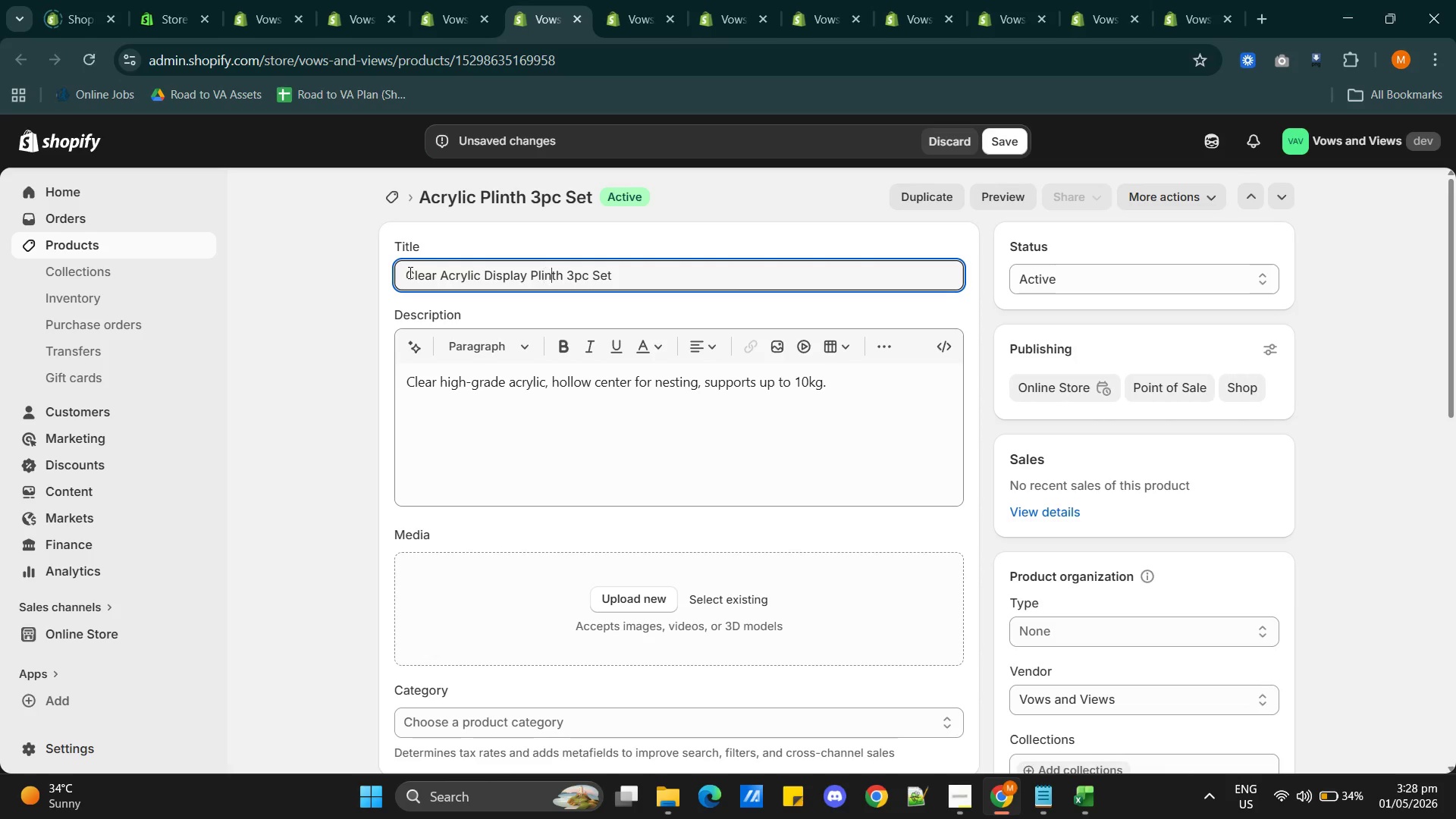 
key(ArrowRight)
 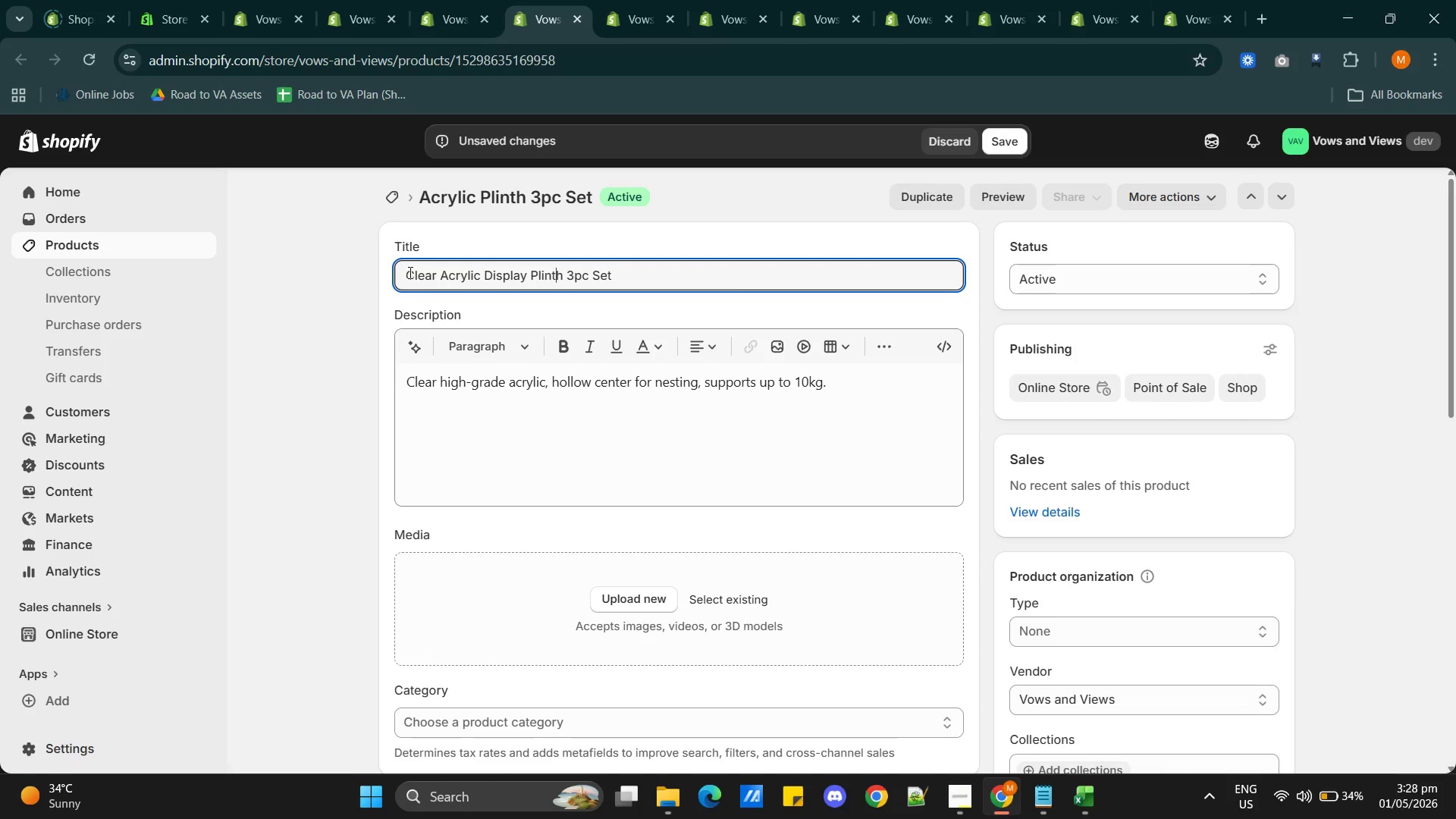 
key(ArrowRight)
 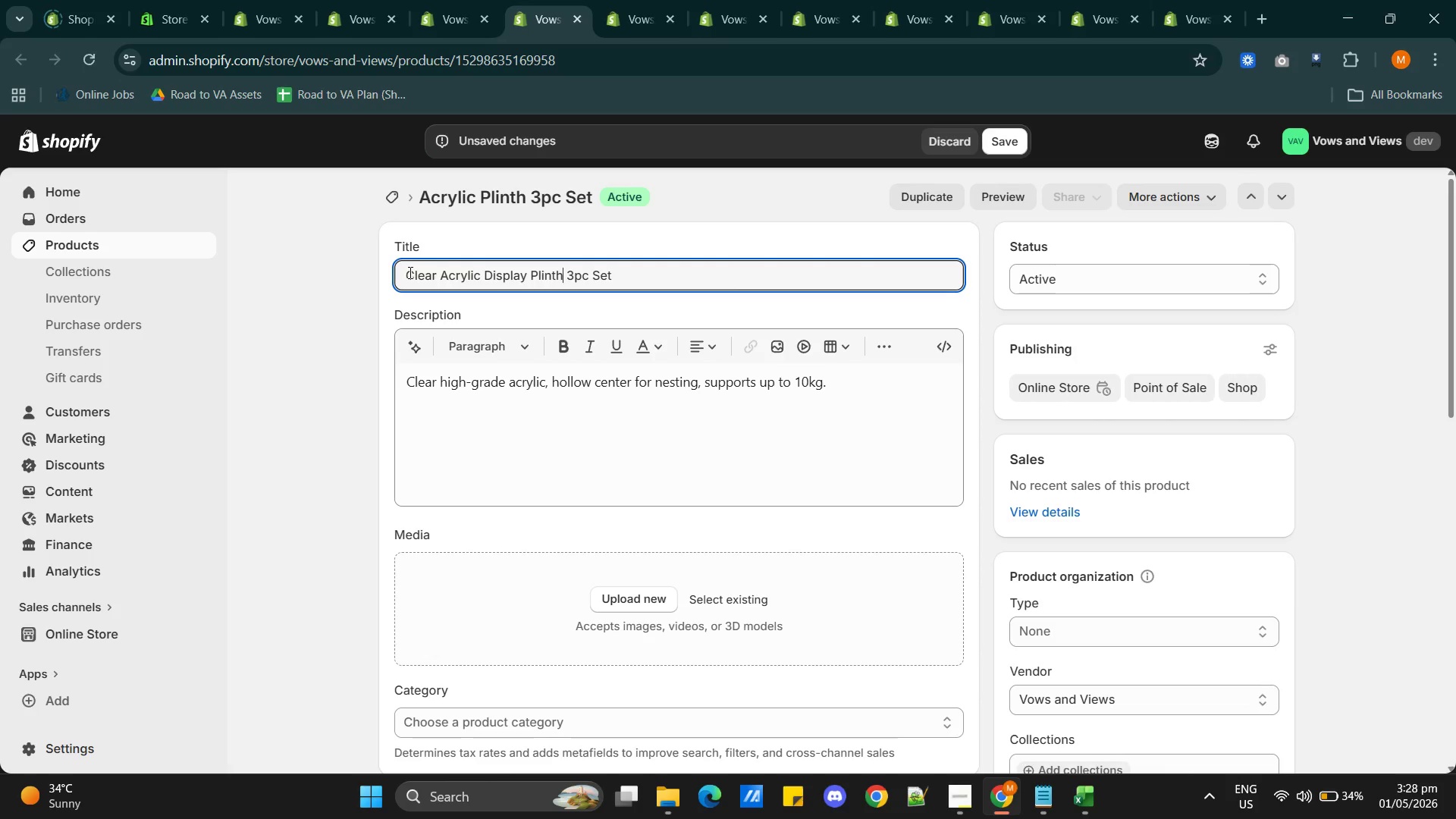 
key(ArrowRight)
 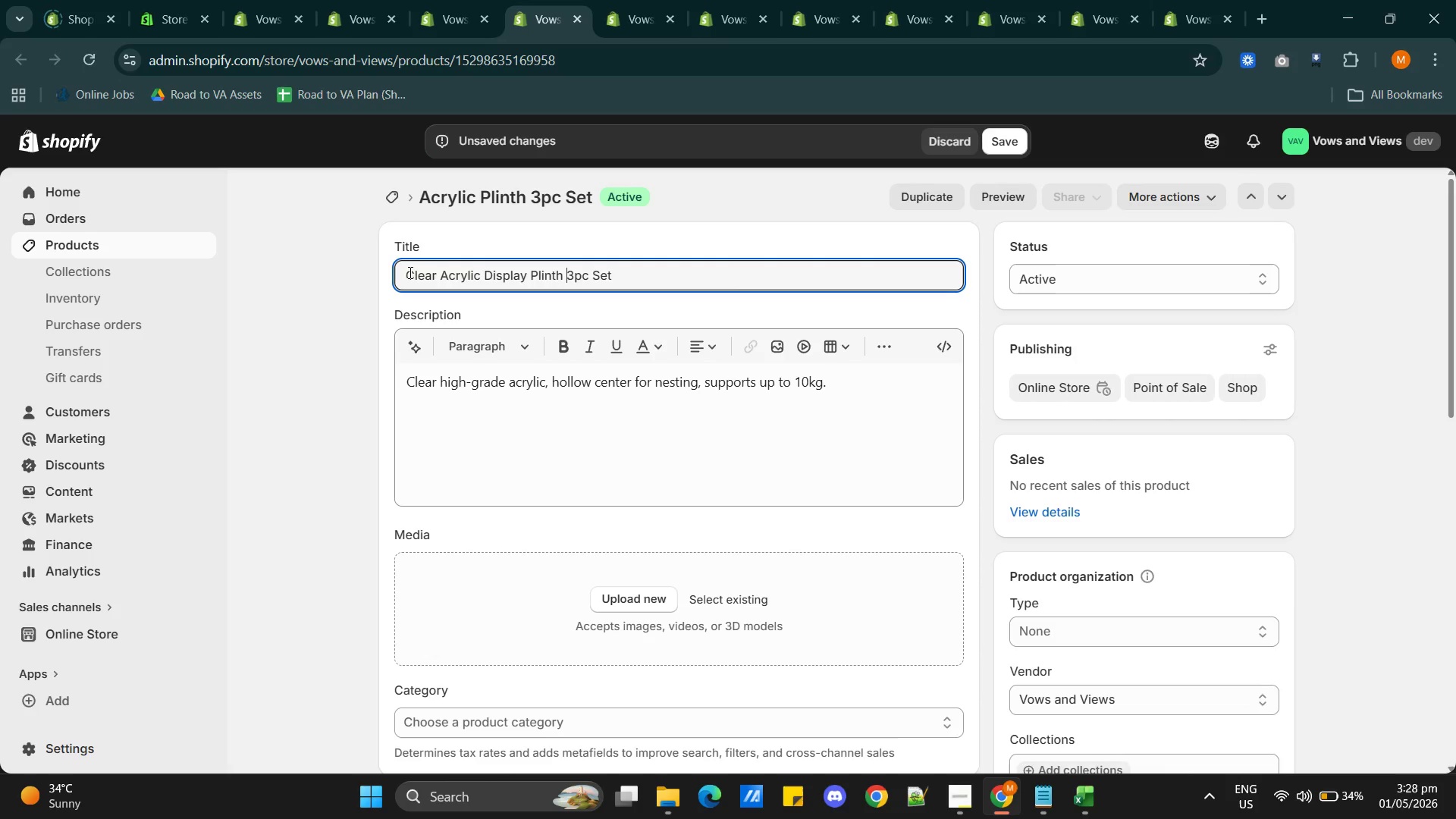 
key(ArrowRight)
 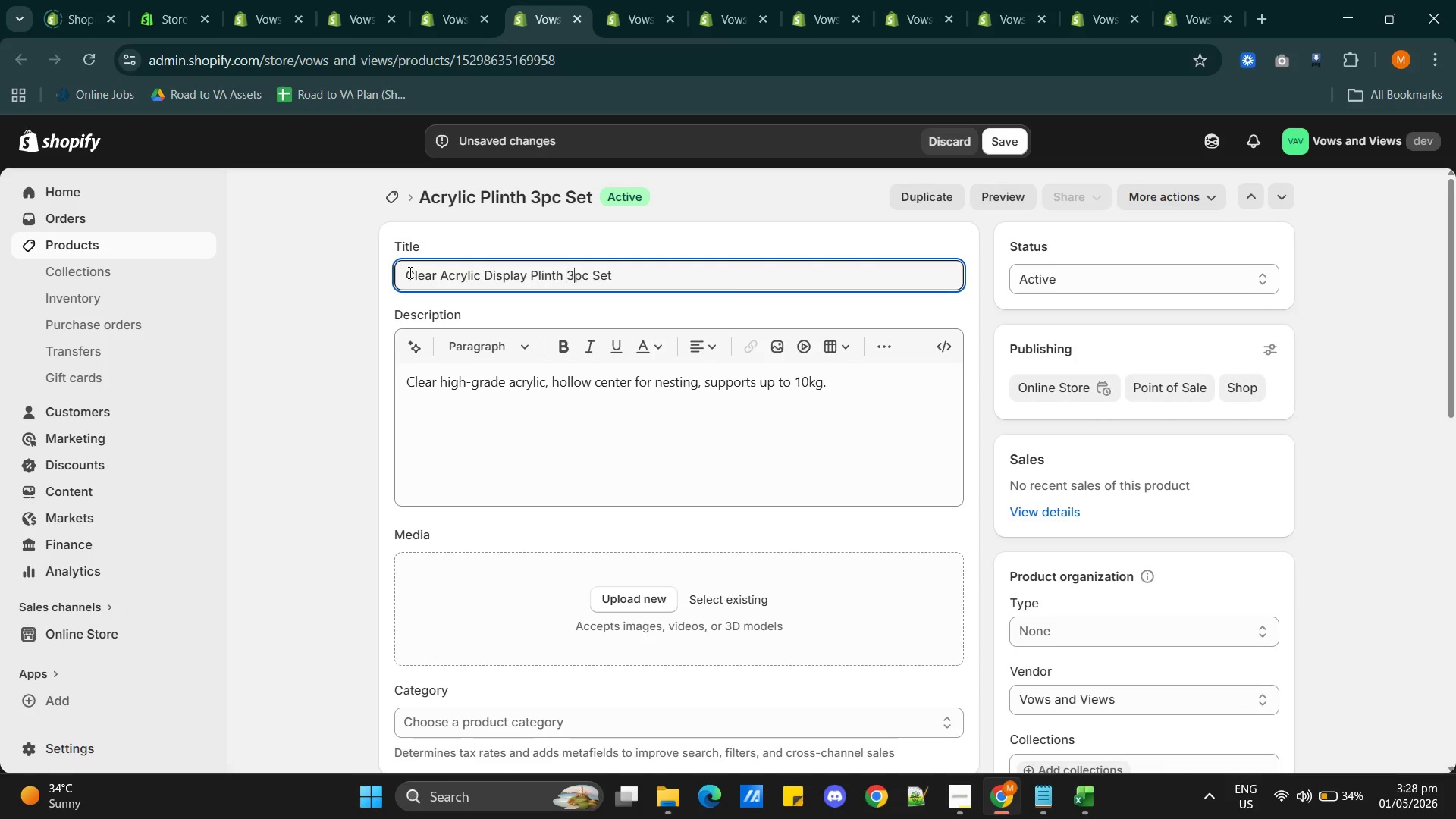 
key(ArrowRight)
 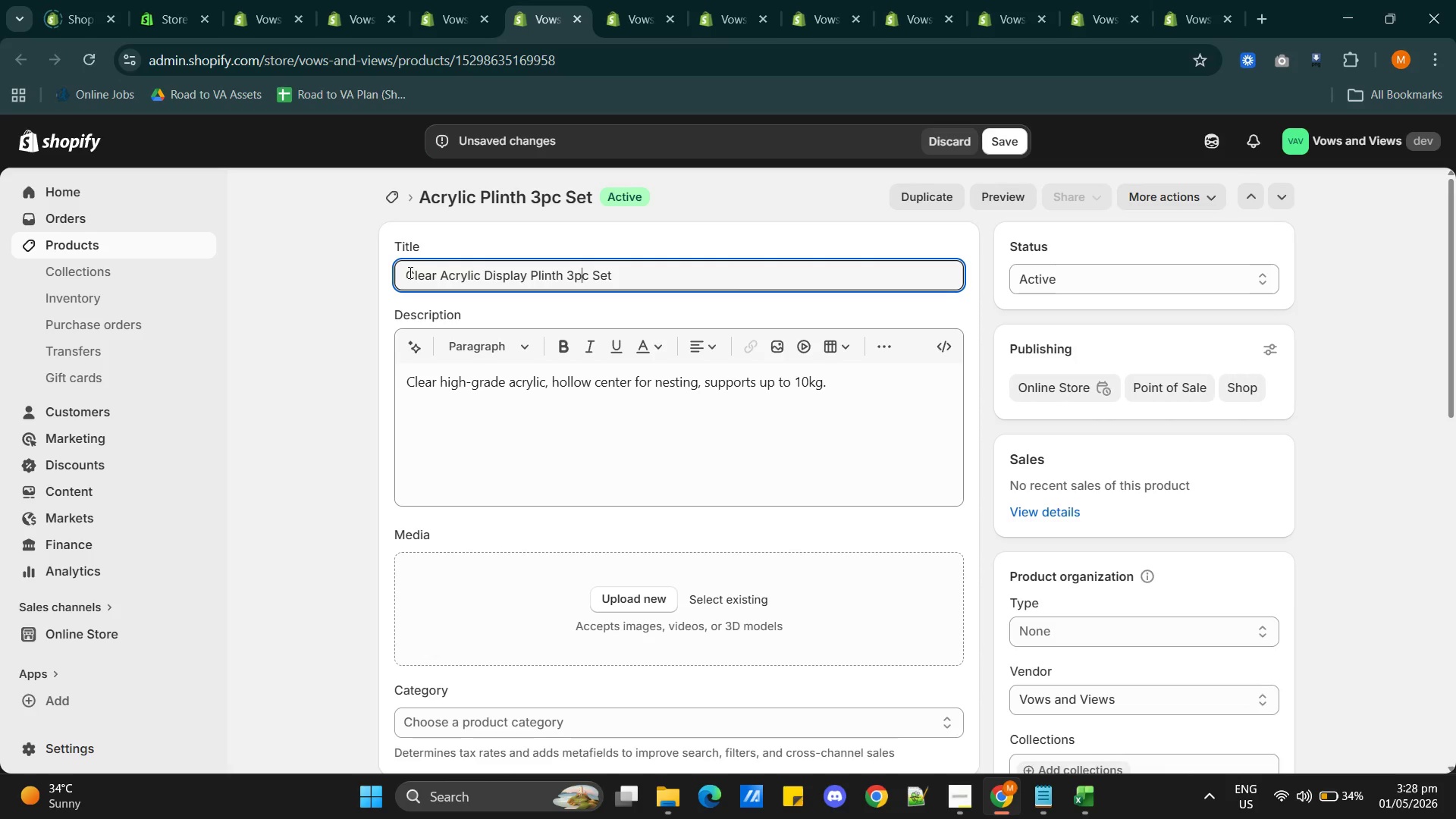 
key(ArrowRight)
 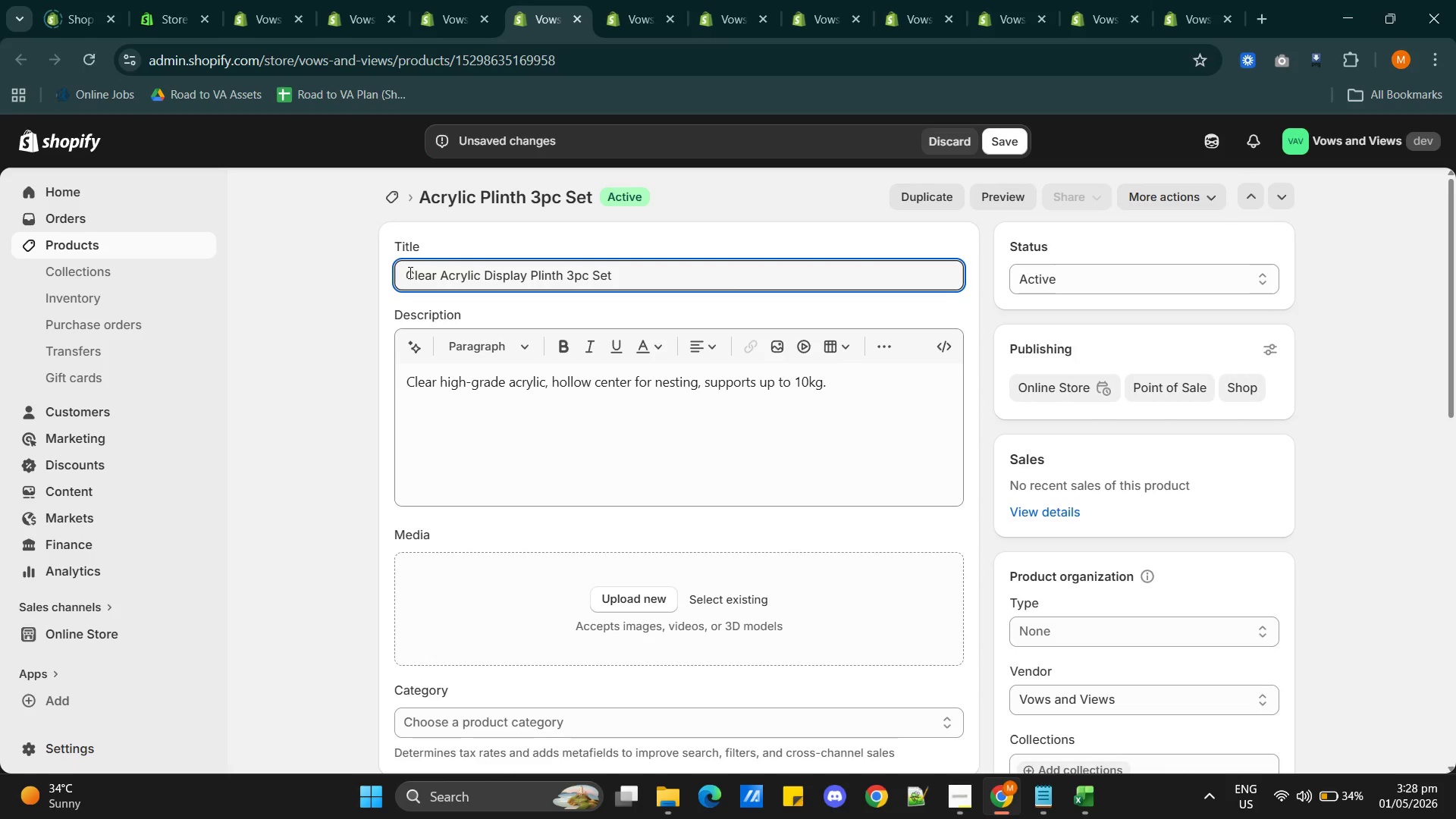 
key(Backspace)
 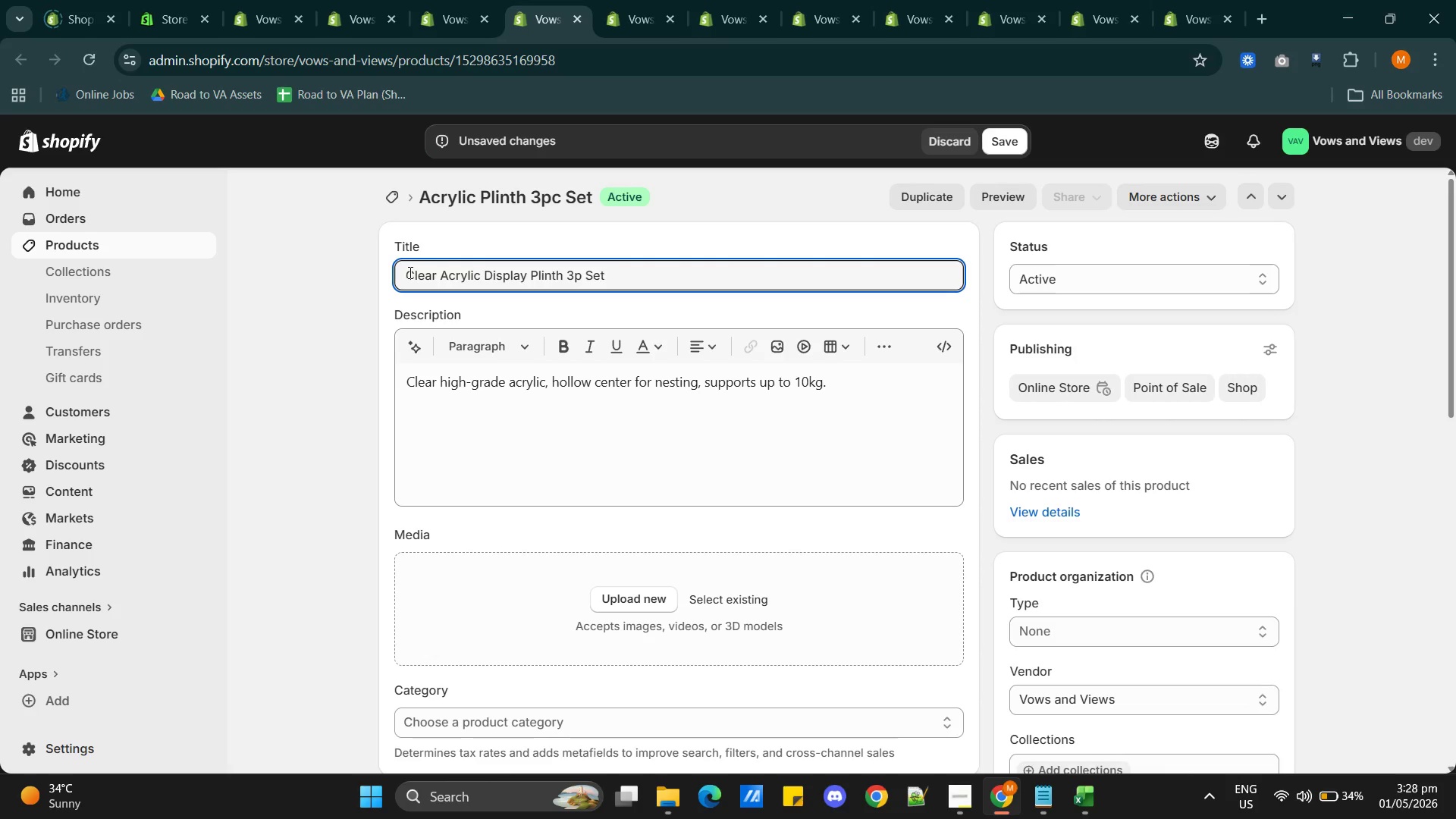 
key(Backspace)
 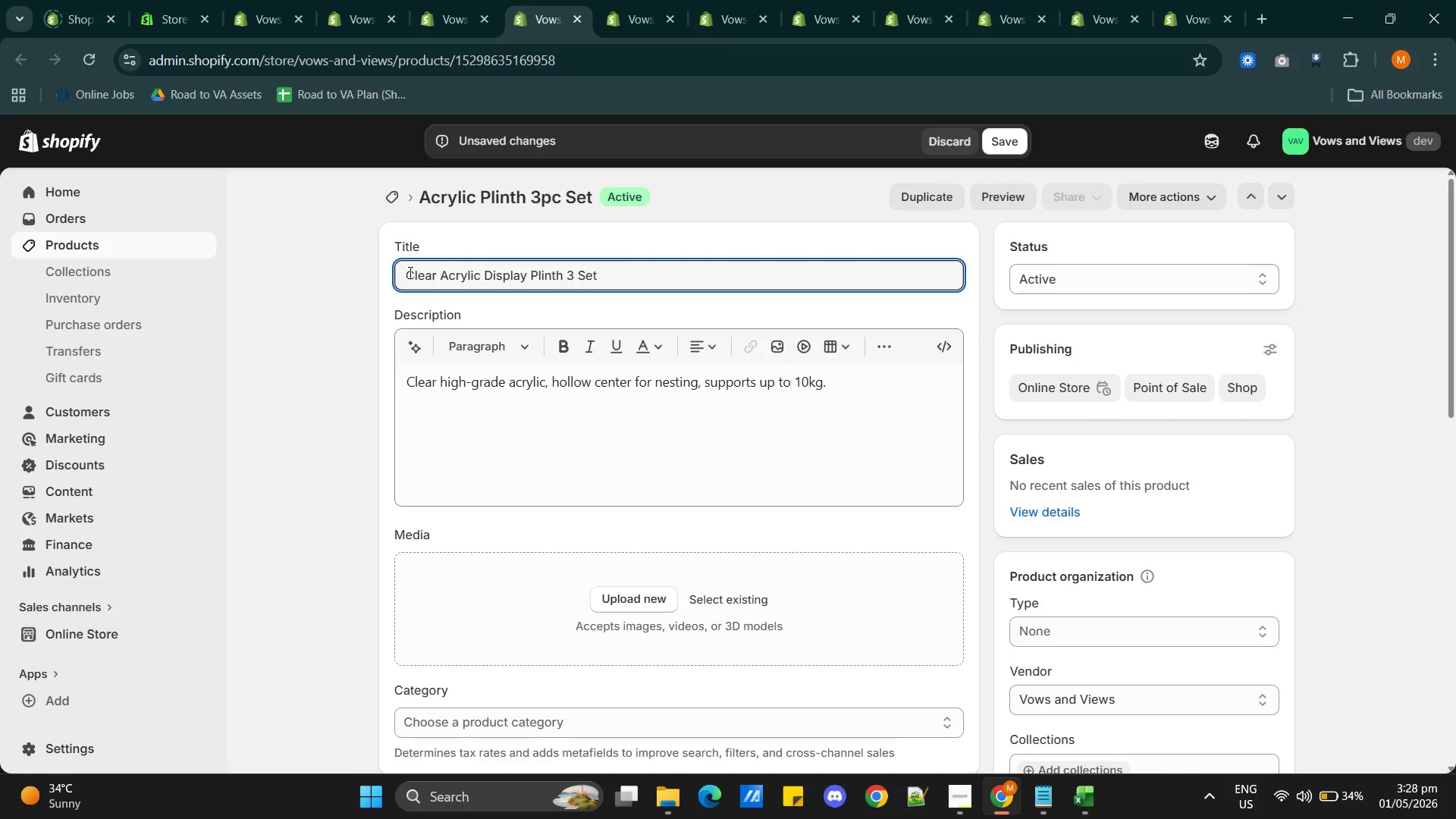 
key(Backspace)
 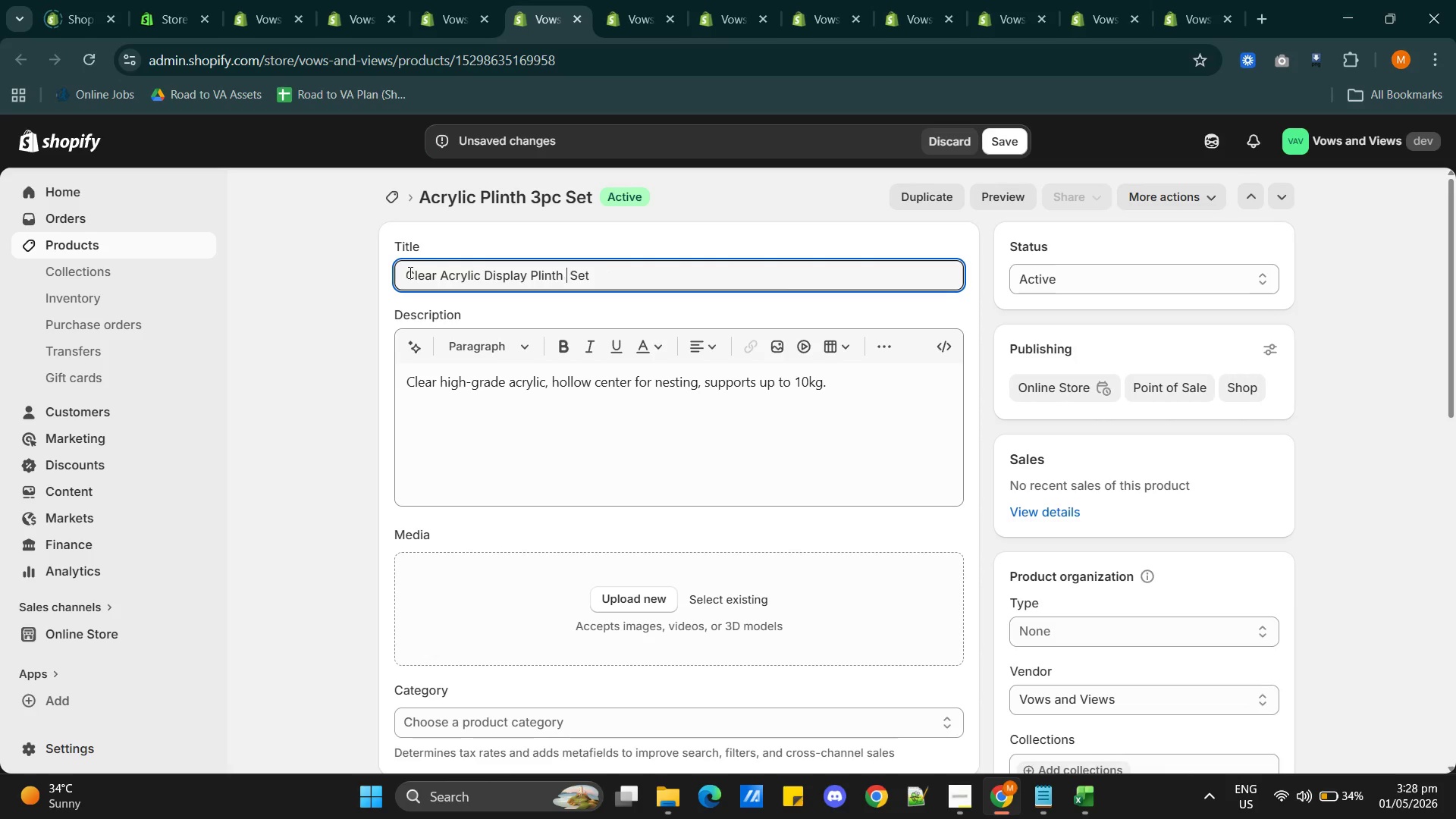 
key(Backspace)
 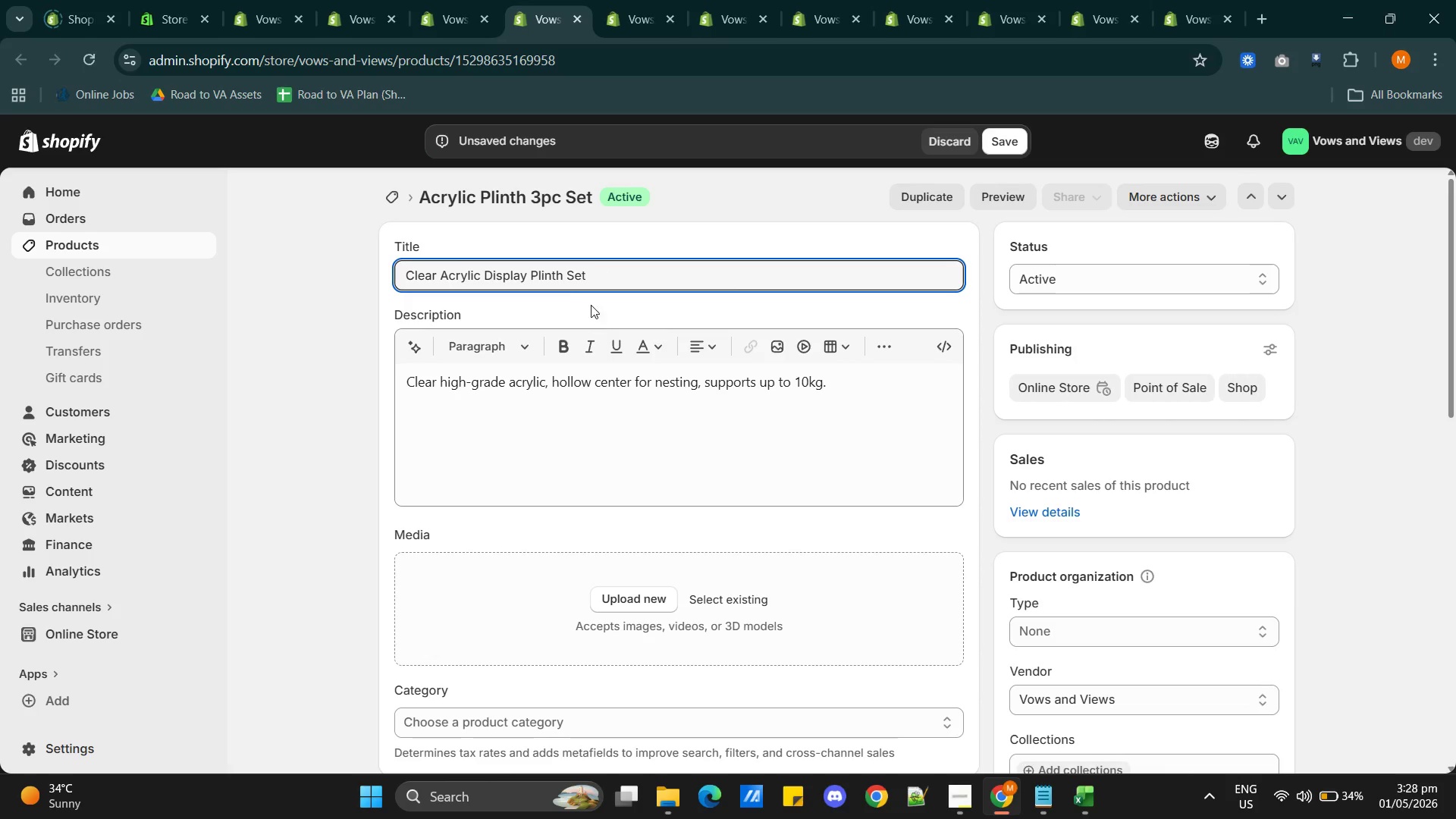 
wait(5.25)
 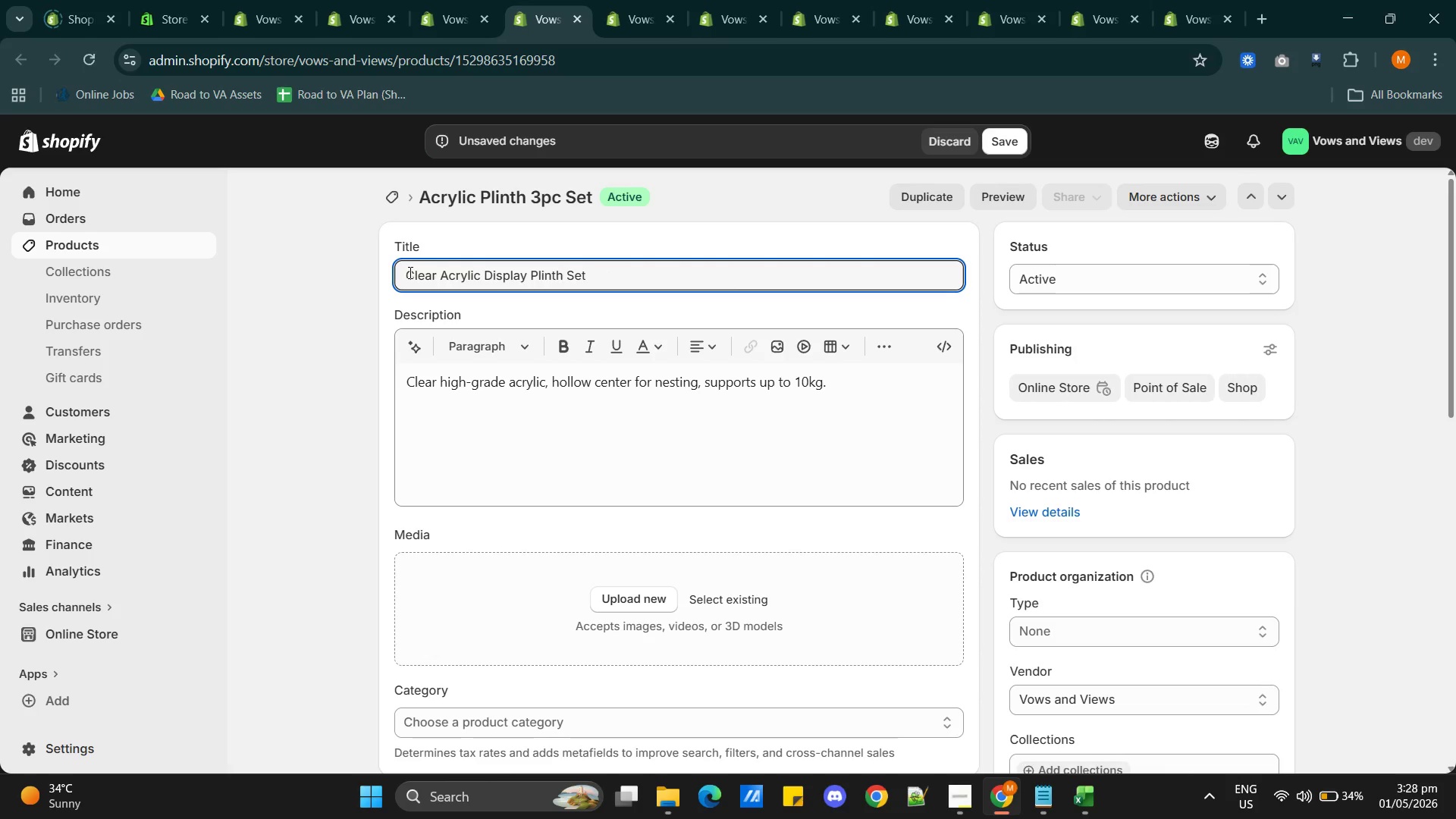 
left_click([999, 145])
 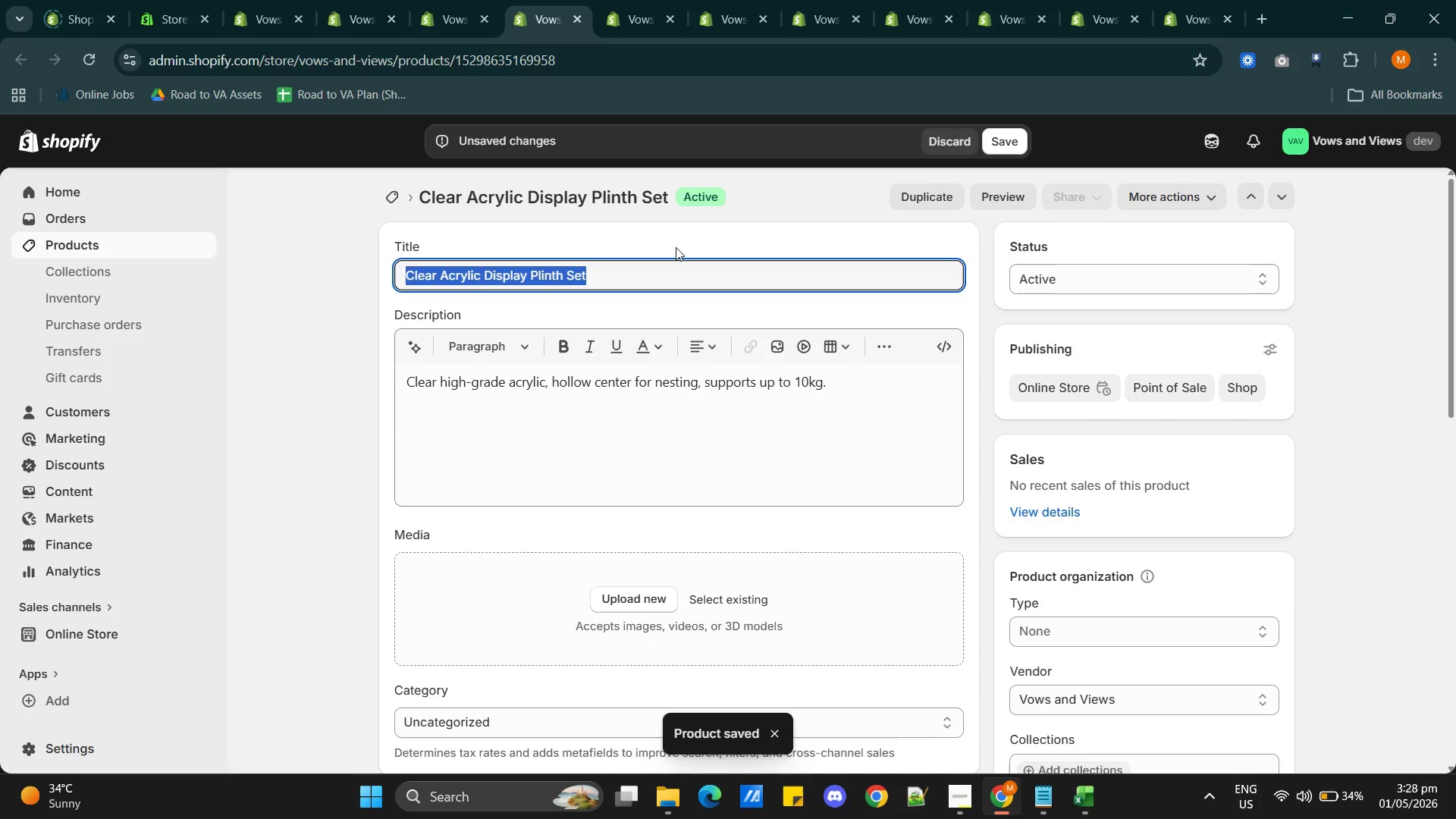 
wait(7.09)
 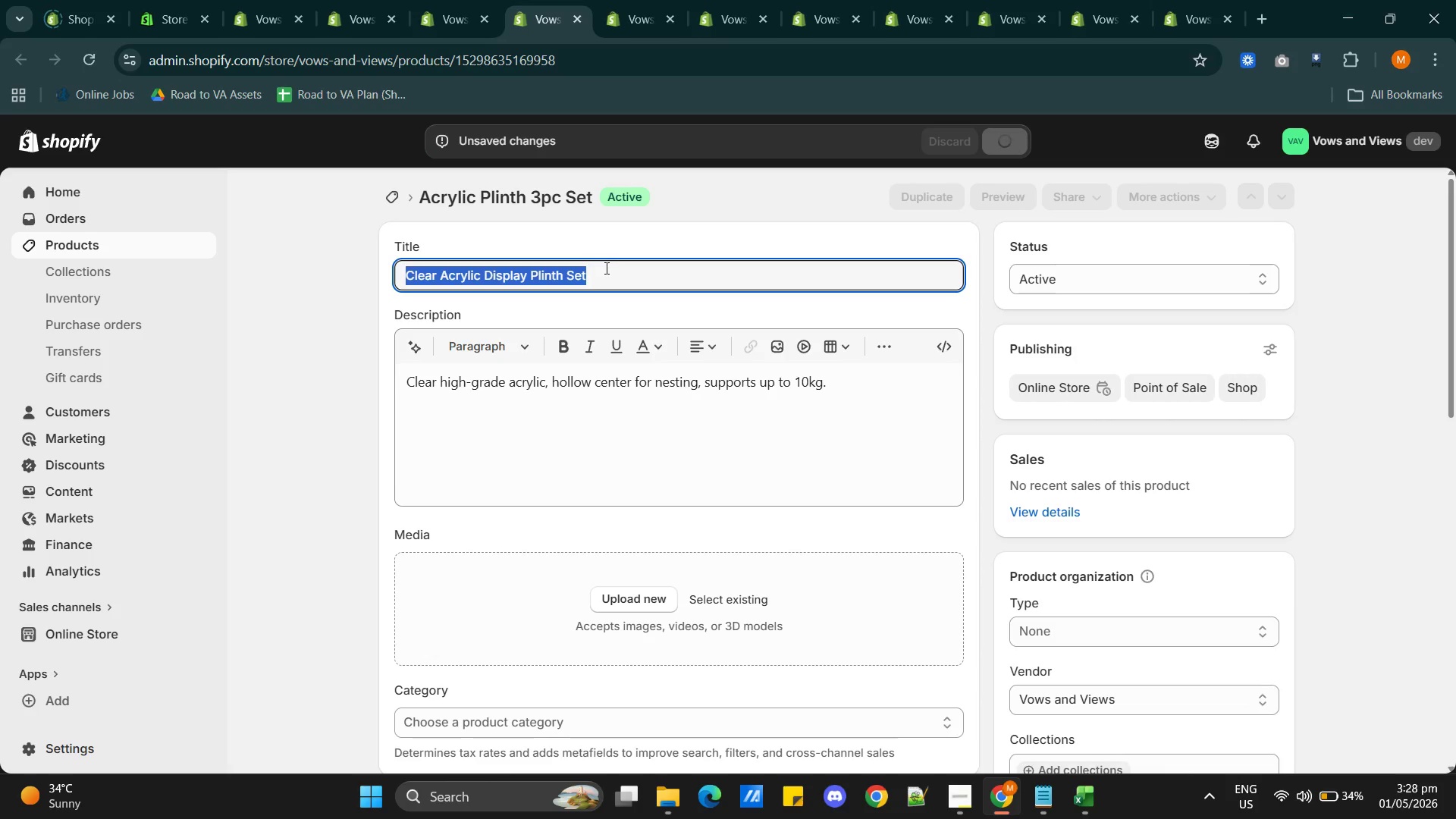 
left_click([678, 300])
 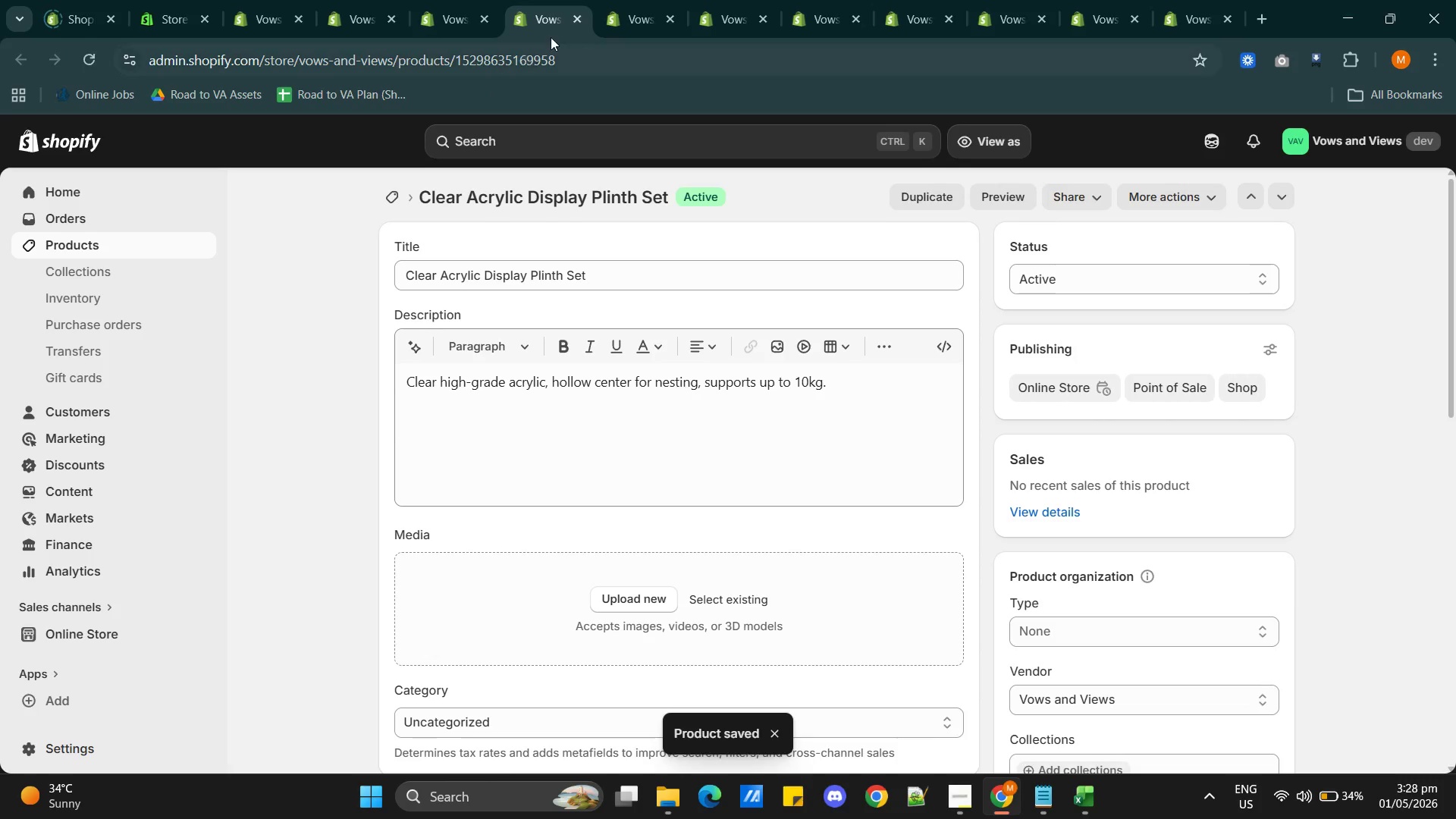 
left_click([635, 17])
 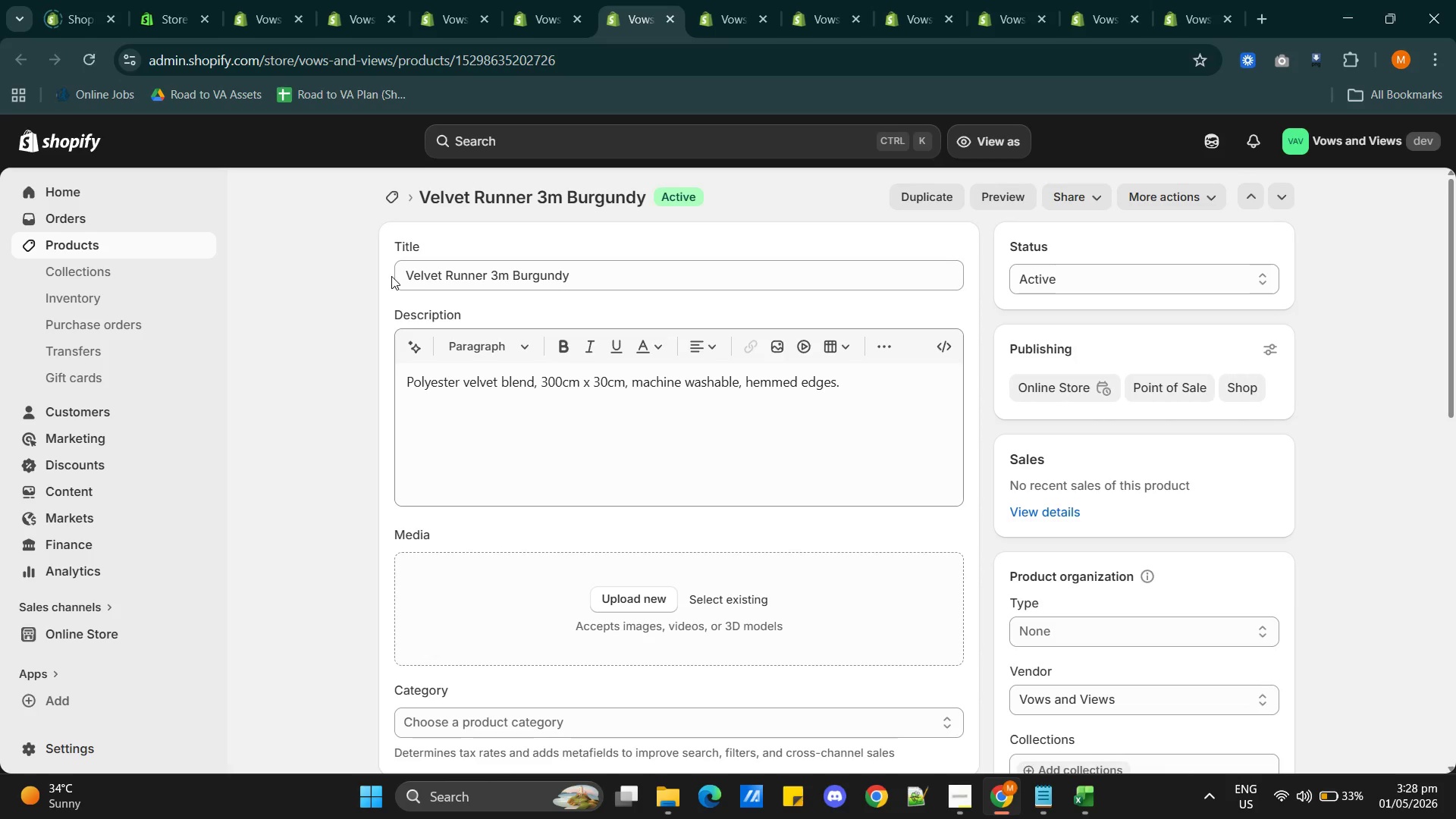 
wait(16.95)
 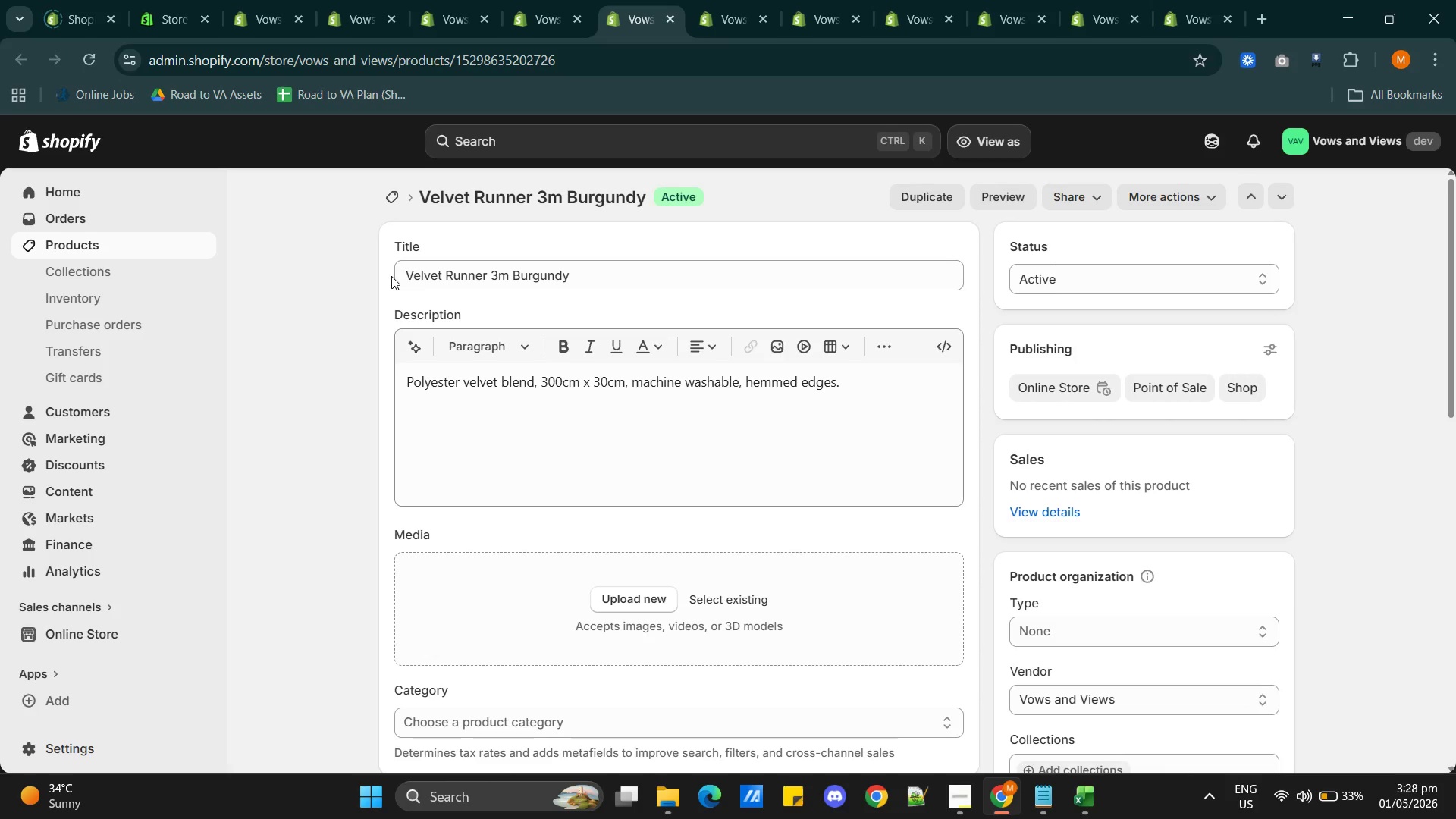 
left_click_drag(start_coordinate=[512, 275], to_coordinate=[579, 275])
 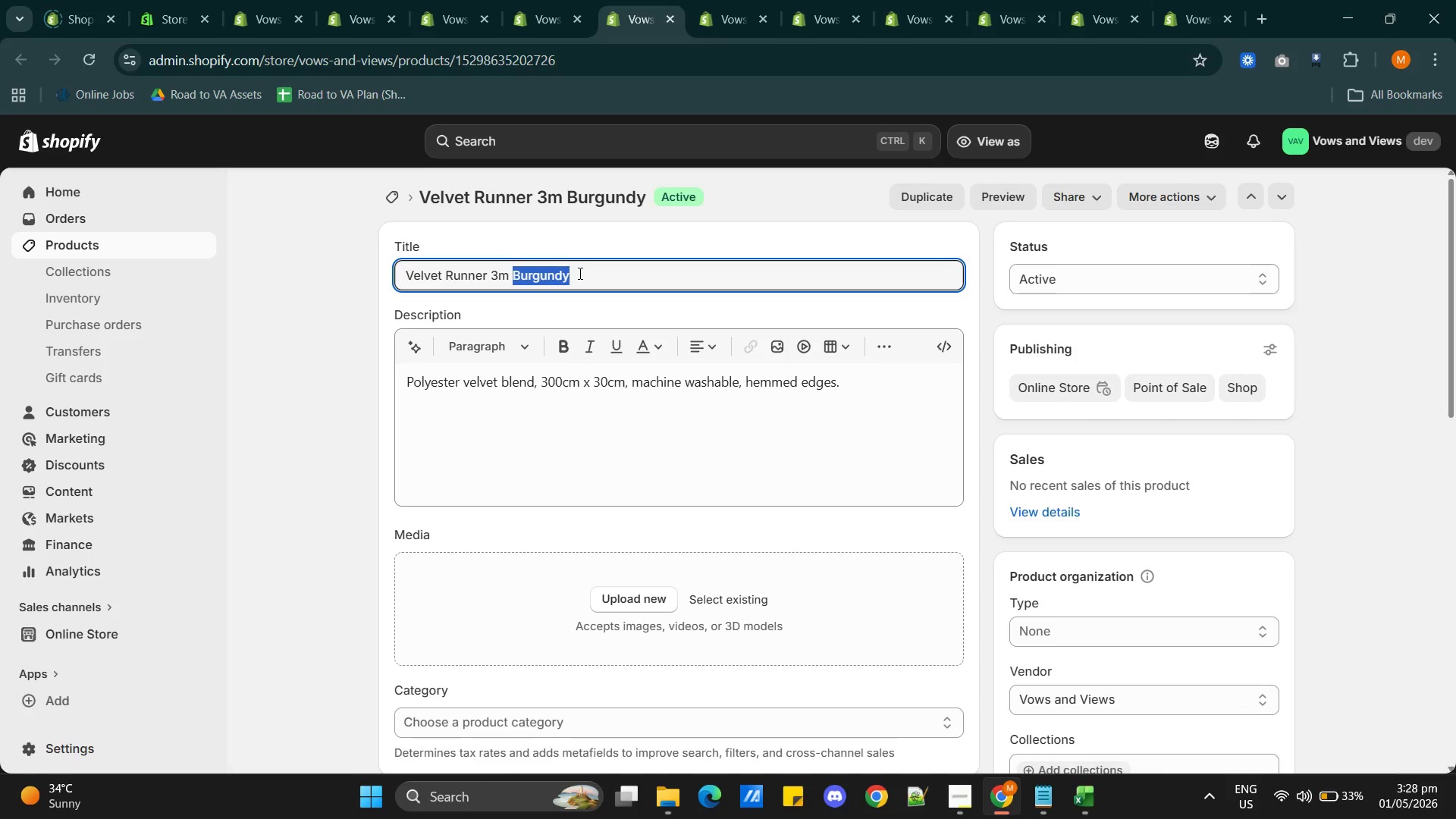 
key(Control+X)
 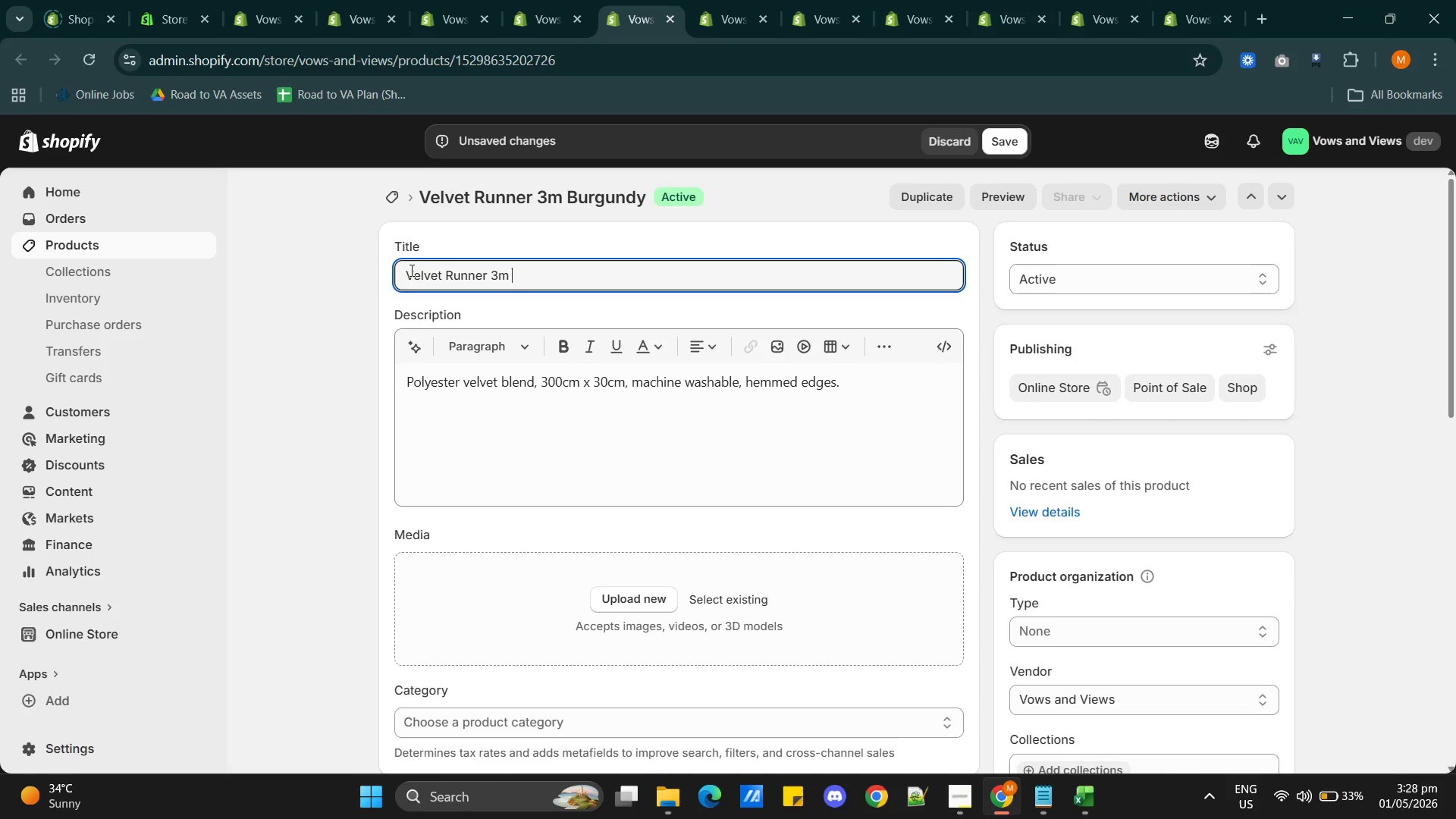 
left_click([404, 270])
 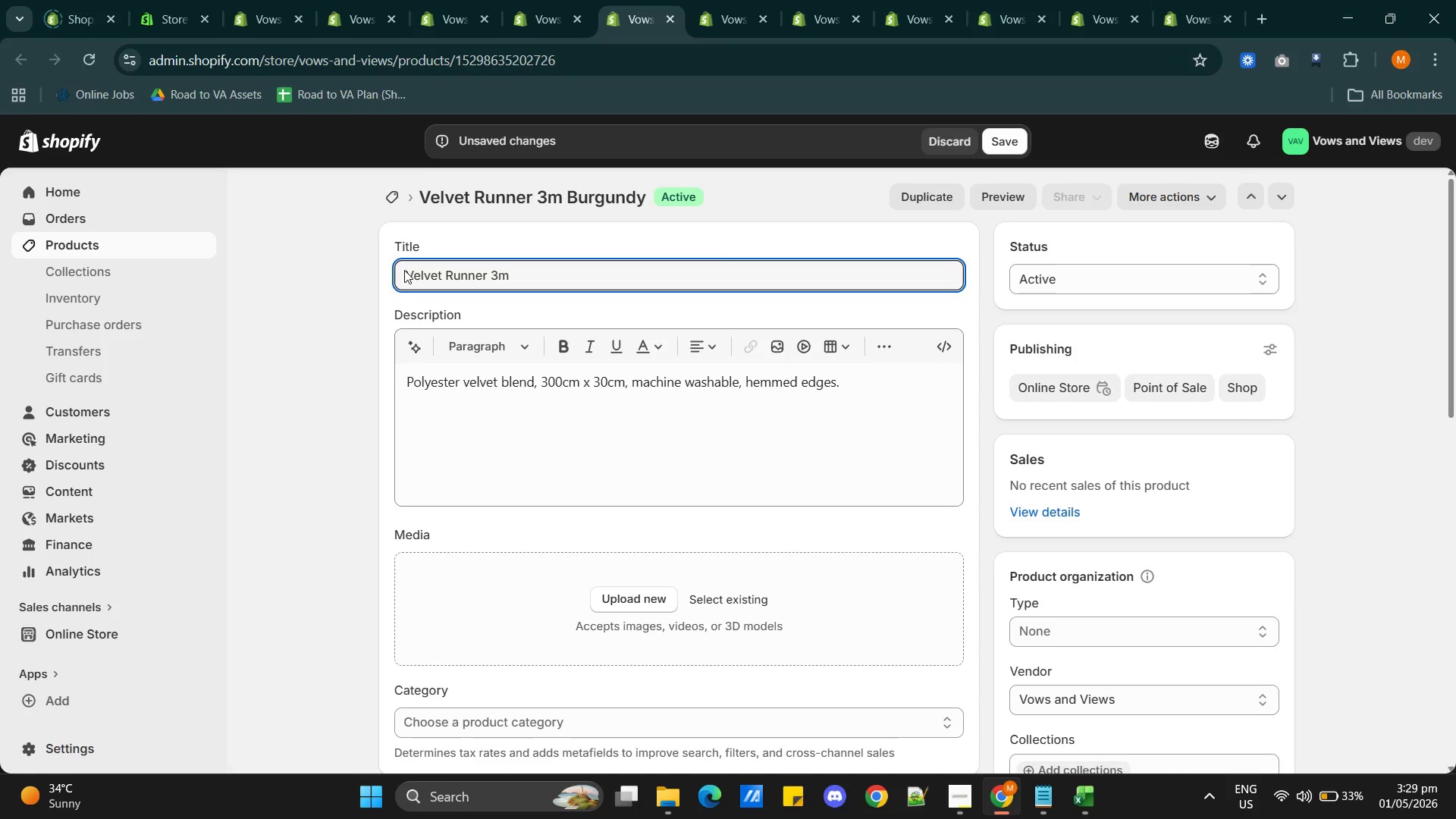 
key(Control+V)
 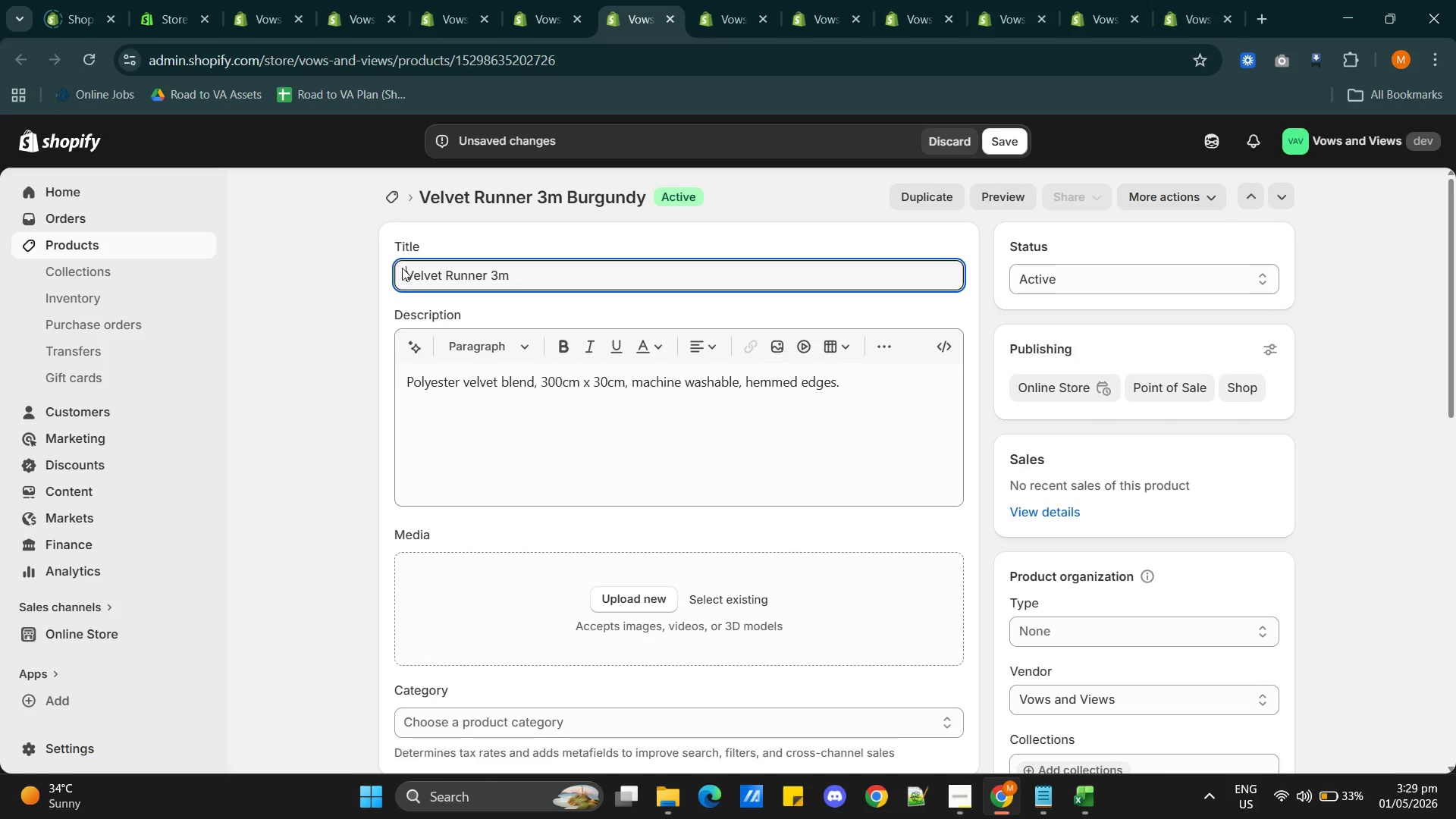 
left_click([405, 268])
 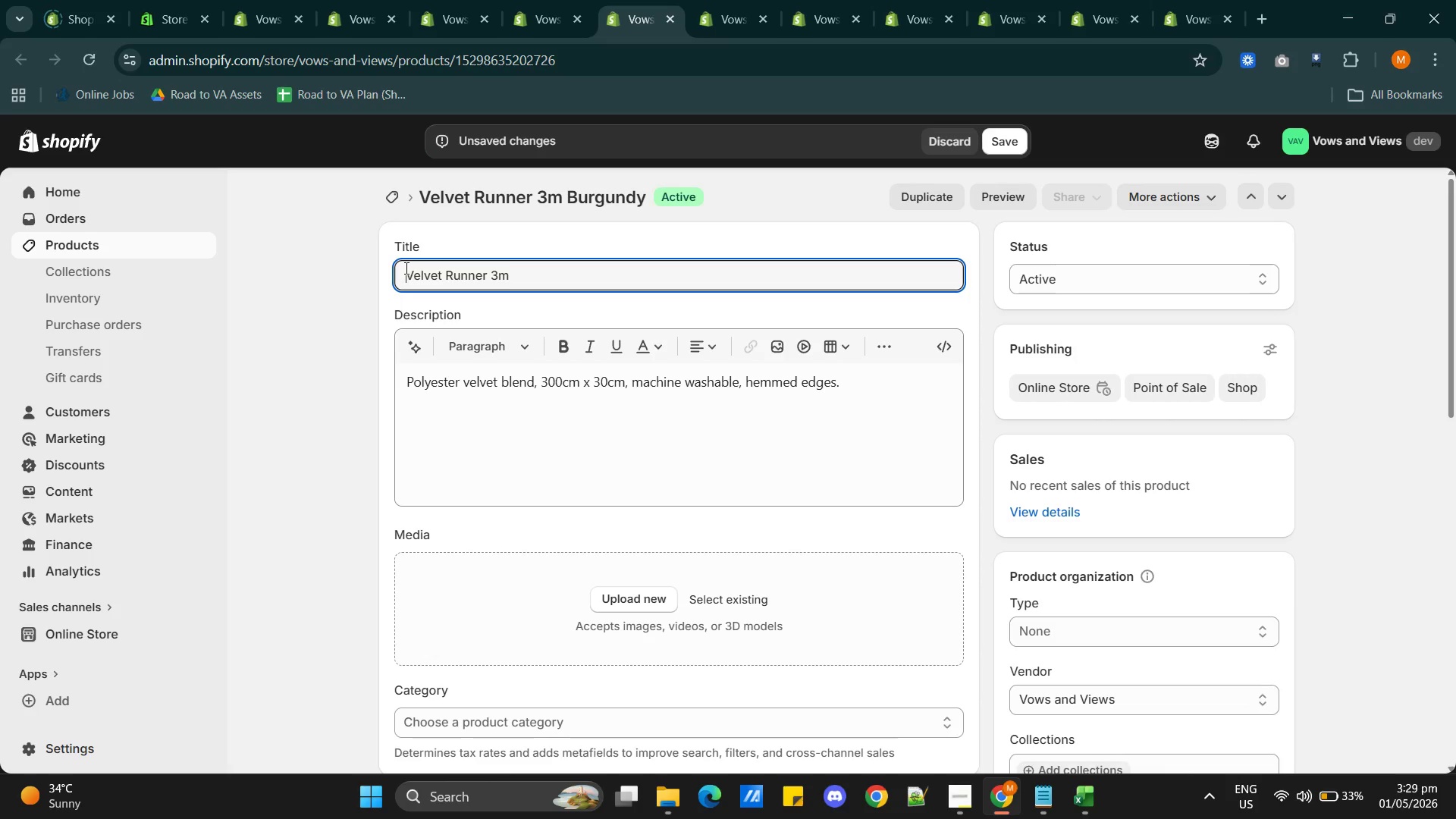 
key(Control+V)
 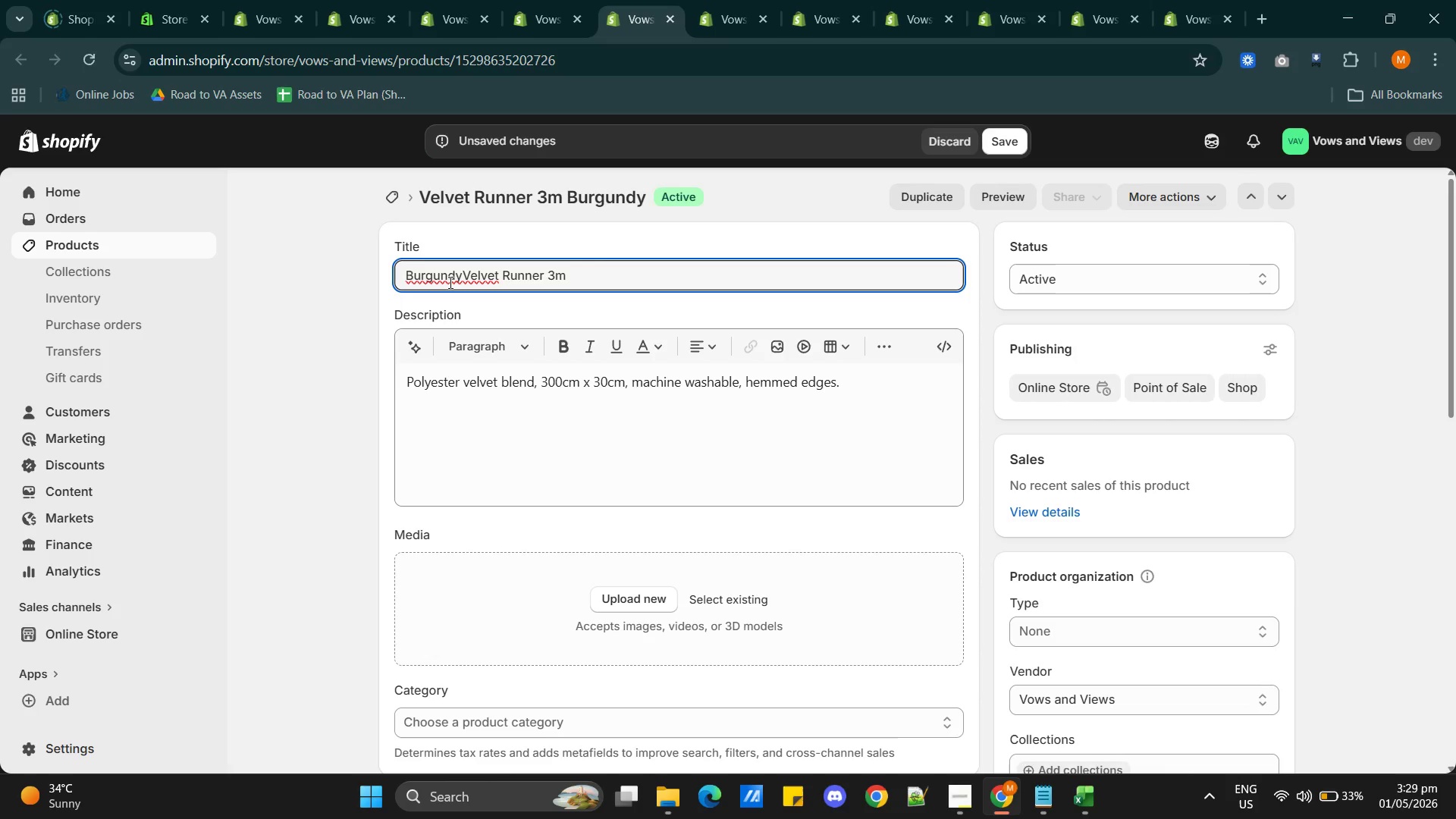 
key(Space)
 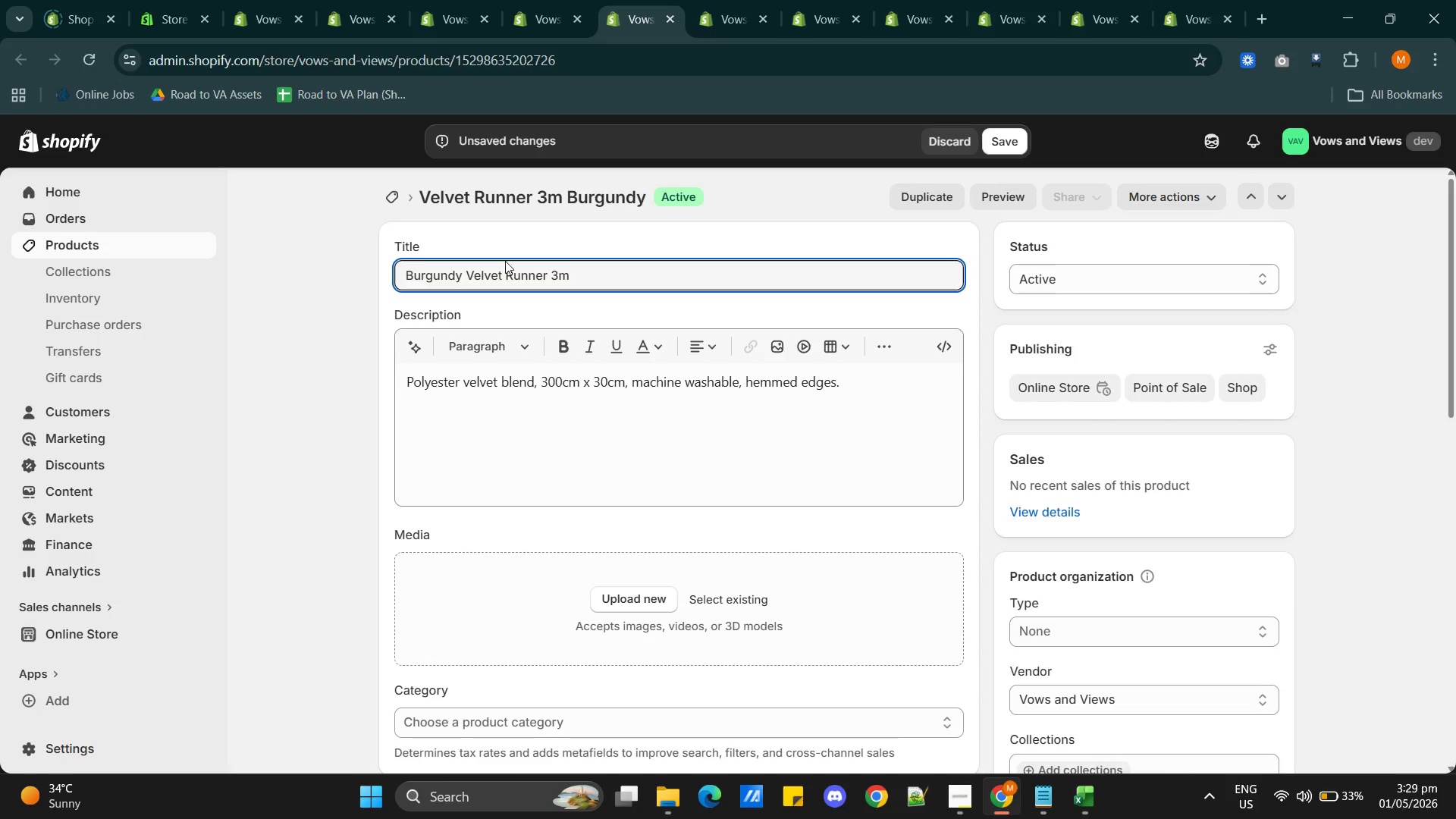 
left_click([500, 270])
 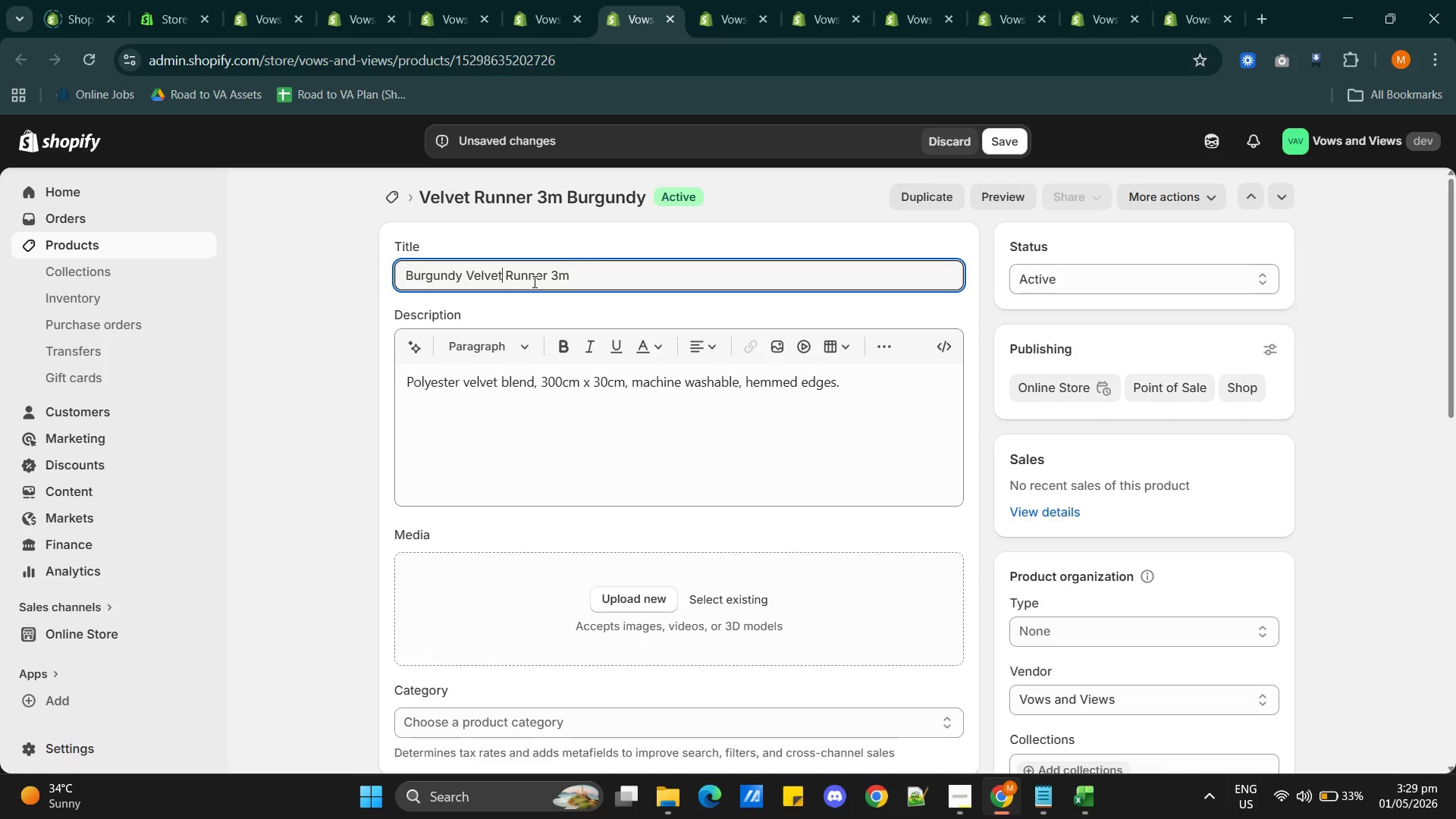 
wait(8.39)
 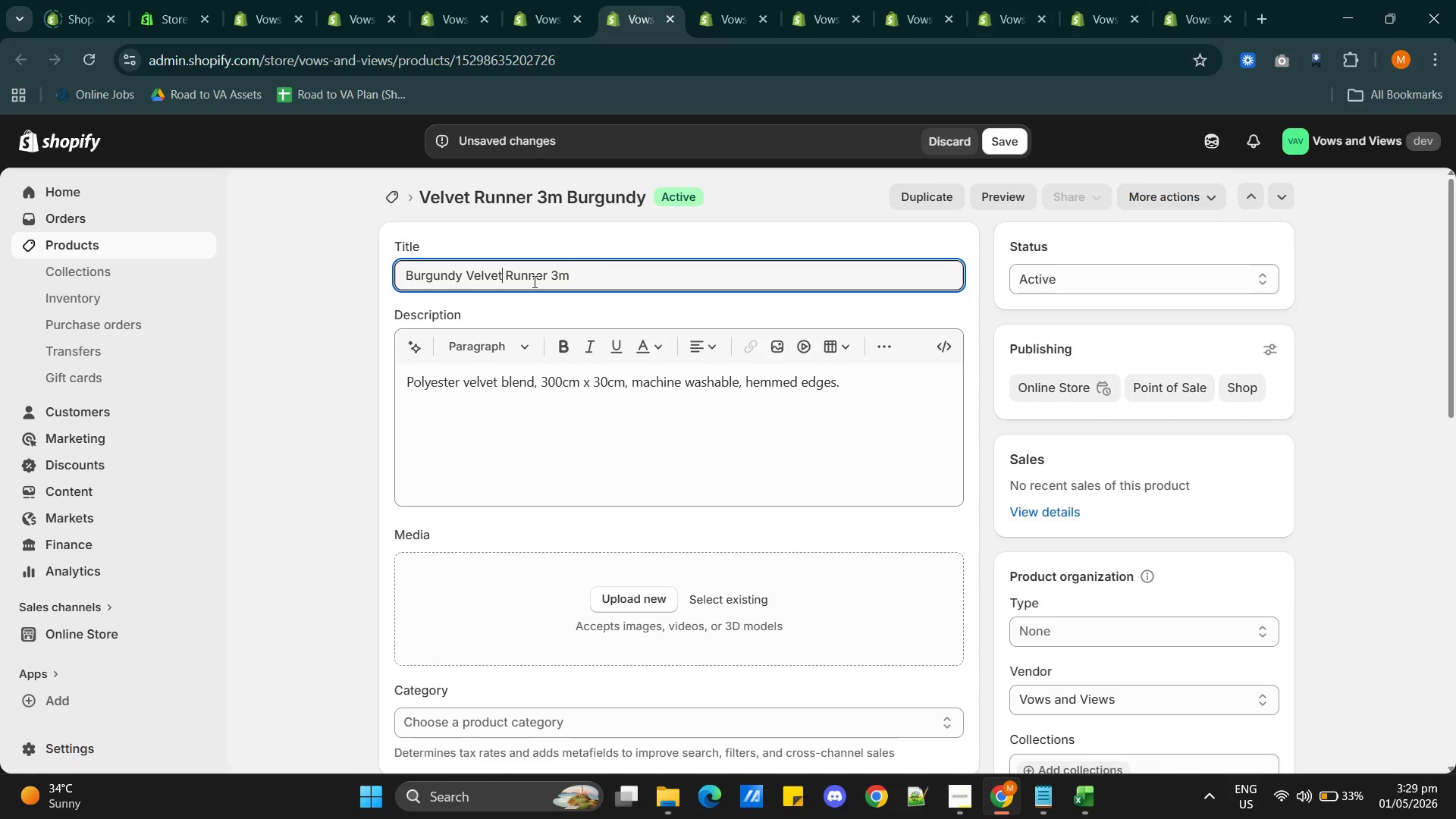 
type( Table)
 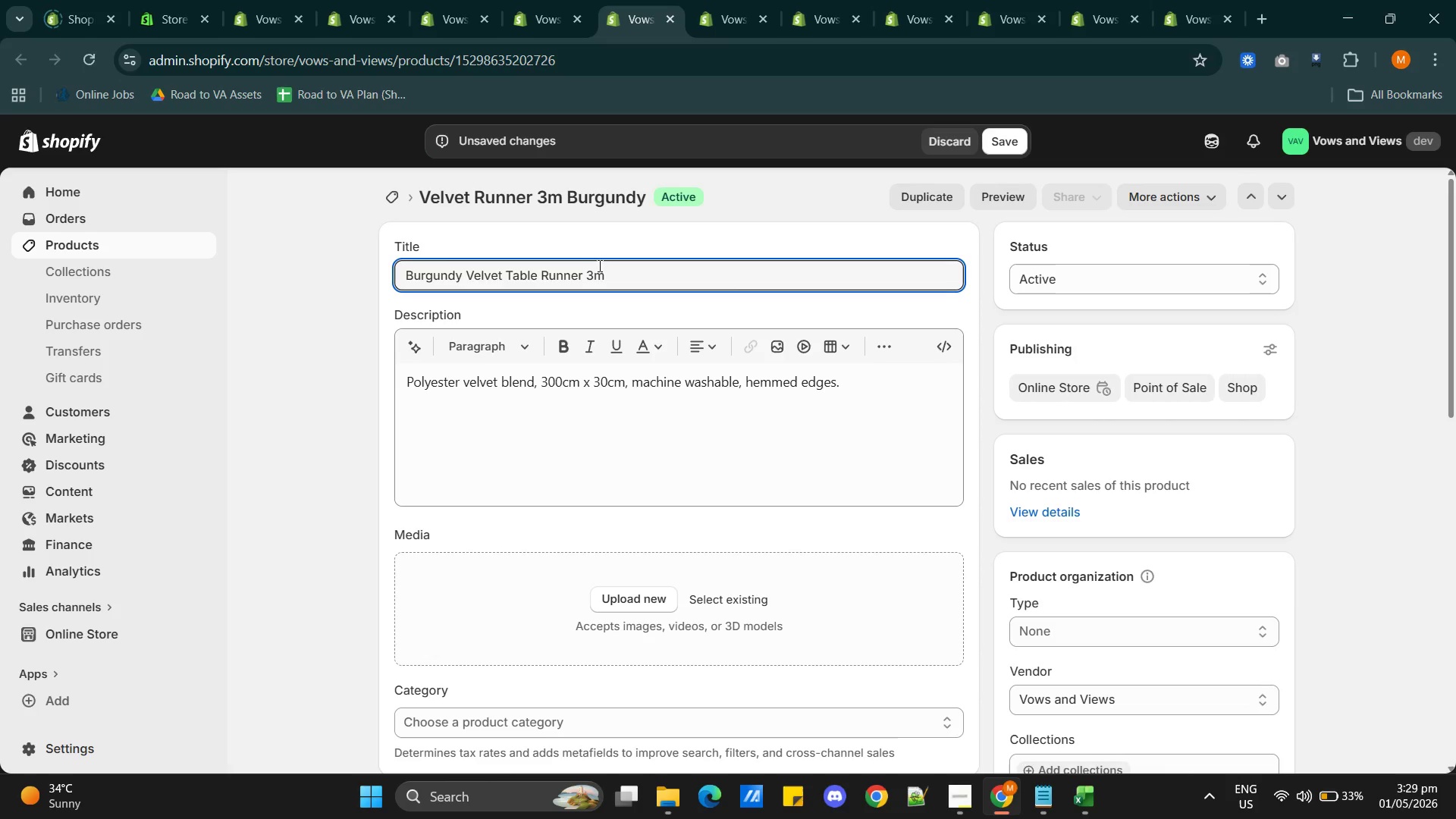 
left_click([612, 268])
 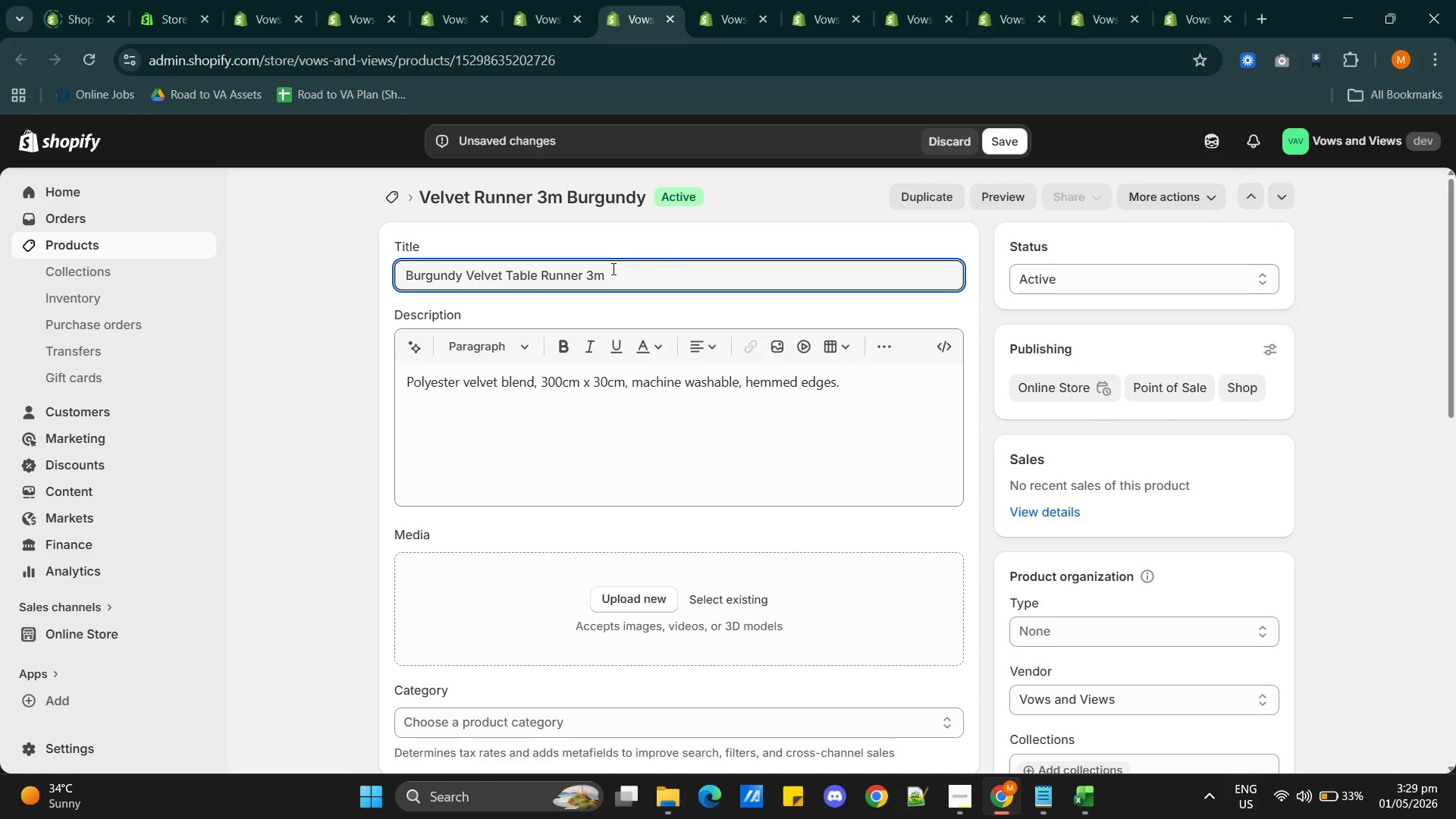 
key(Backspace)
 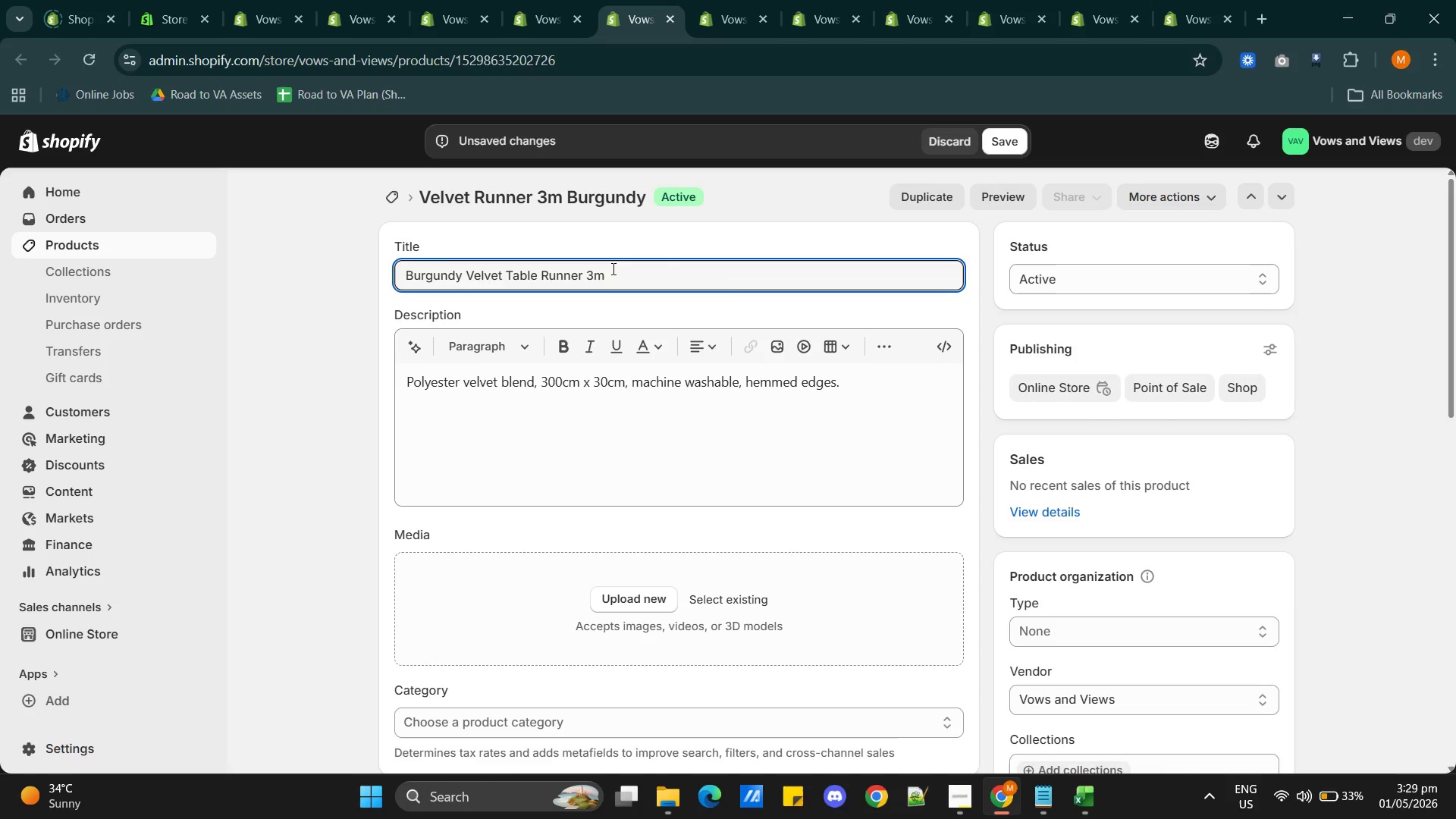 
key(Backspace)
 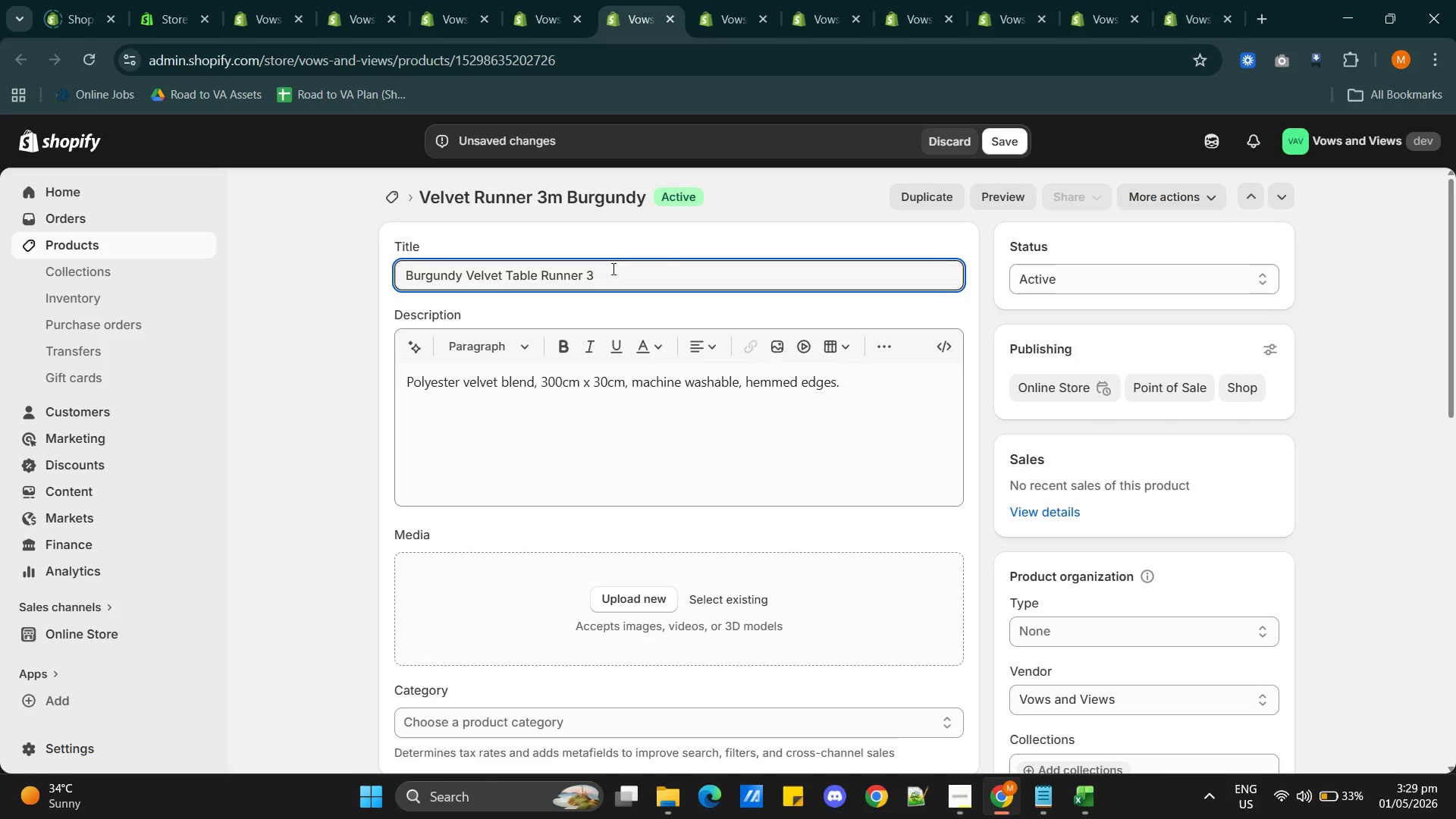 
key(Backspace)
 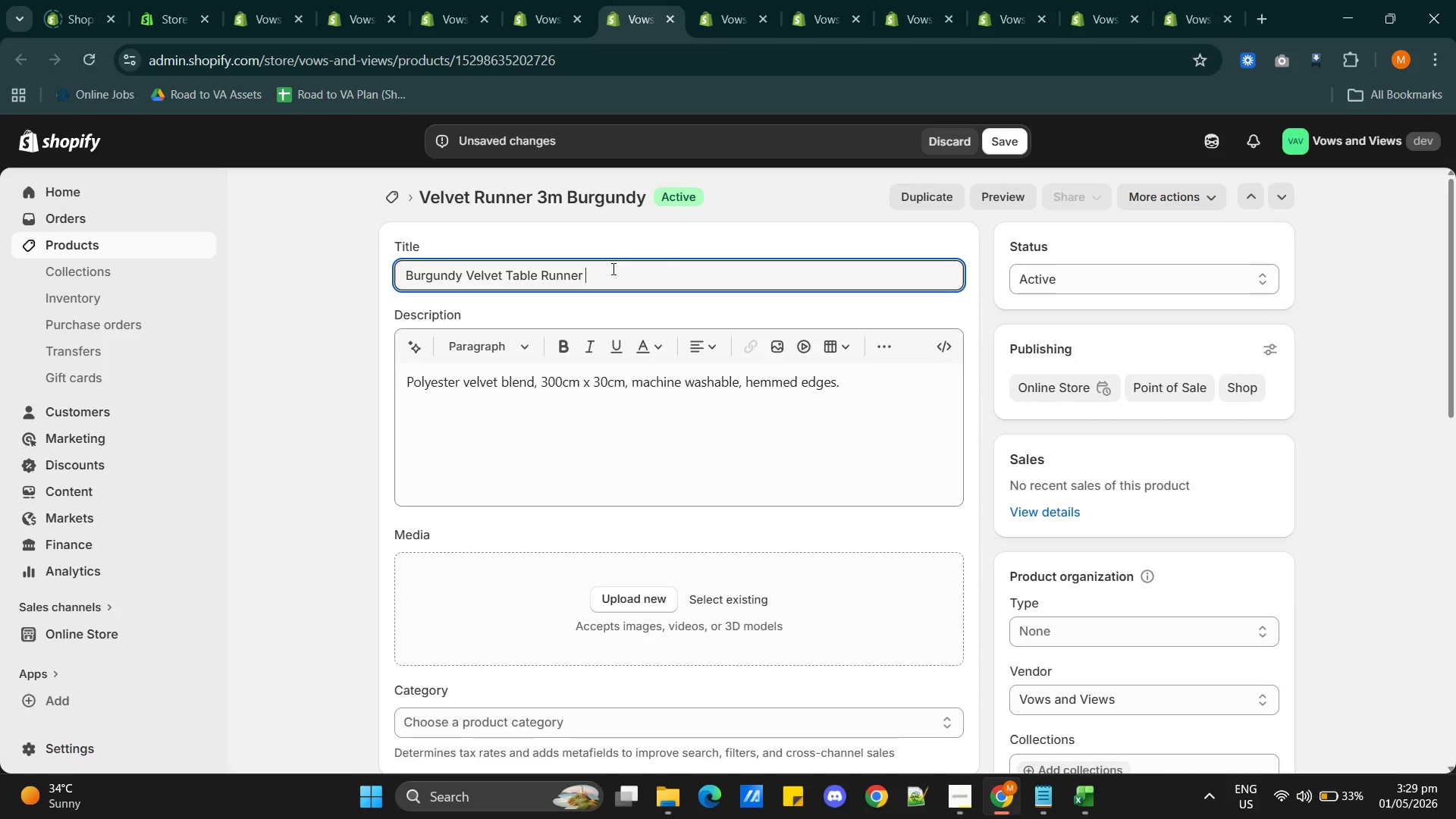 
key(Backspace)
 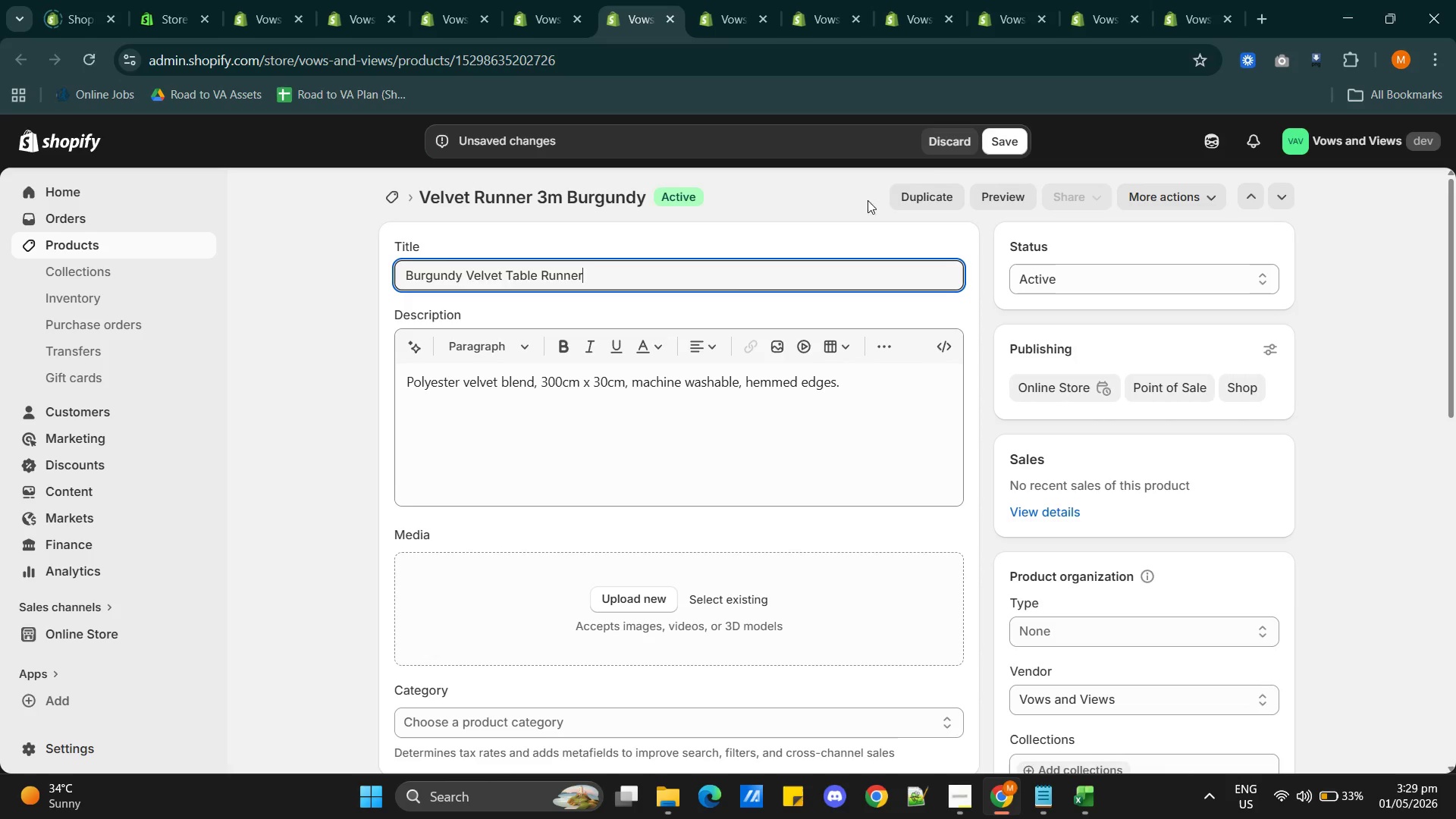 
left_click([1006, 135])
 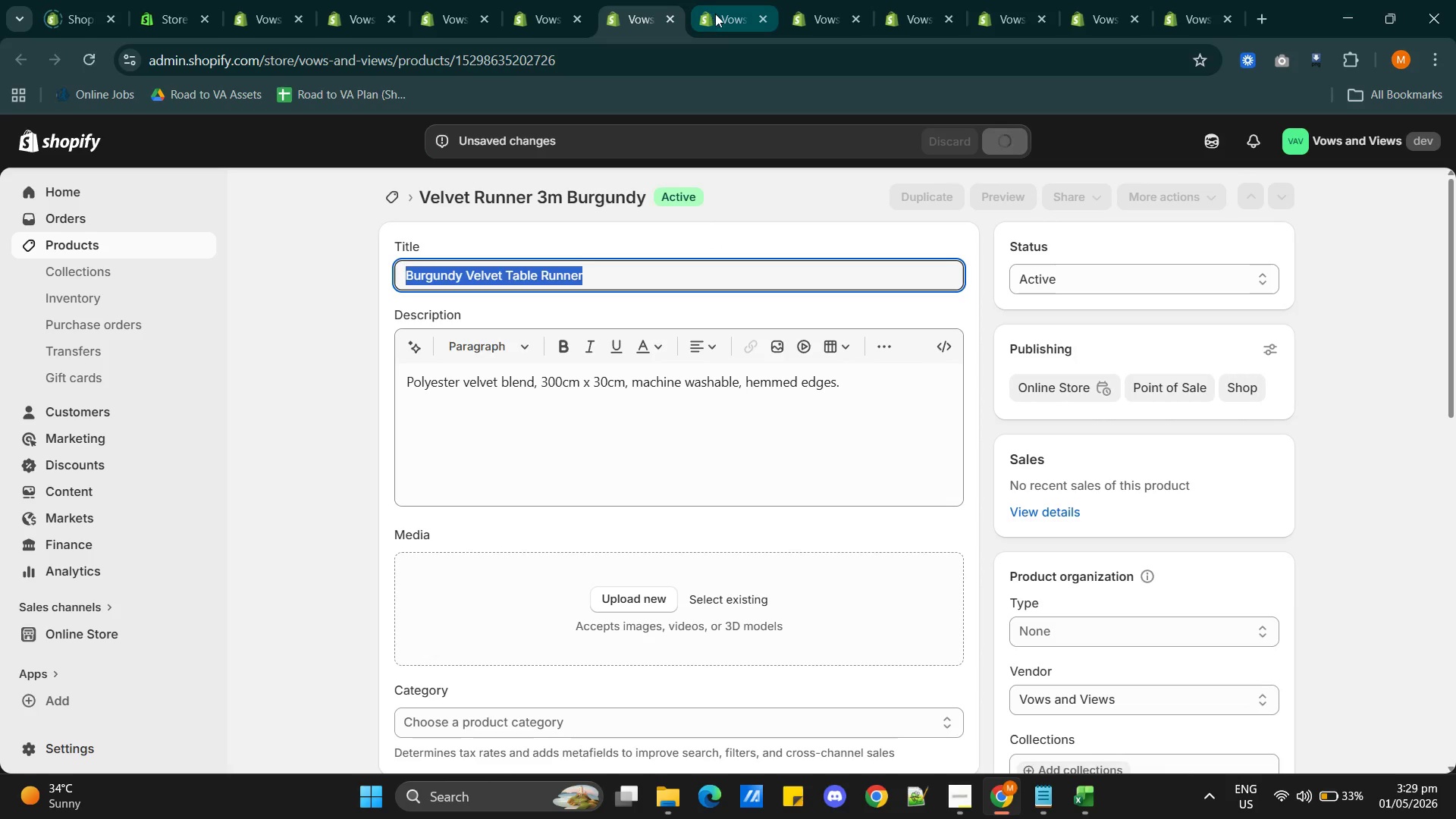 
left_click([720, 20])
 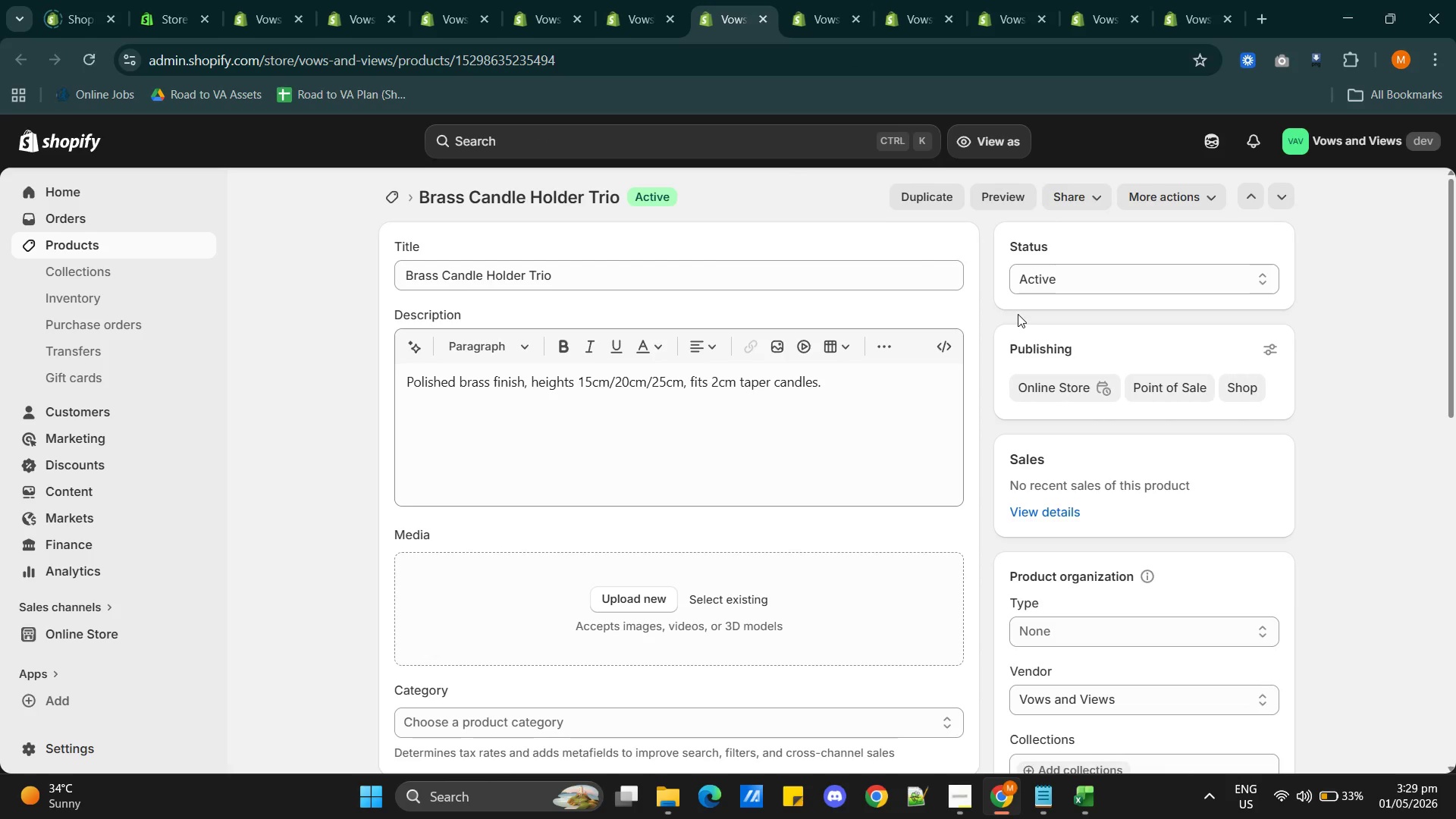 
wait(9.5)
 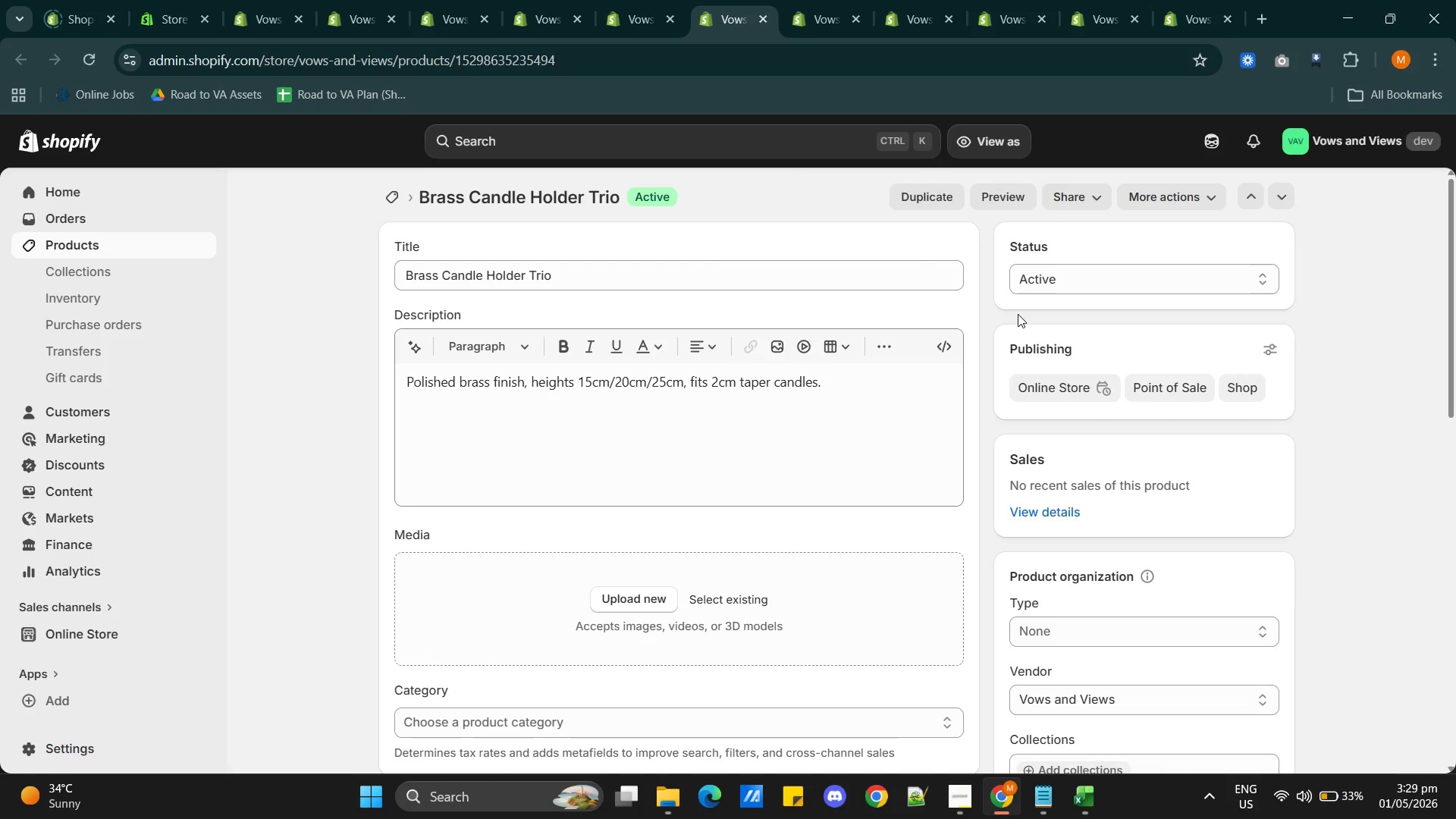 
left_click([404, 278])
 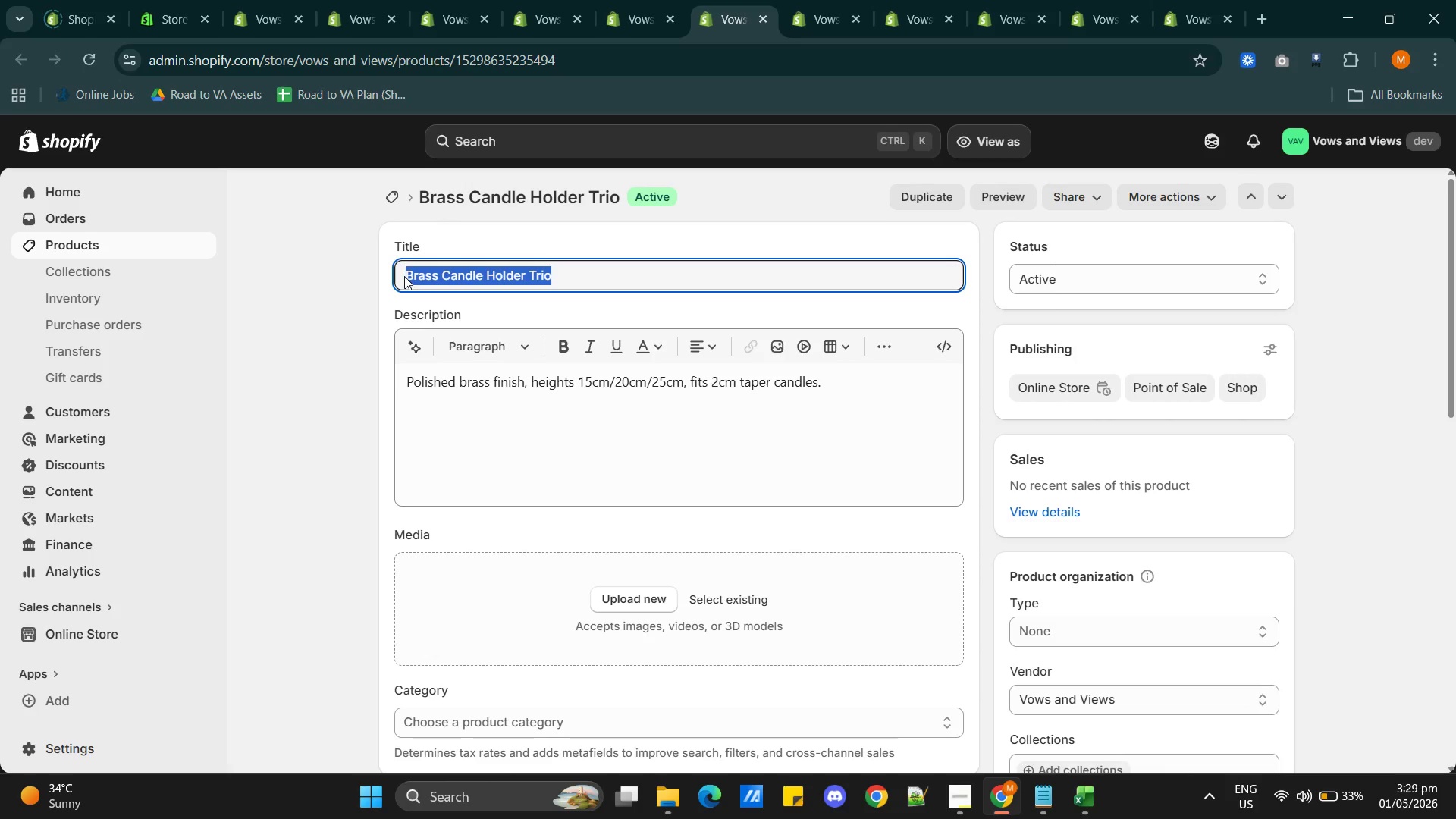 
left_click([404, 276])
 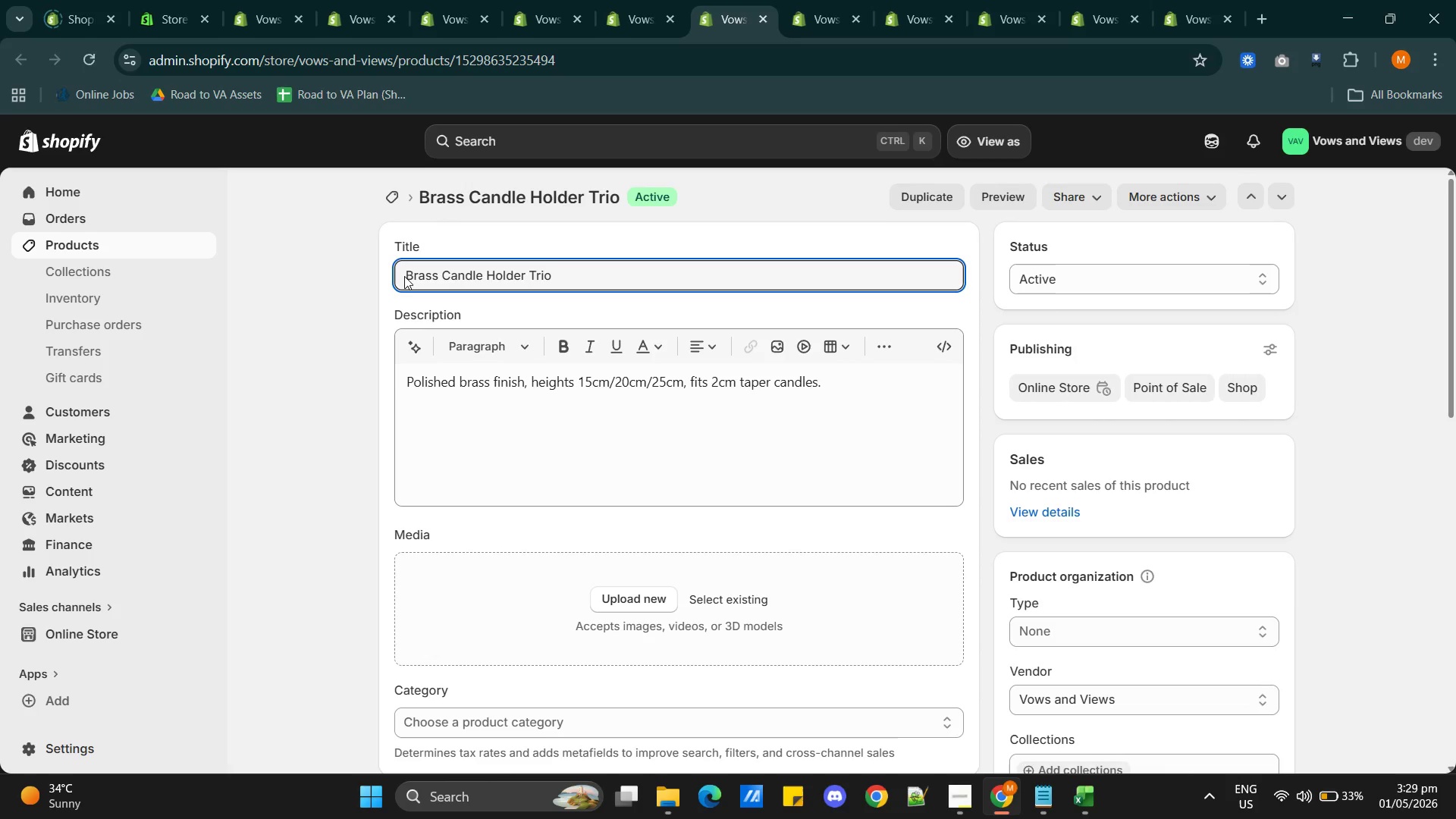 
wait(8.69)
 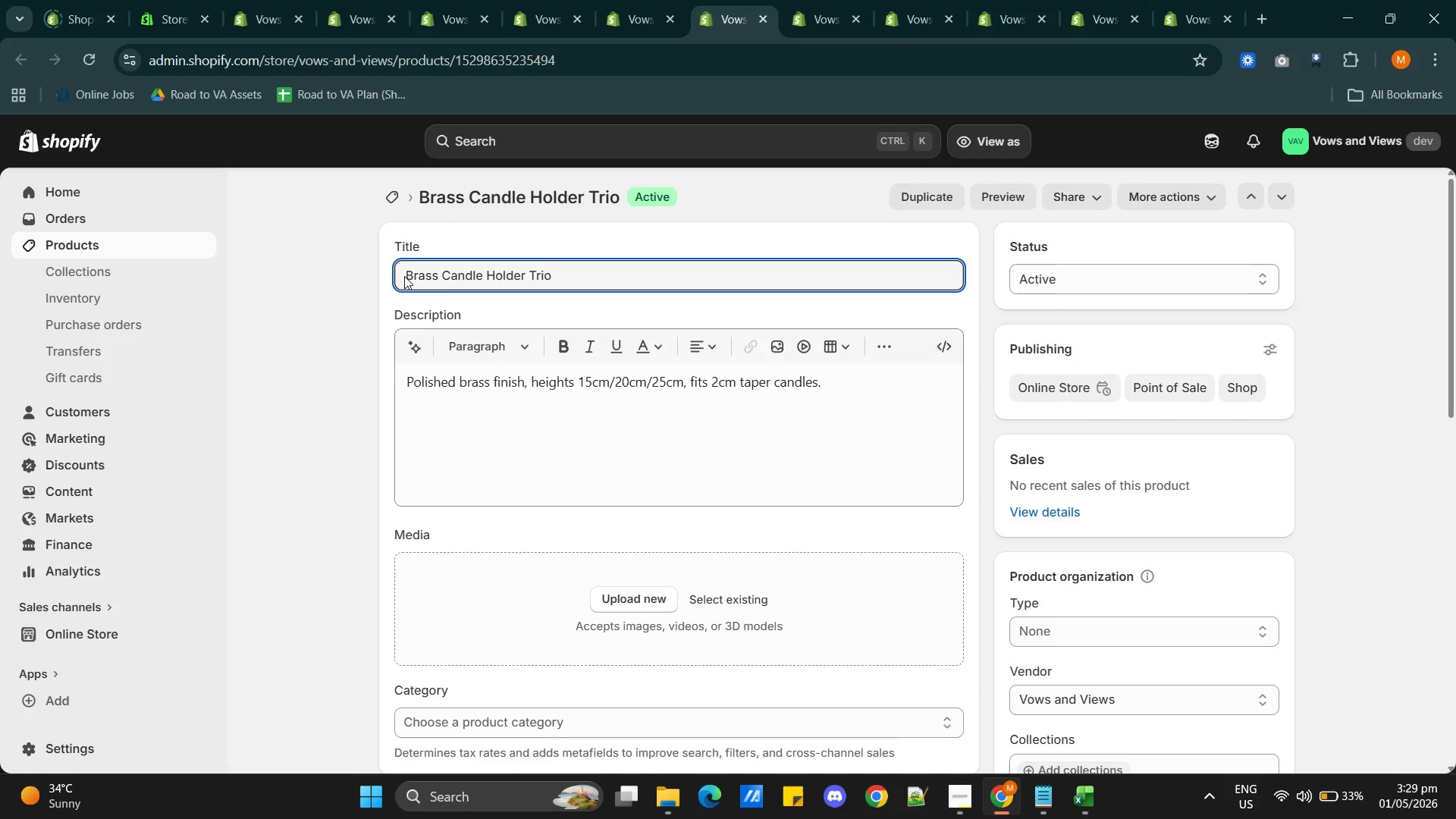 
left_click([404, 276])
 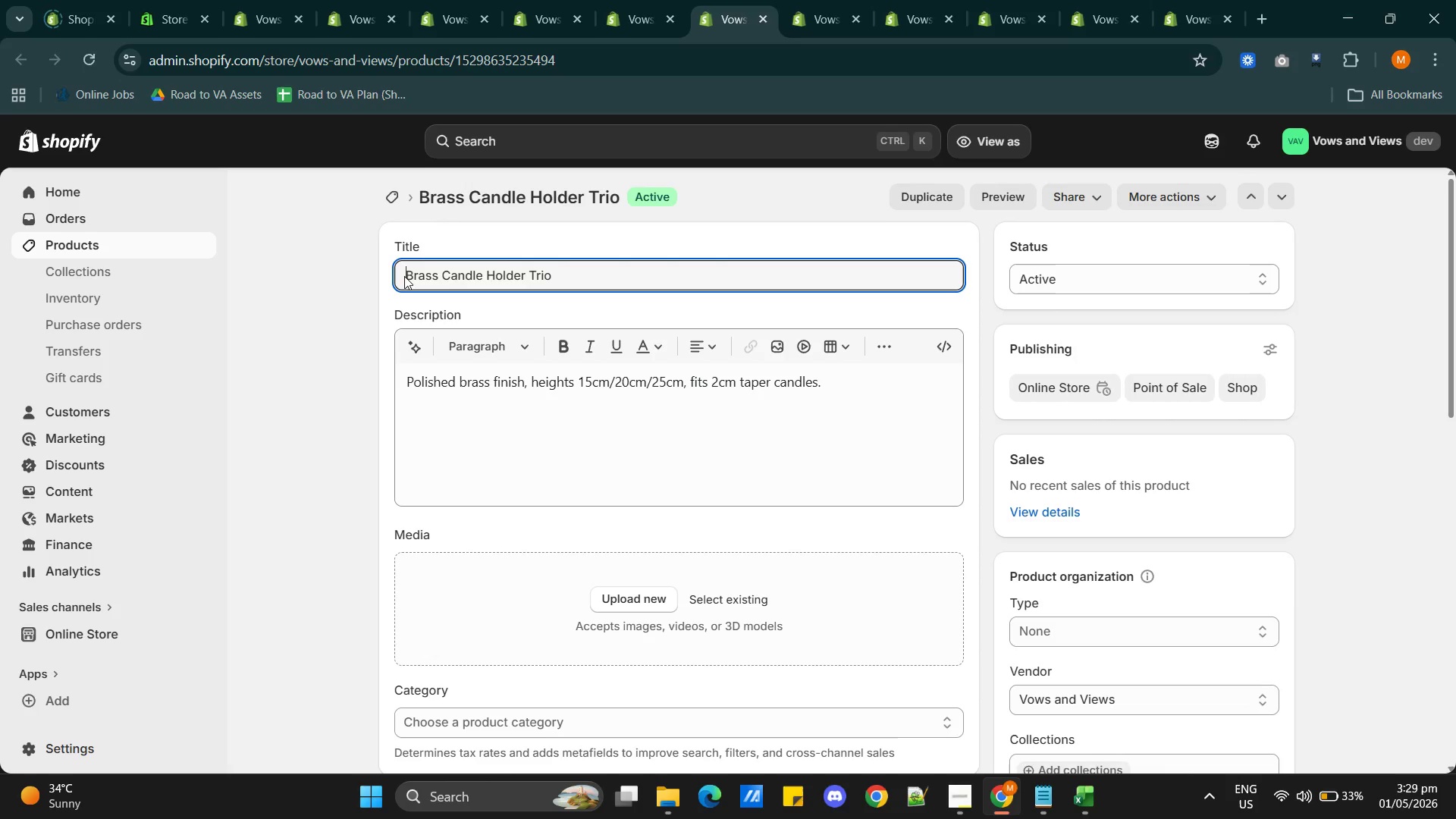 
type(Eleganty)
 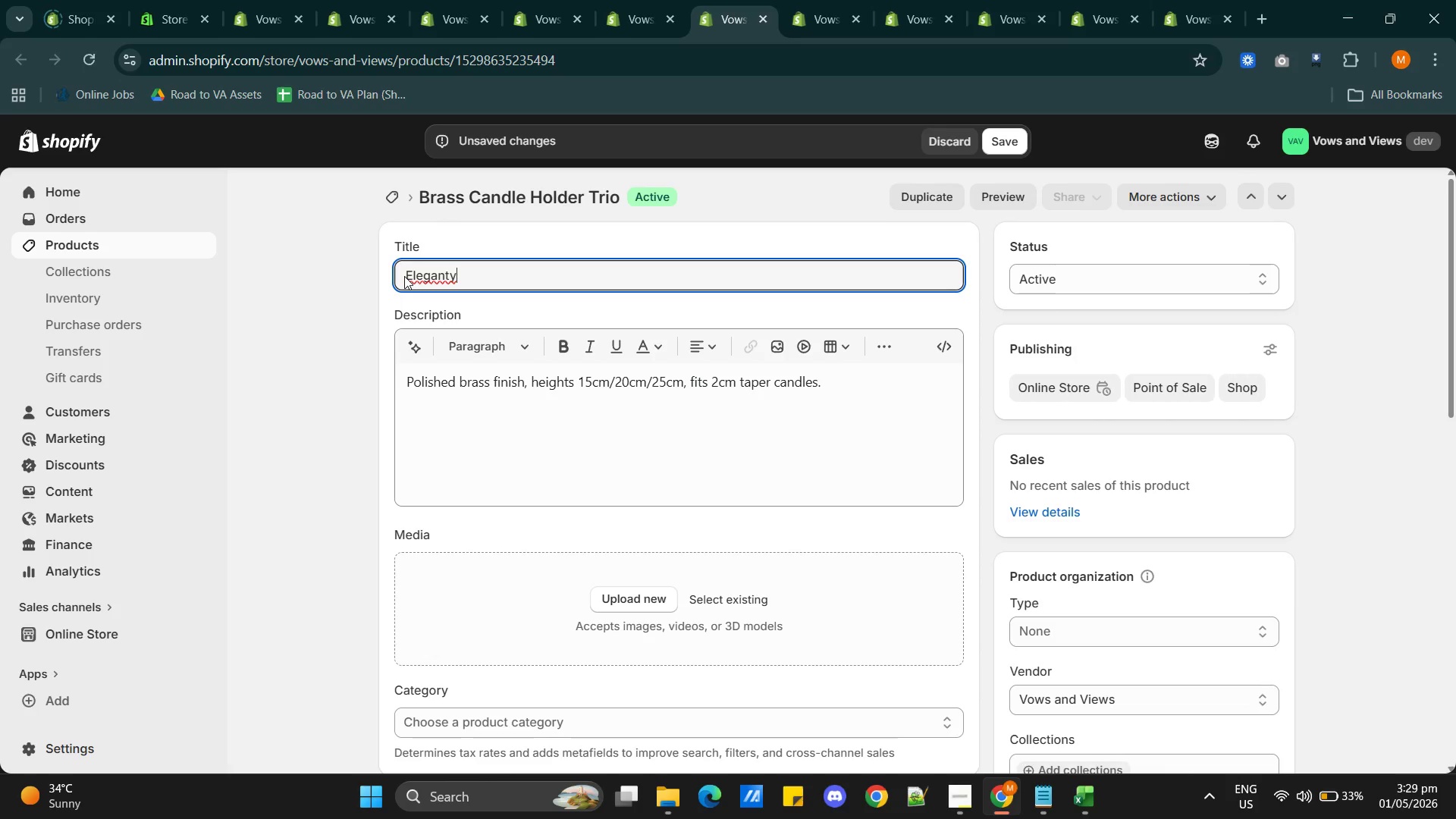 
key(Control+Z)
 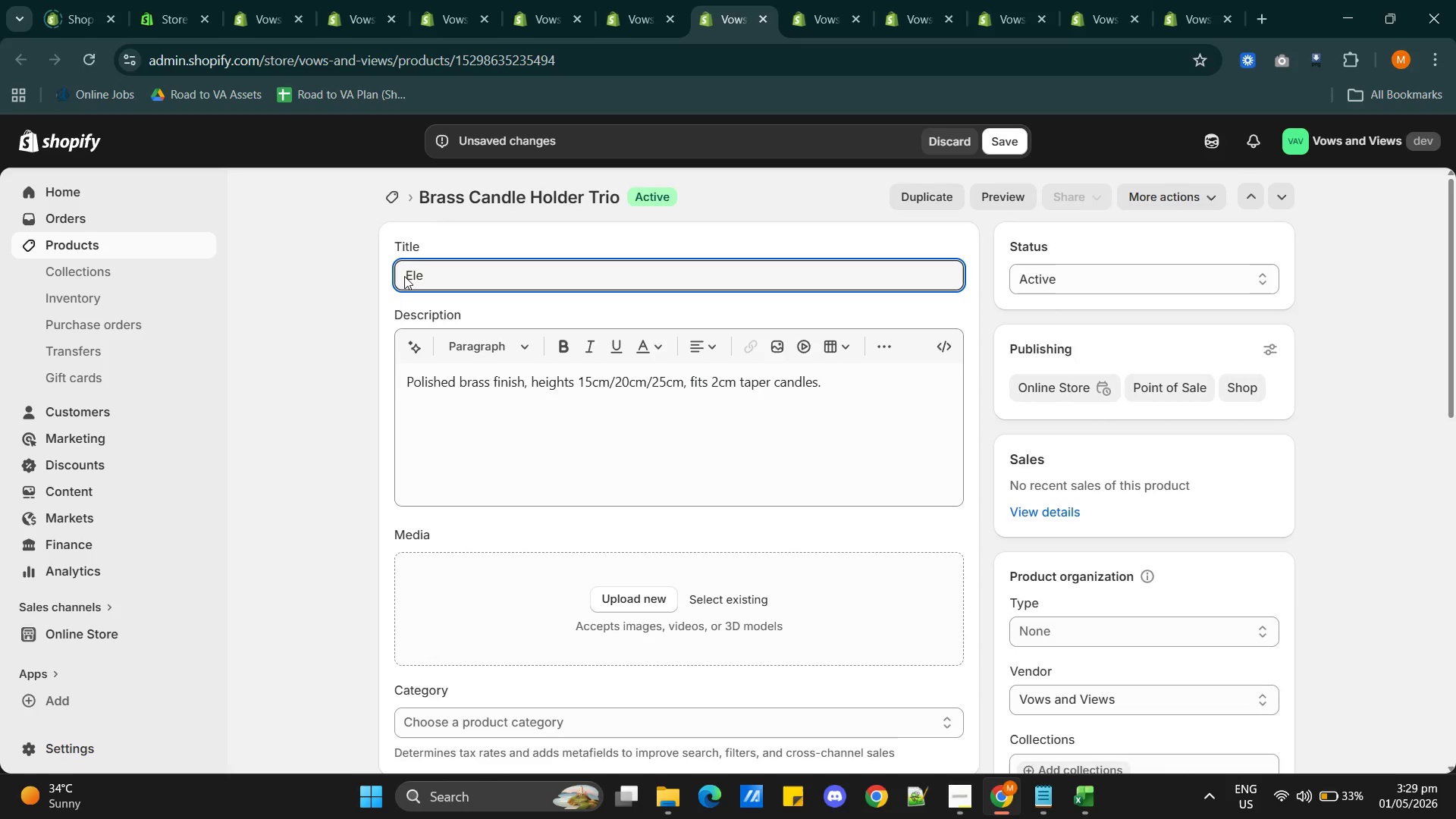 
key(Control+Z)
 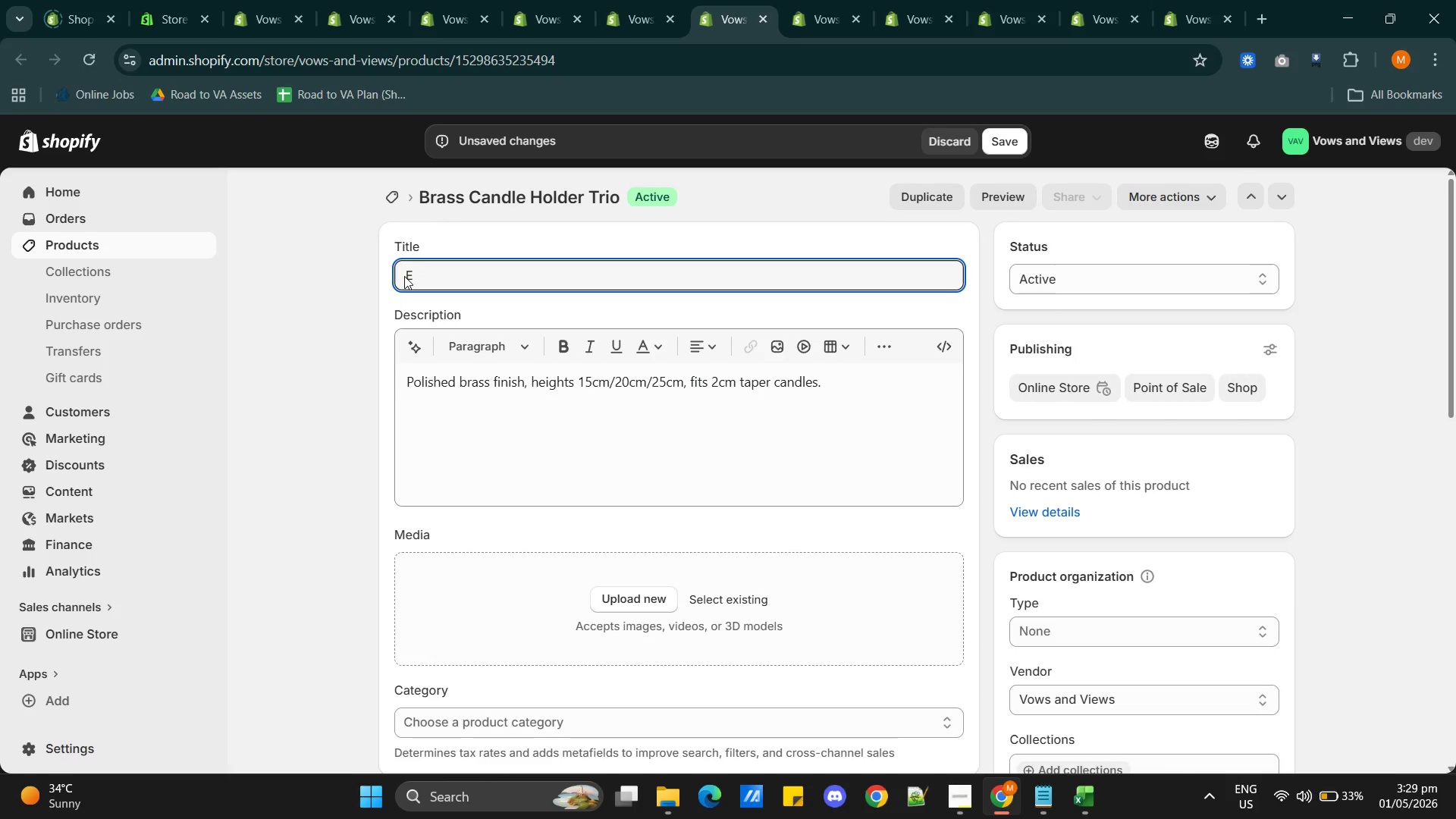 
key(Control+Z)
 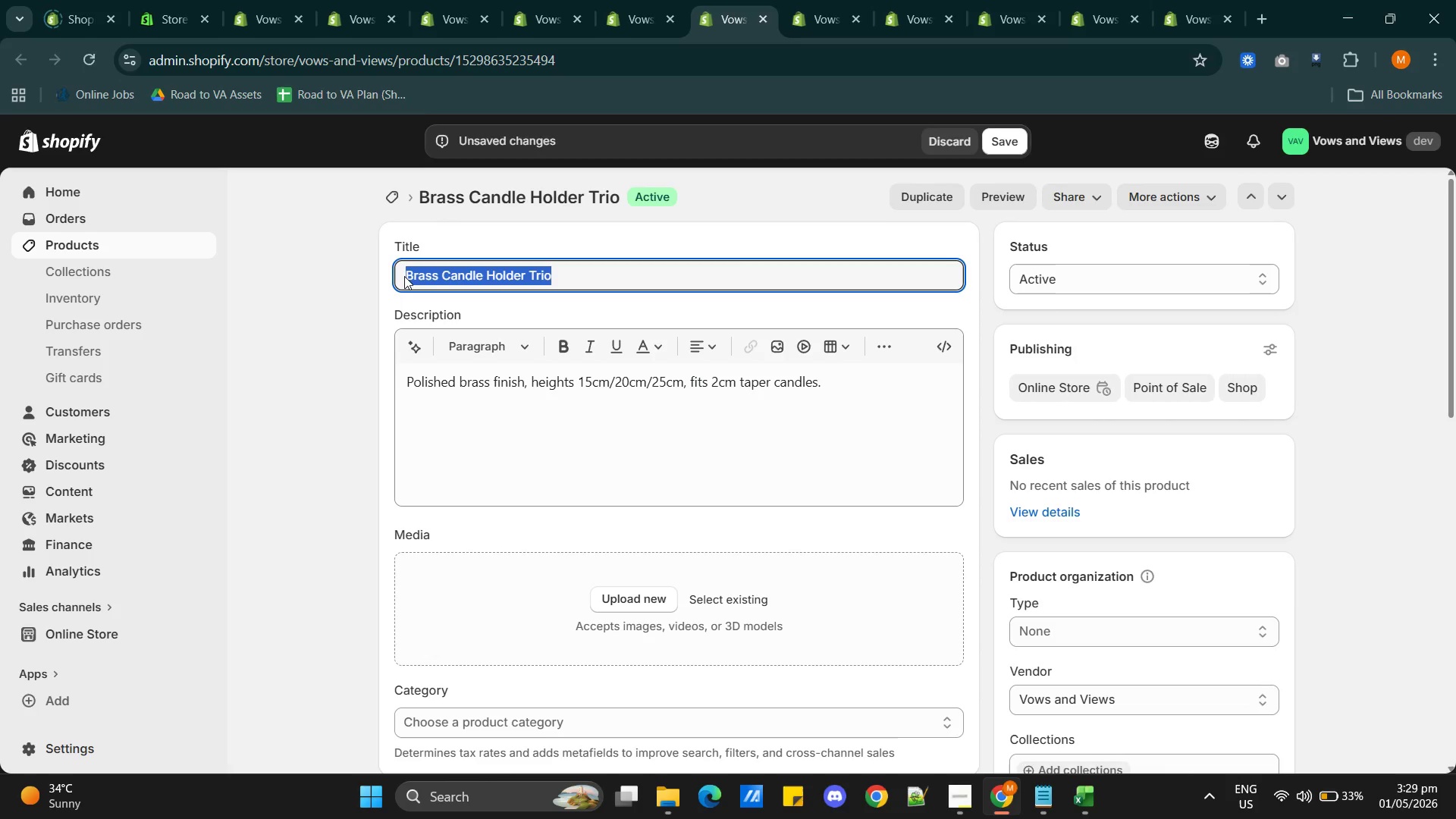 
key(Control+Z)
 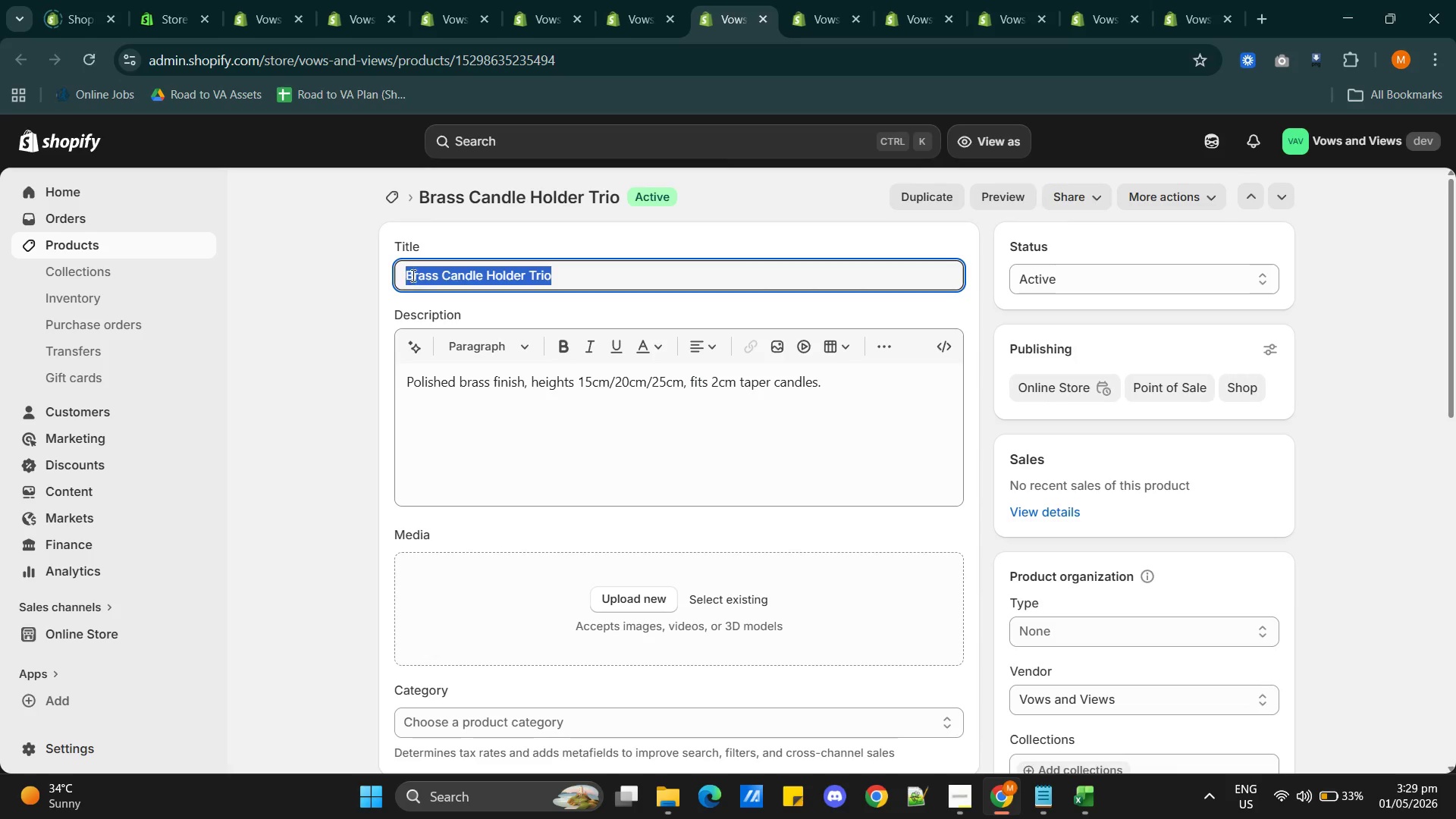 
left_click([419, 275])
 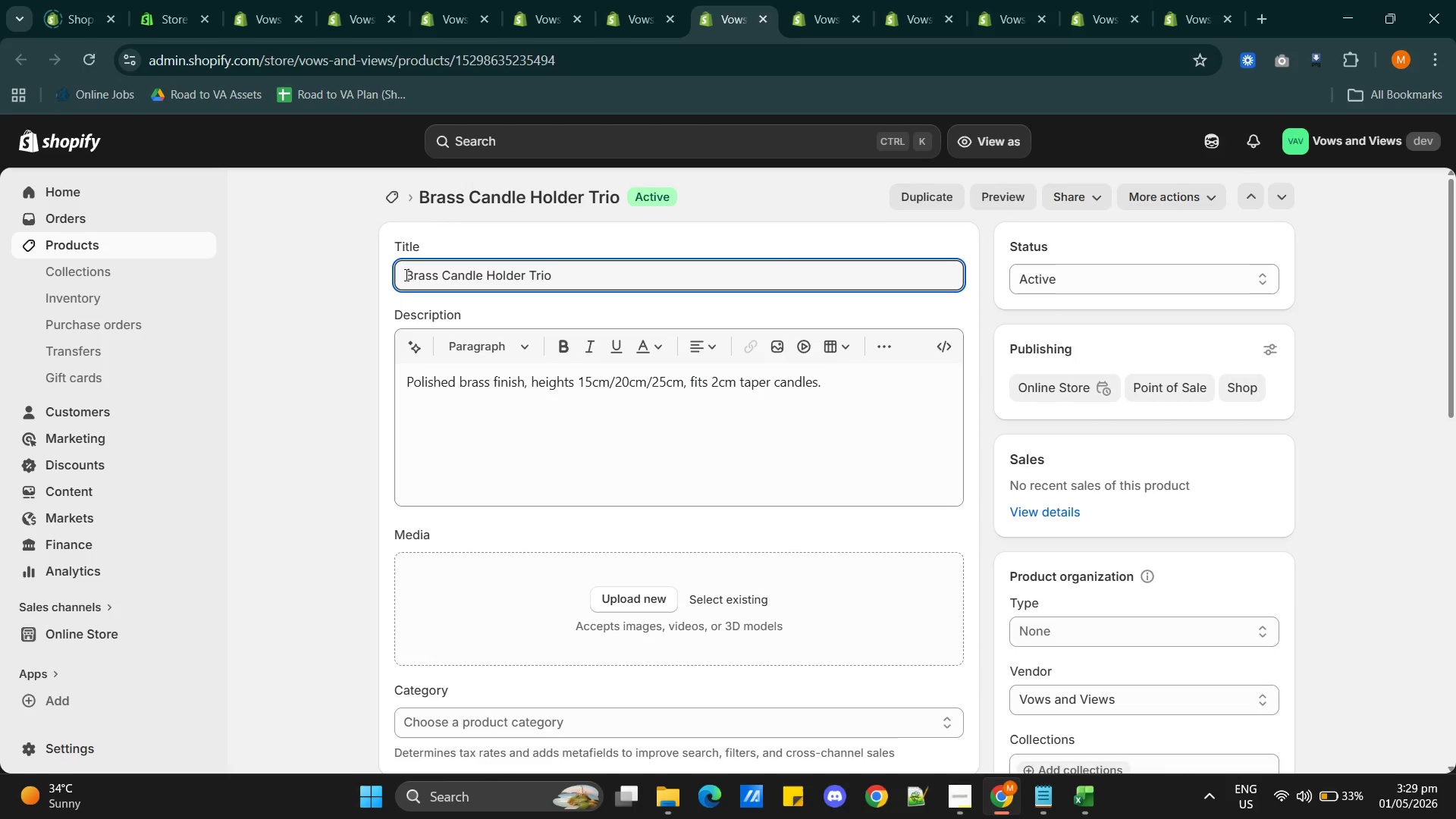 
left_click([405, 275])
 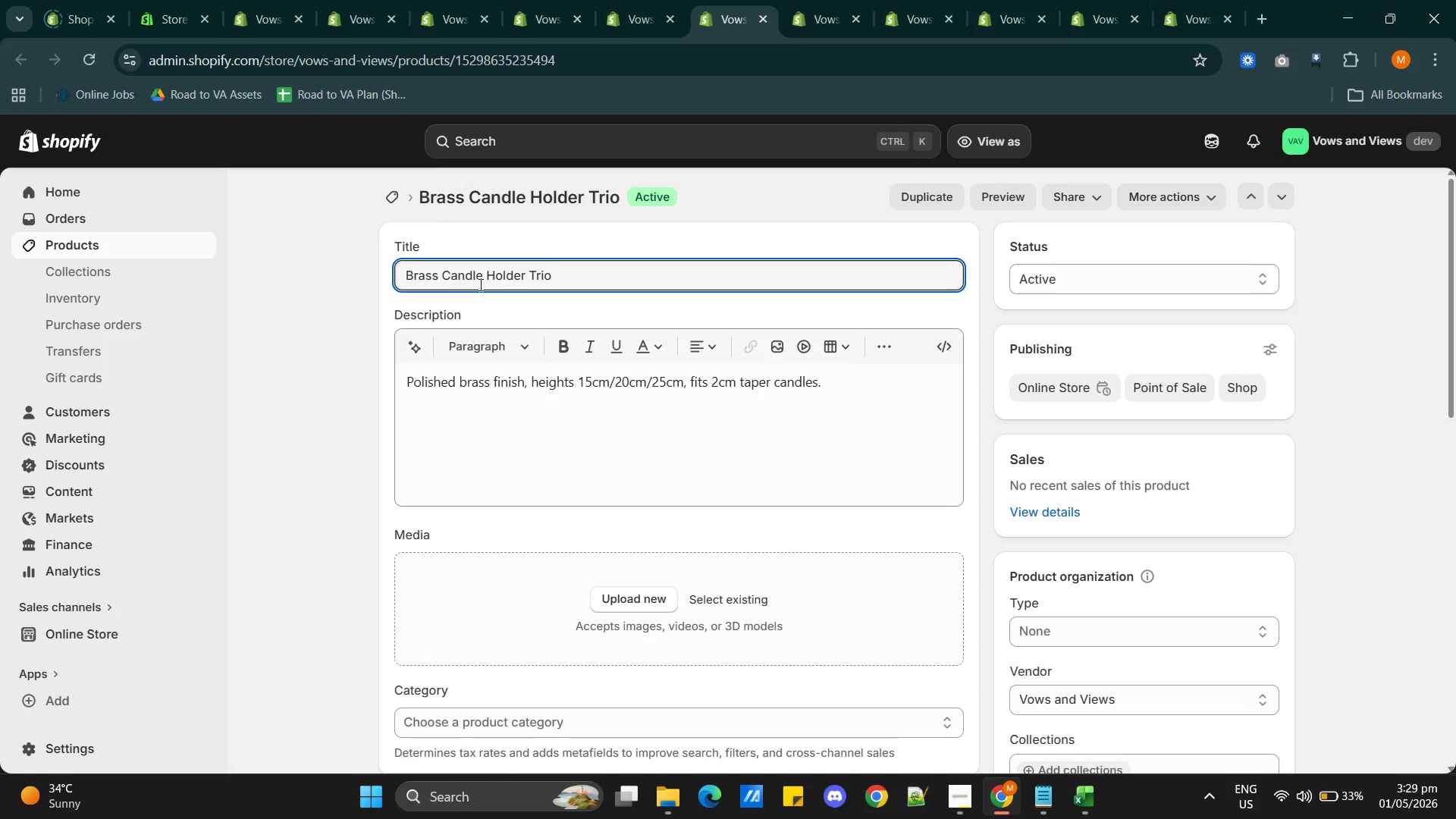 
type(Elegant )
 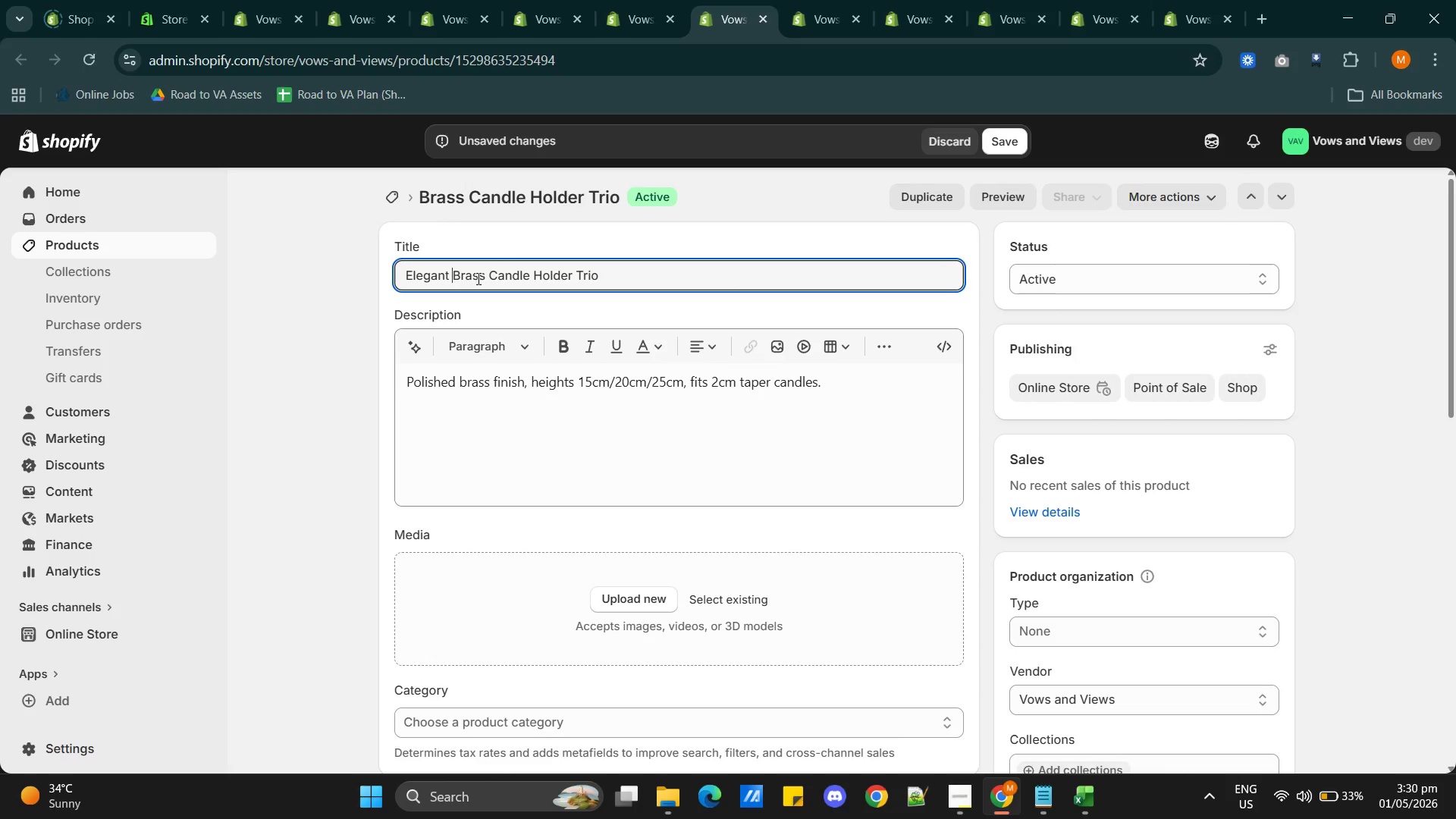 
wait(7.55)
 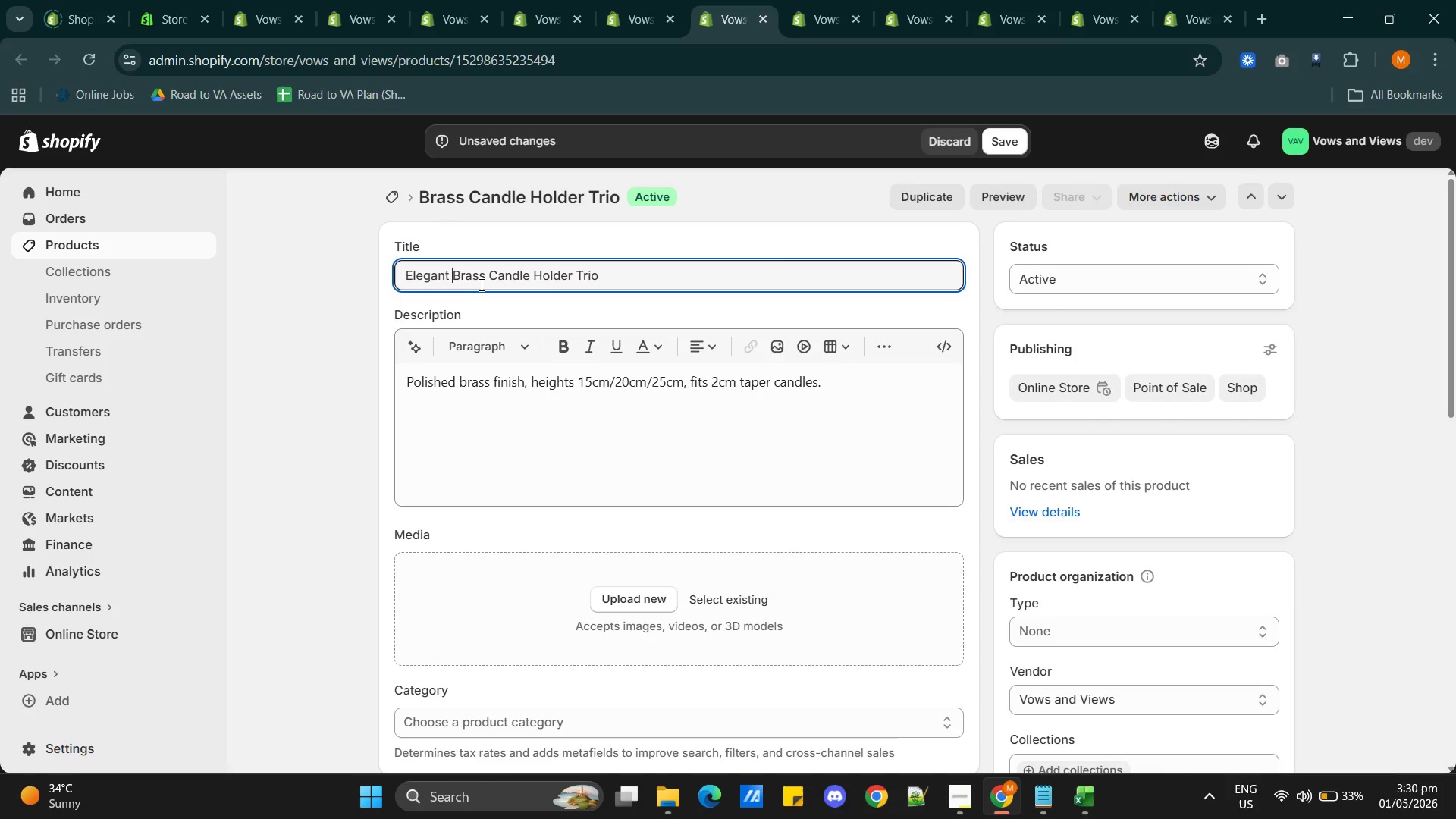 
left_click([604, 274])
 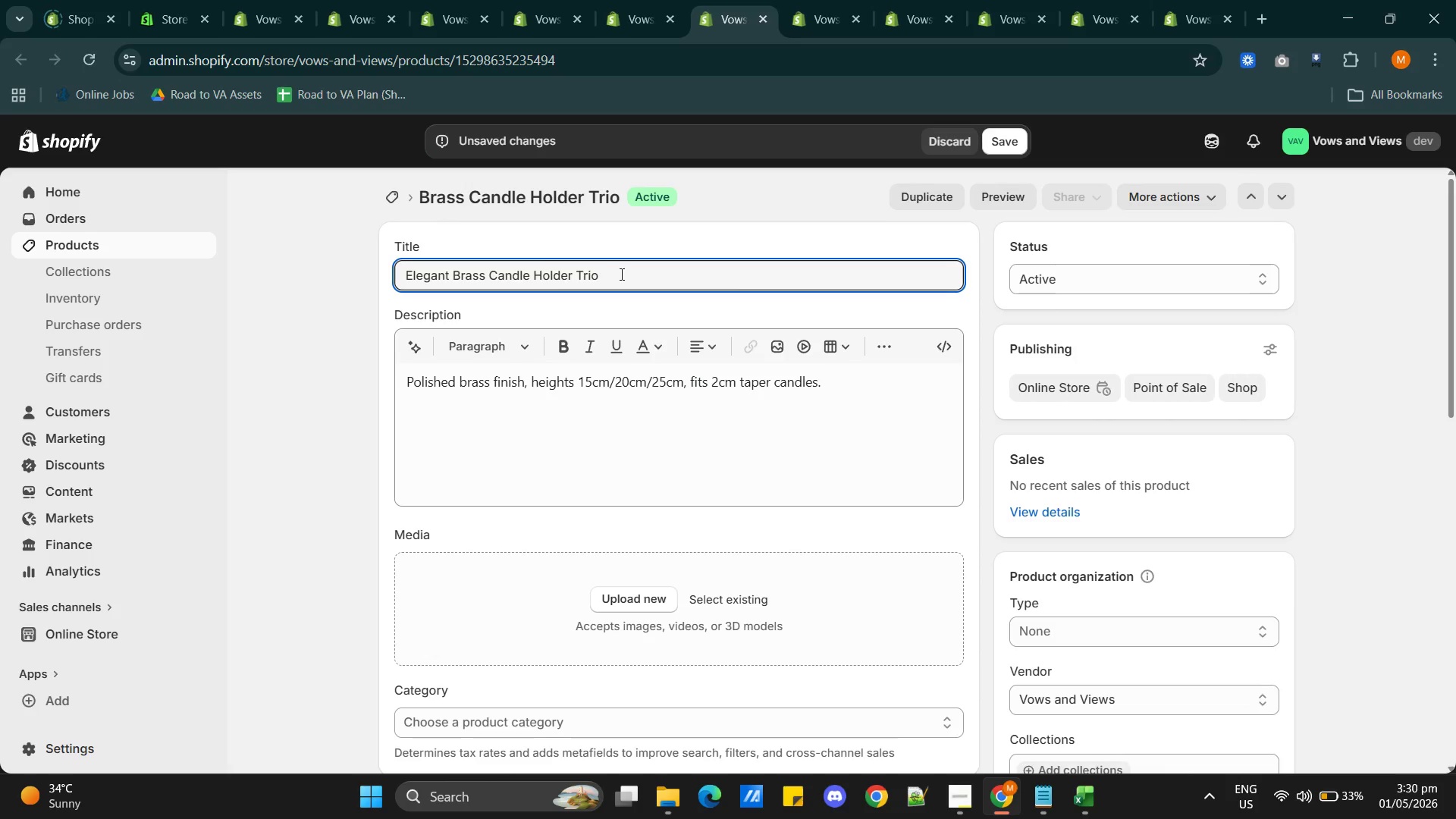 
key(Backspace)
key(Backspace)
key(Backspace)
key(Backspace)
type(Set)
 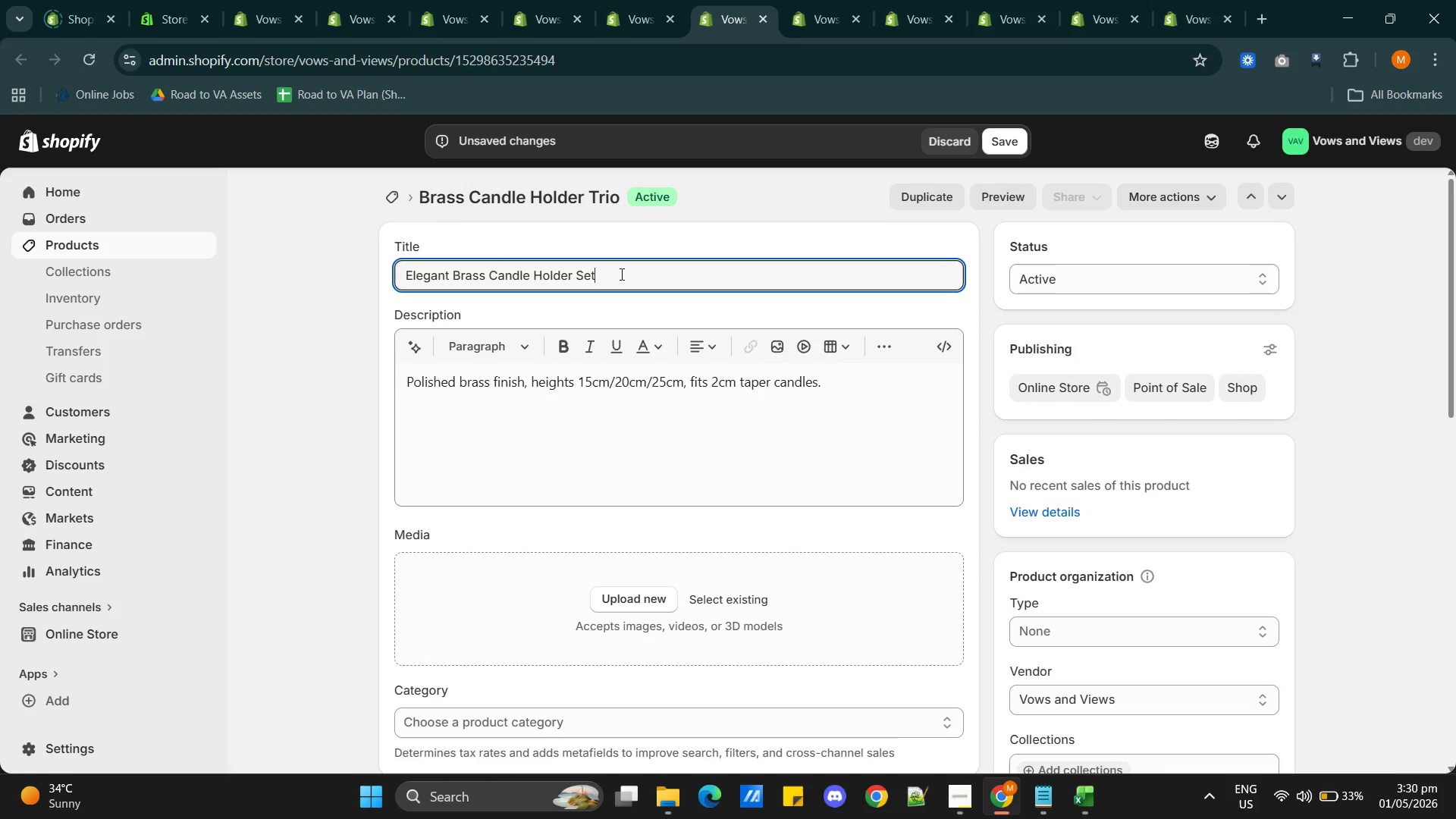 
wait(11.59)
 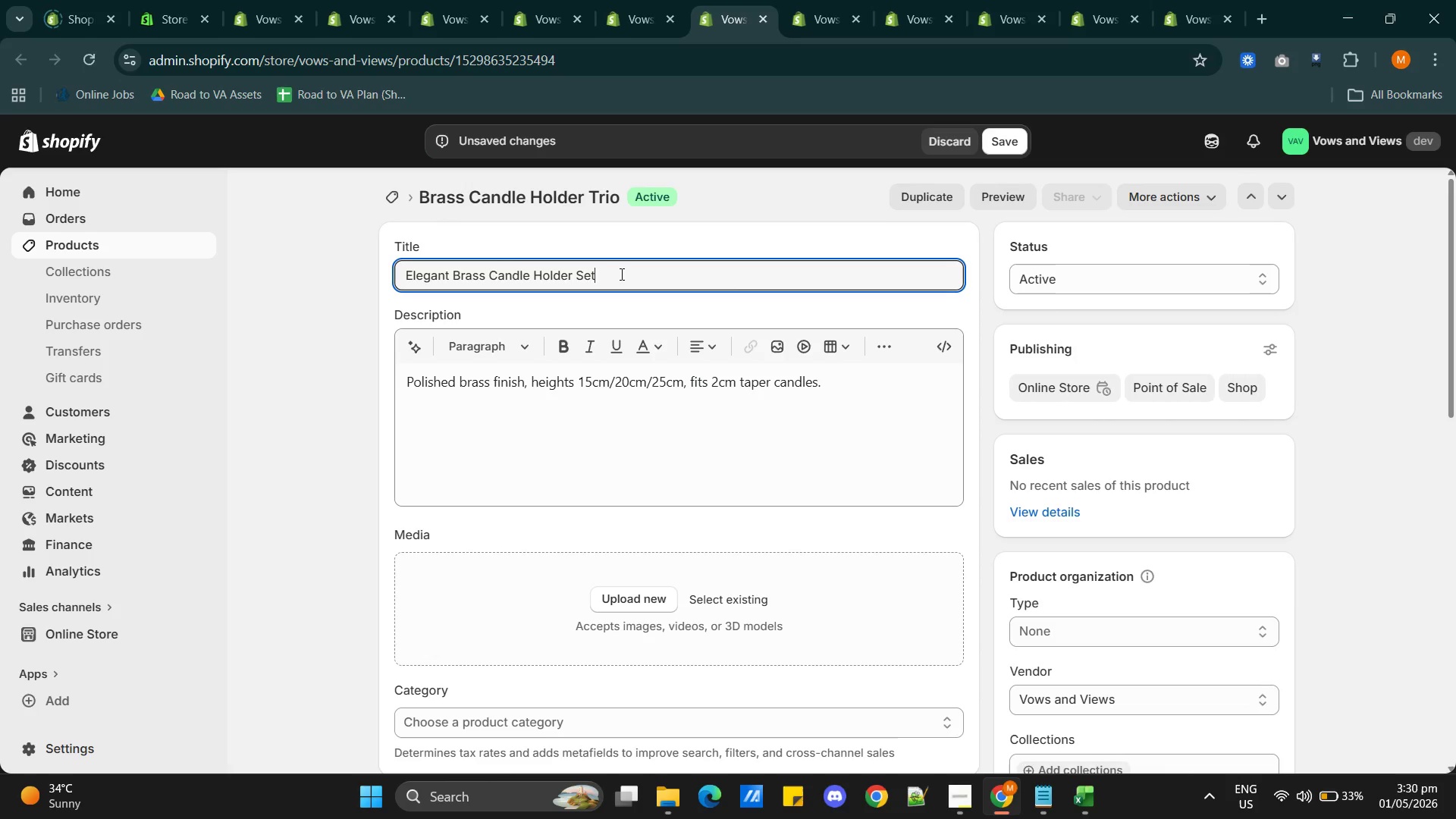 
left_click([1013, 140])
 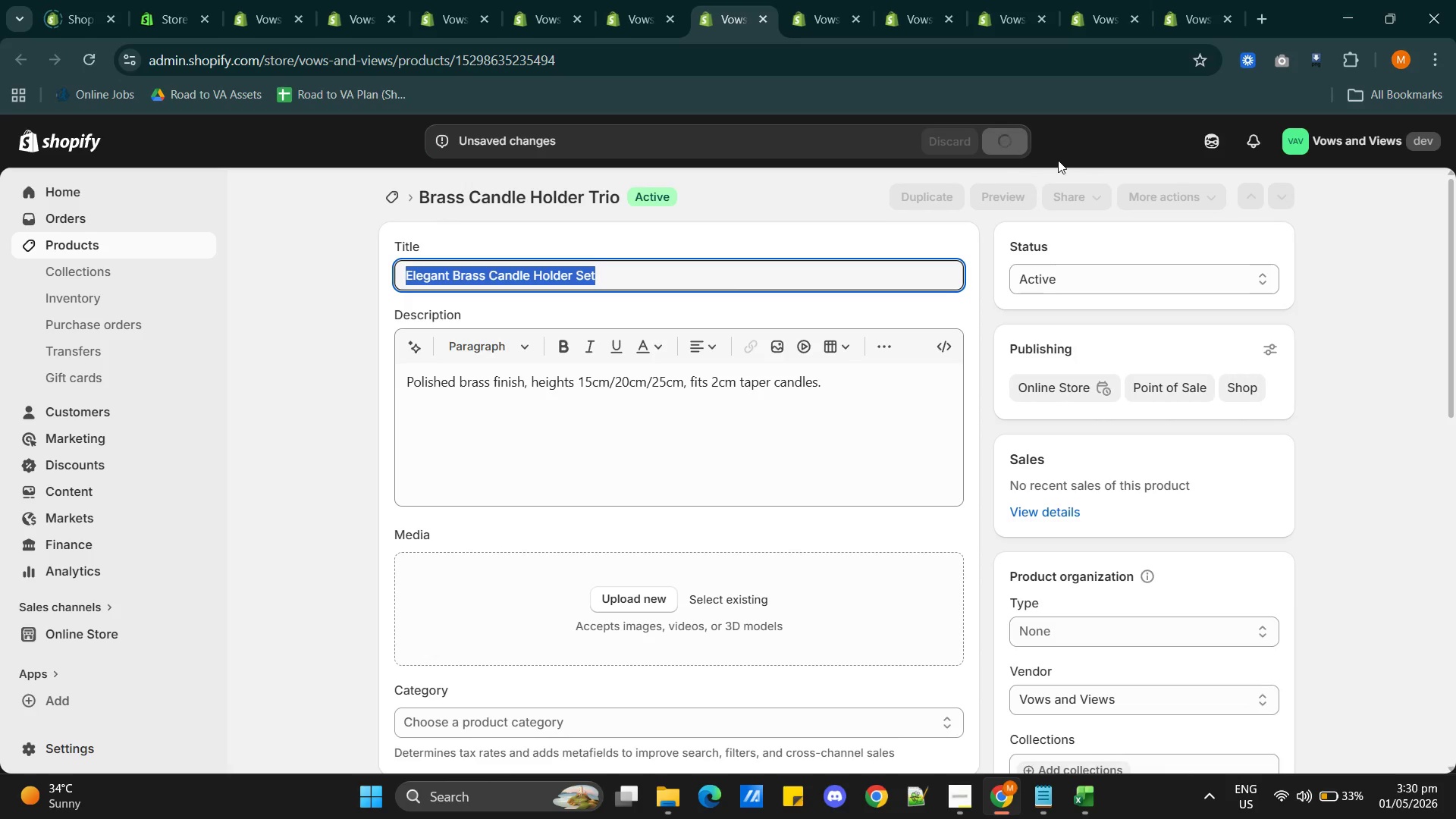 
mouse_move([898, 81])
 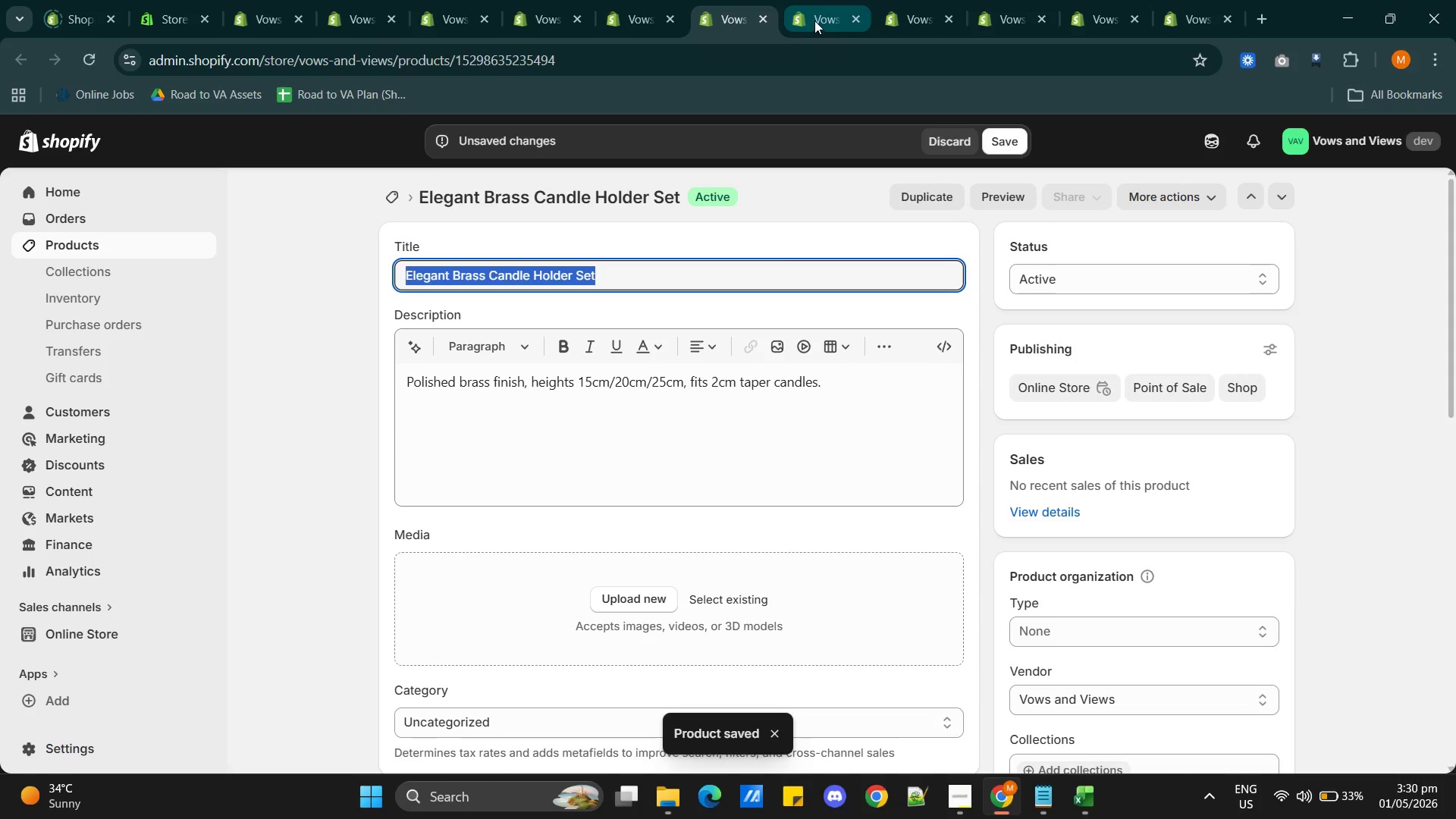 
left_click([814, 20])
 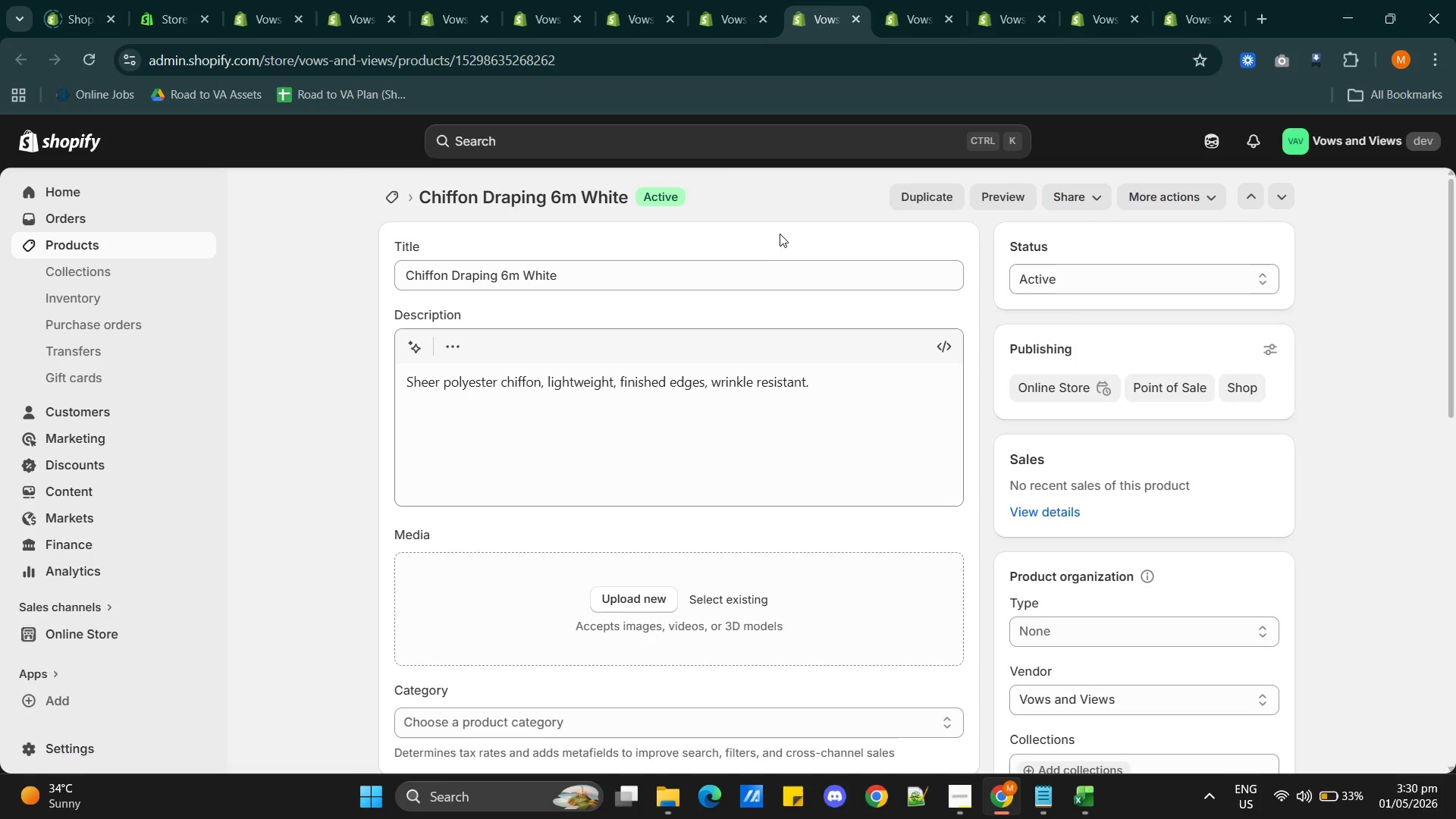 
mouse_move([721, 258])
 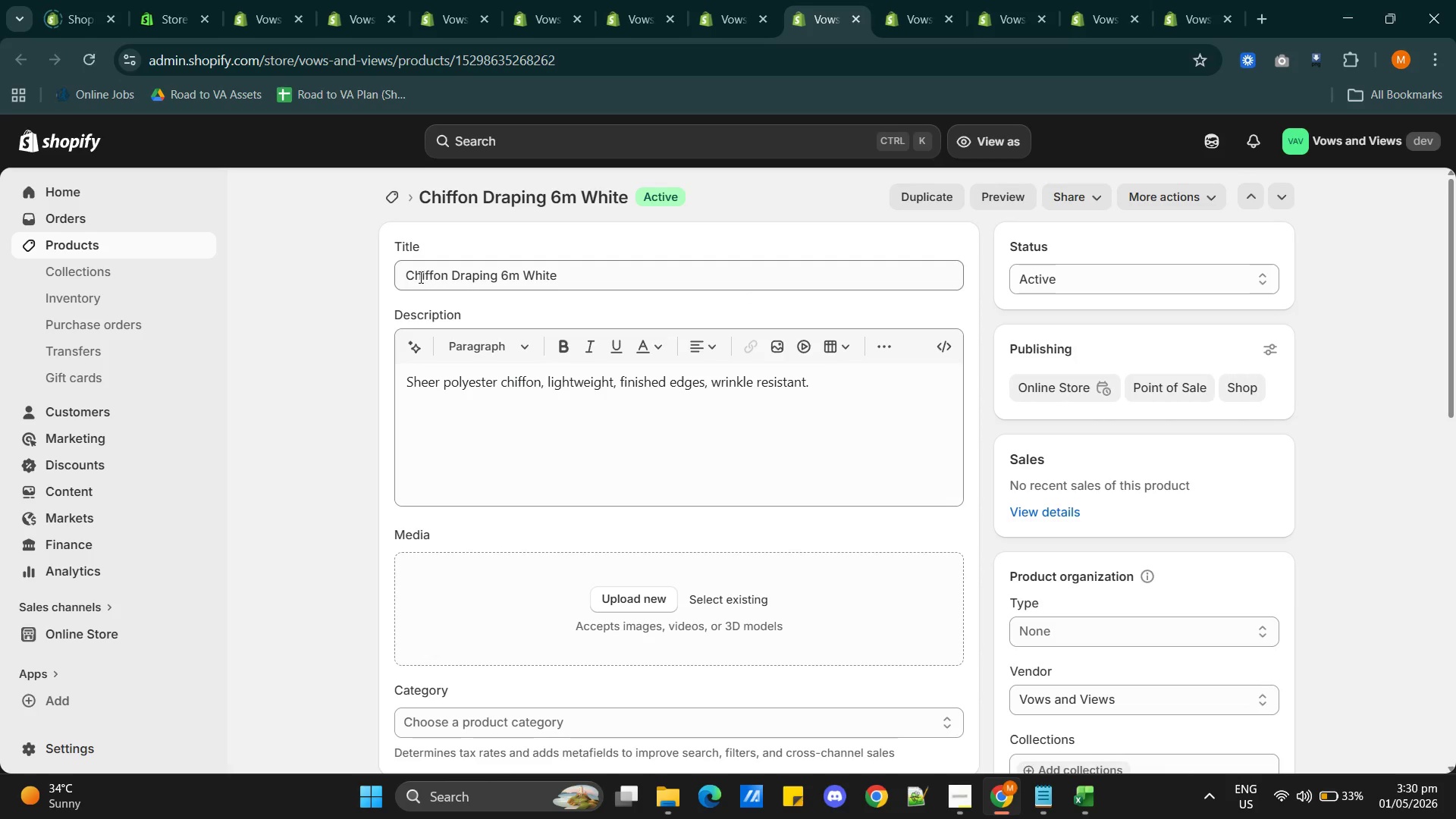 
left_click([406, 274])
 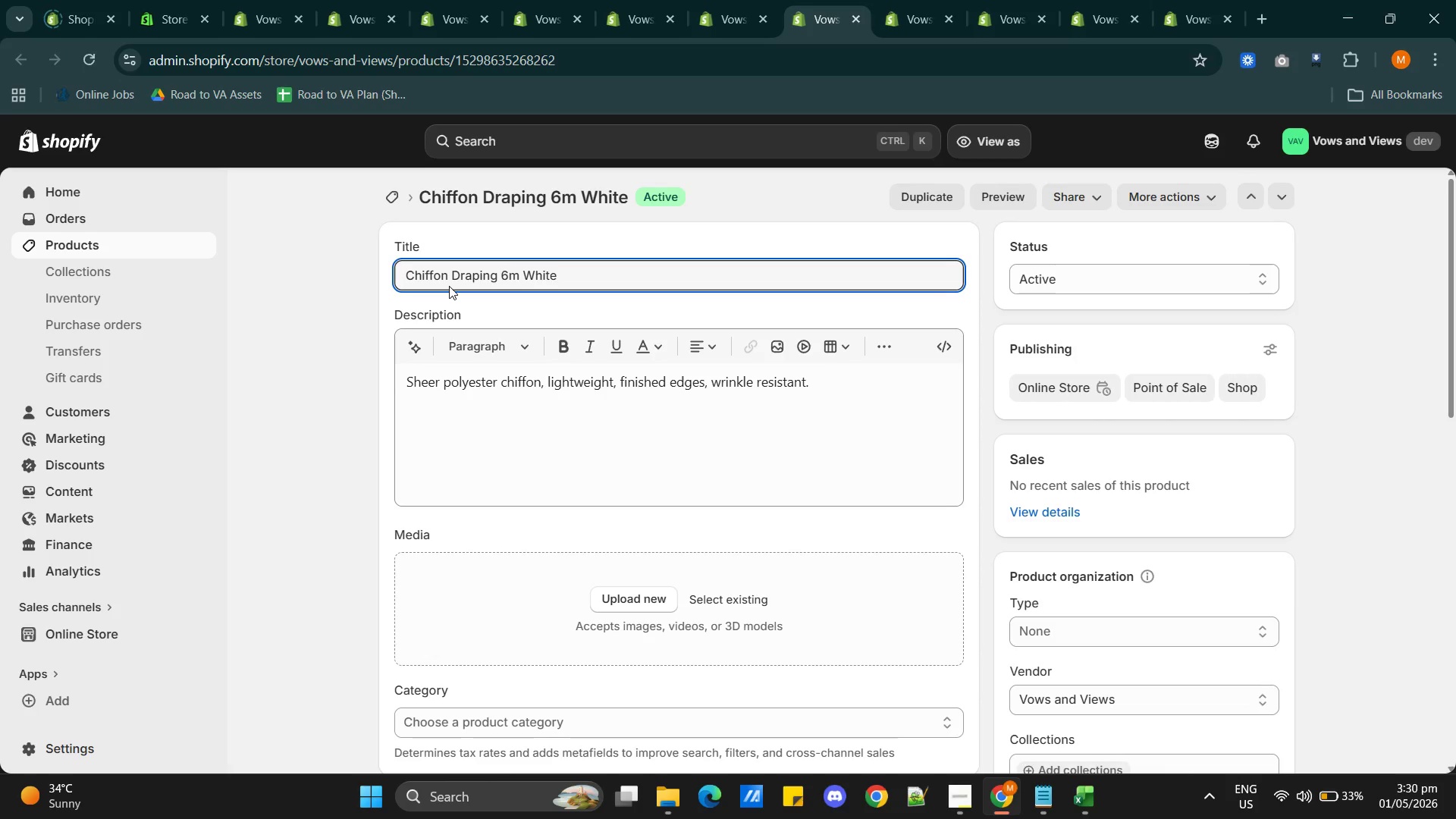 
type(White )
 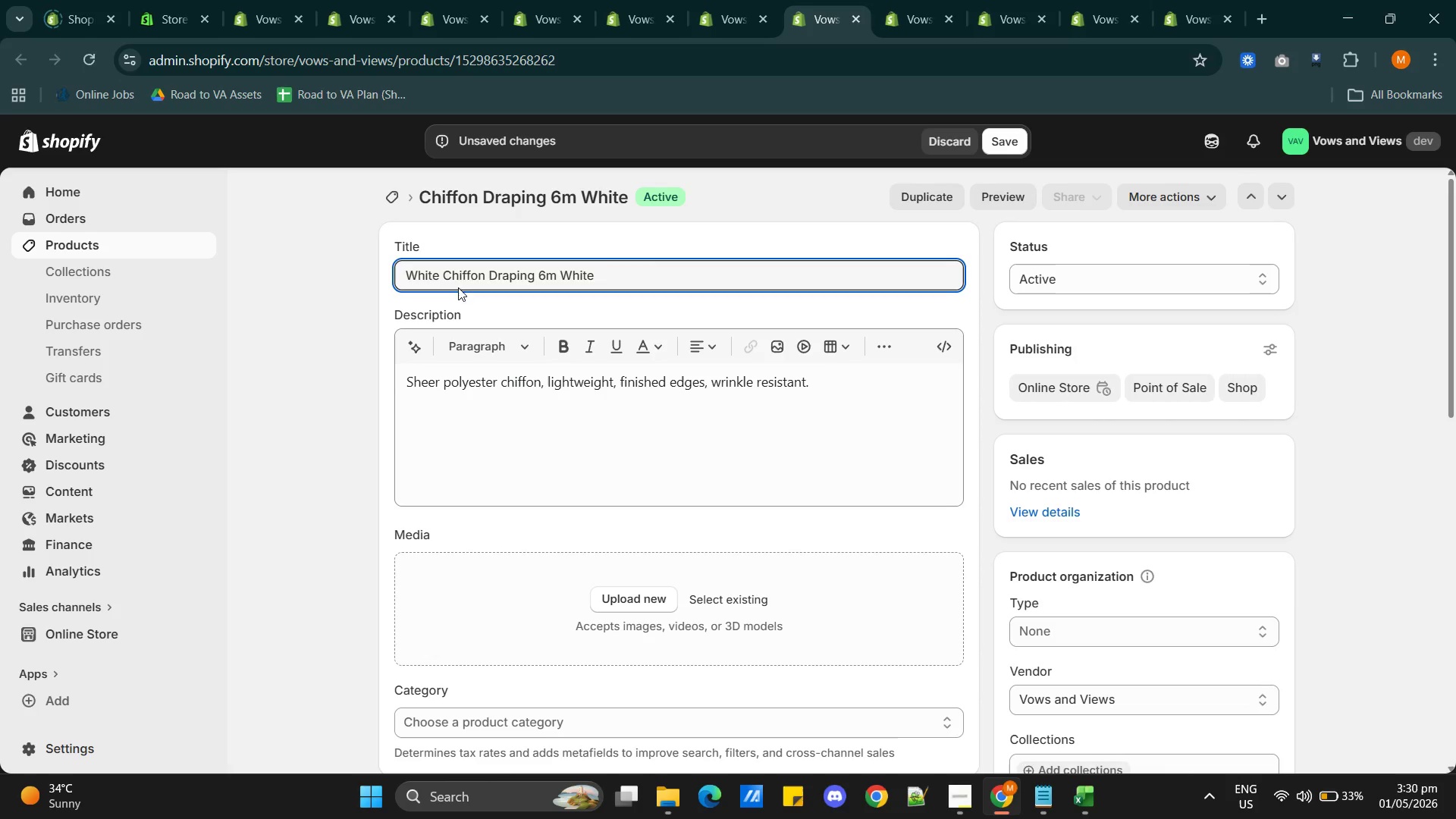 
left_click([595, 272])
 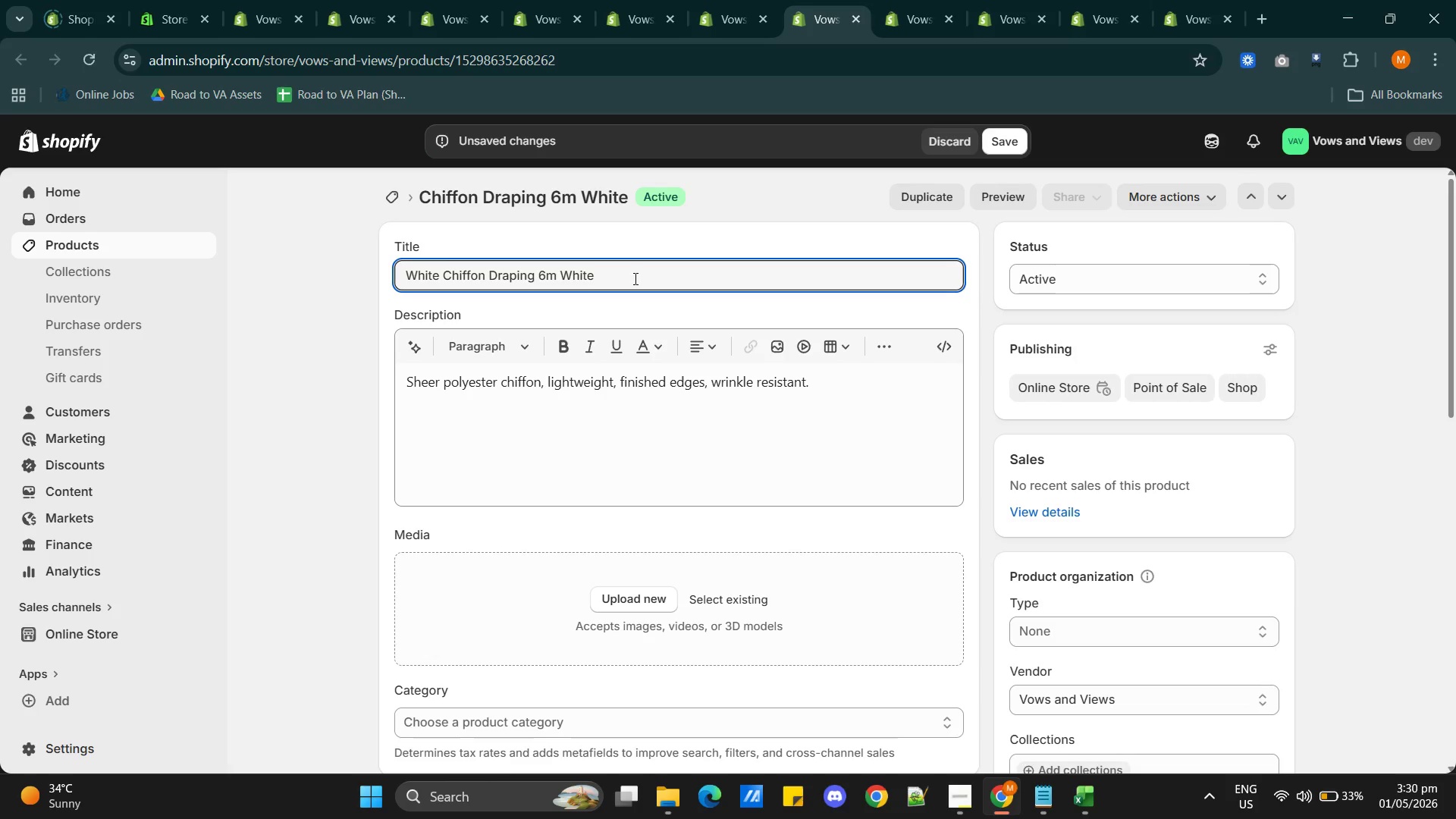 
key(Backspace)
key(Backspace)
key(Backspace)
key(Backspace)
key(Backspace)
key(Backspace)
key(Backspace)
key(Backspace)
type(Fabric)
 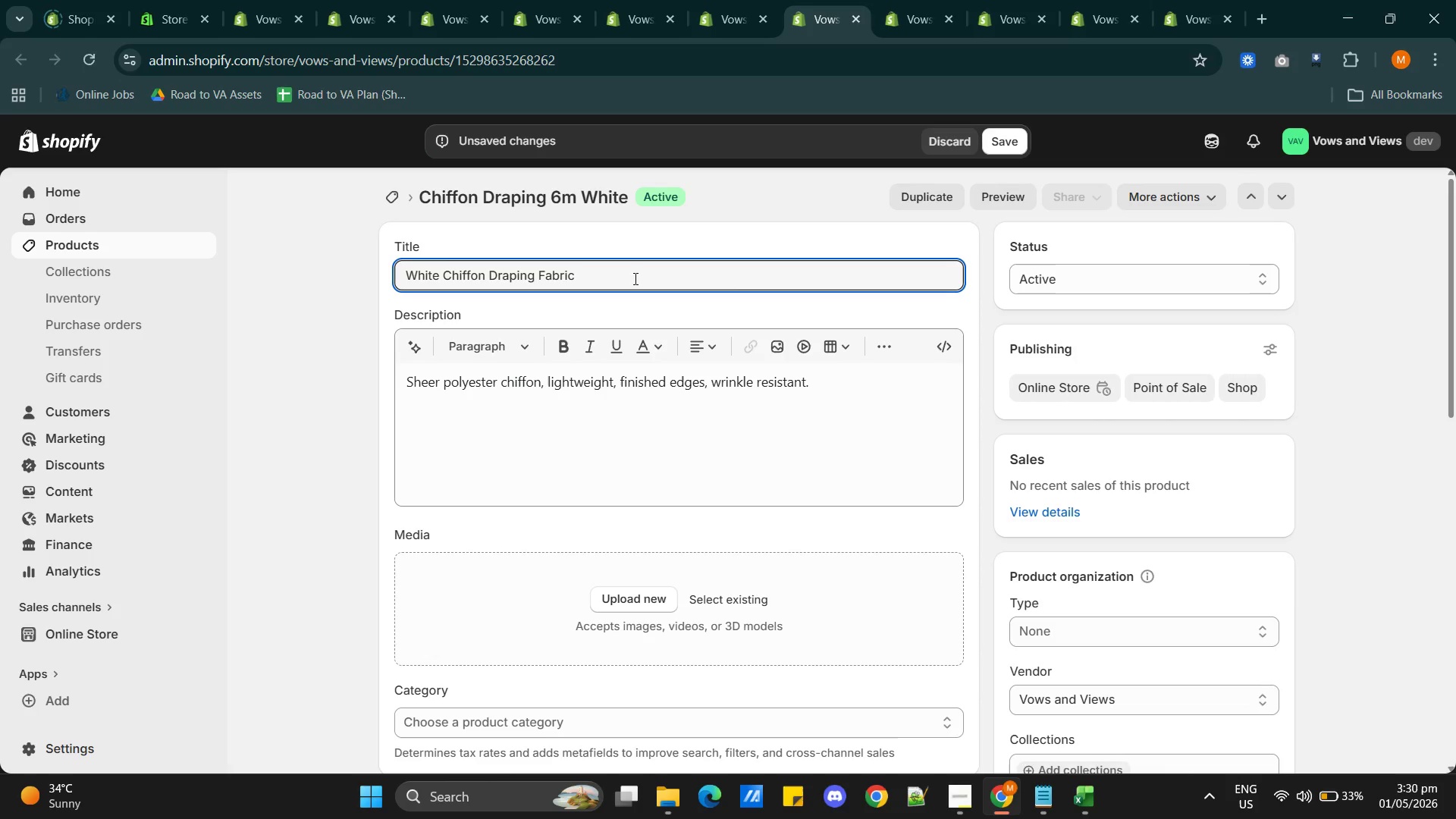 
left_click([1001, 131])
 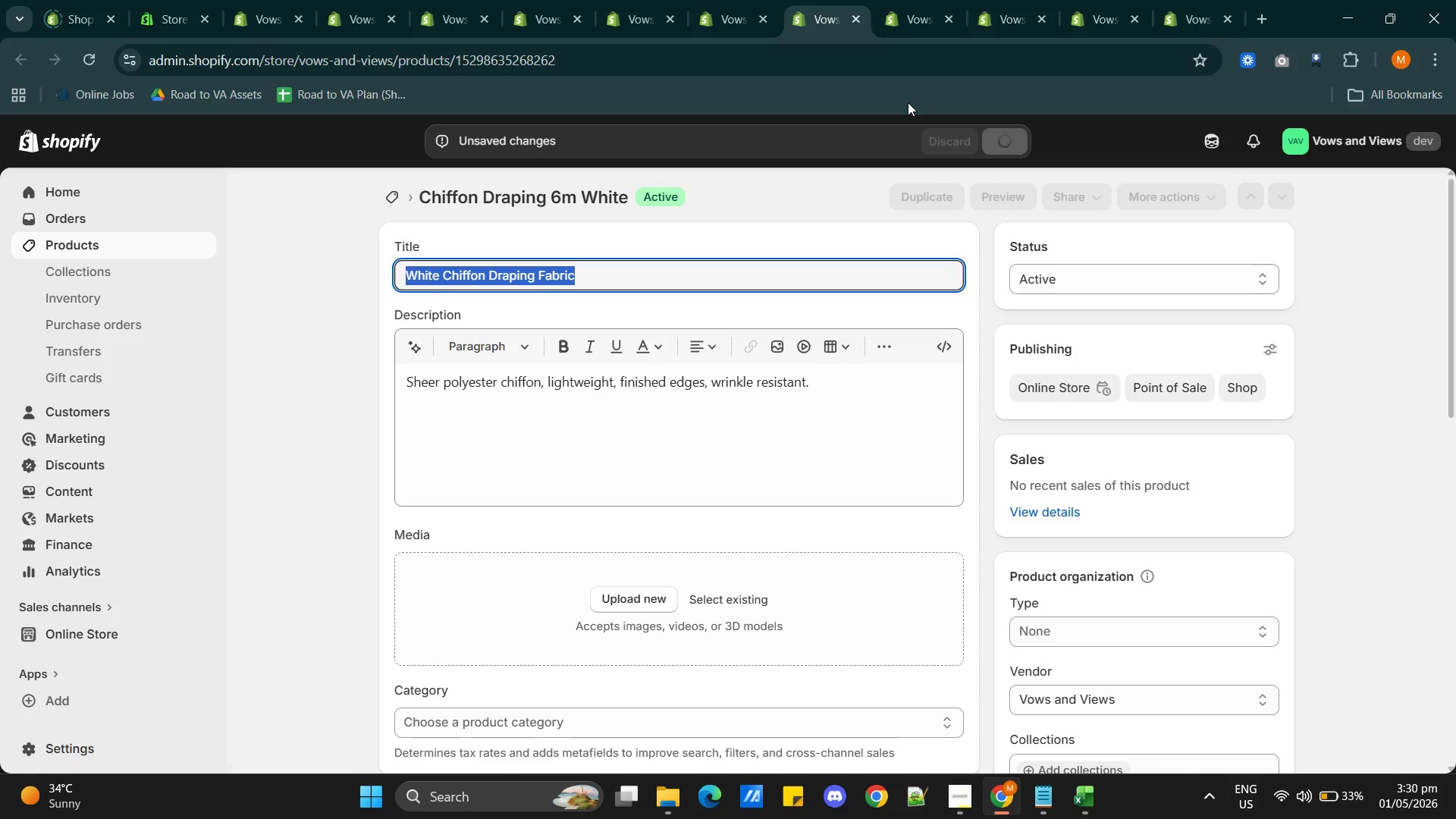 
left_click([913, 26])
 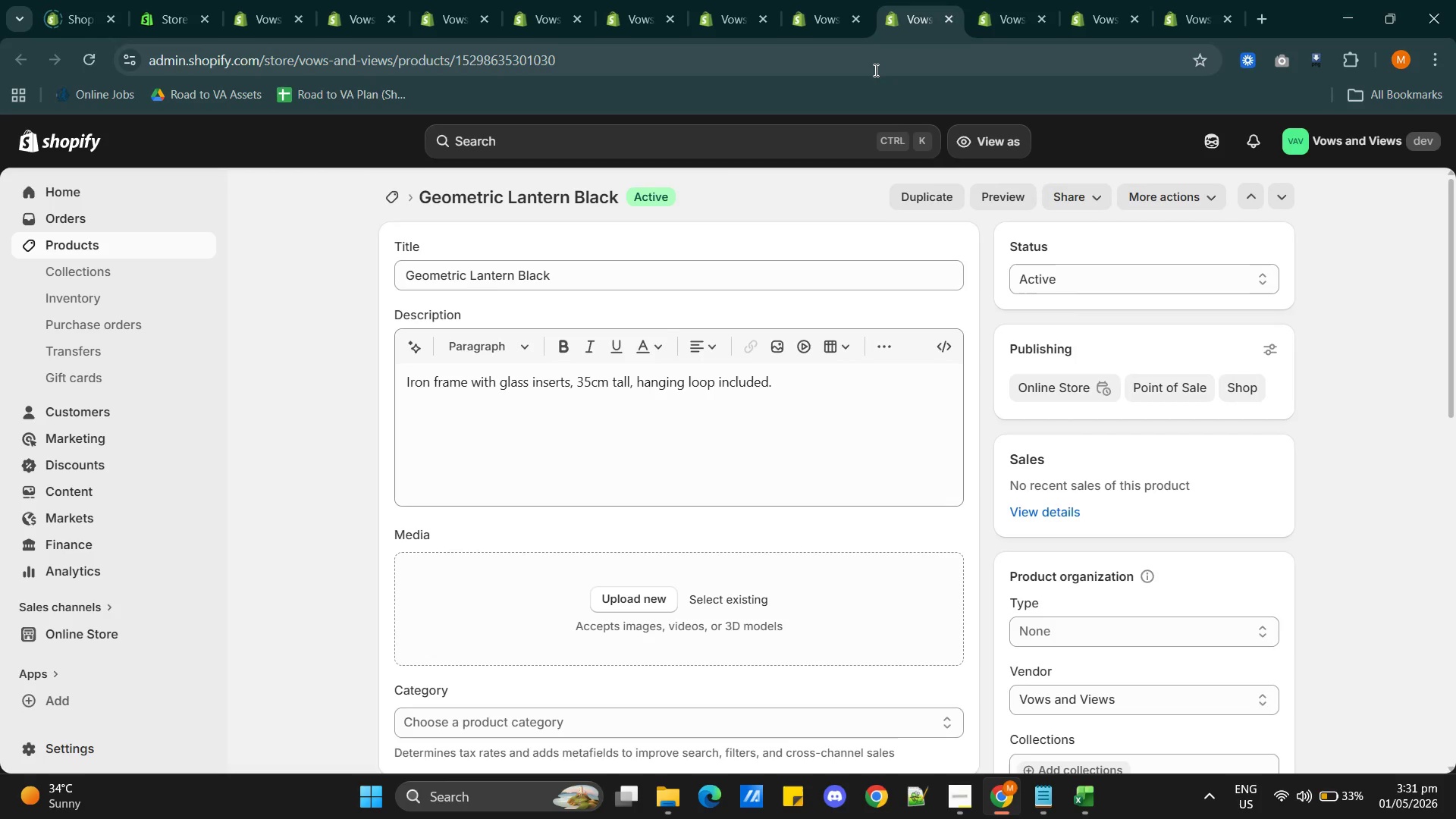 
wait(10.03)
 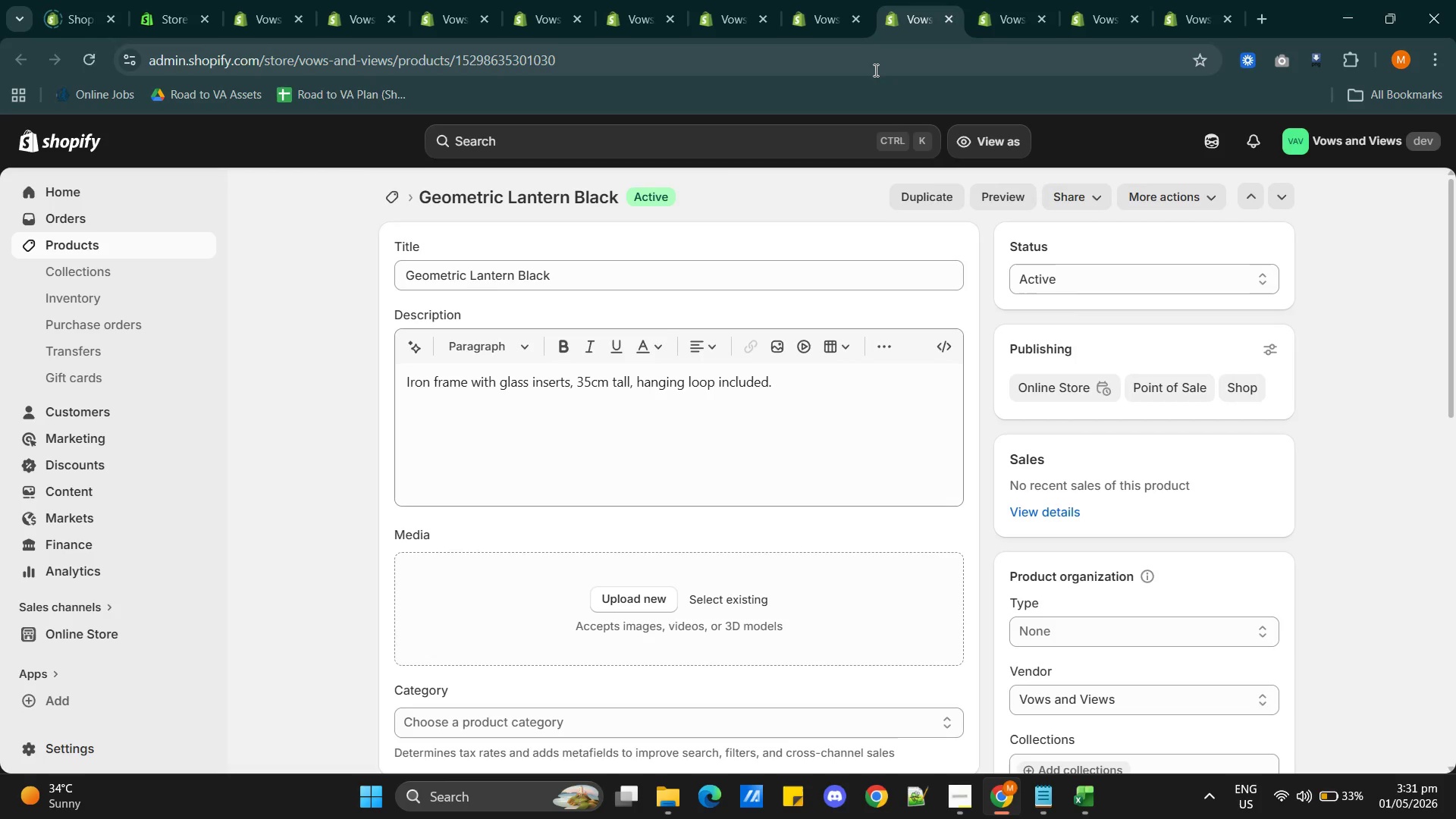 
left_click_drag(start_coordinate=[518, 271], to_coordinate=[576, 273])
 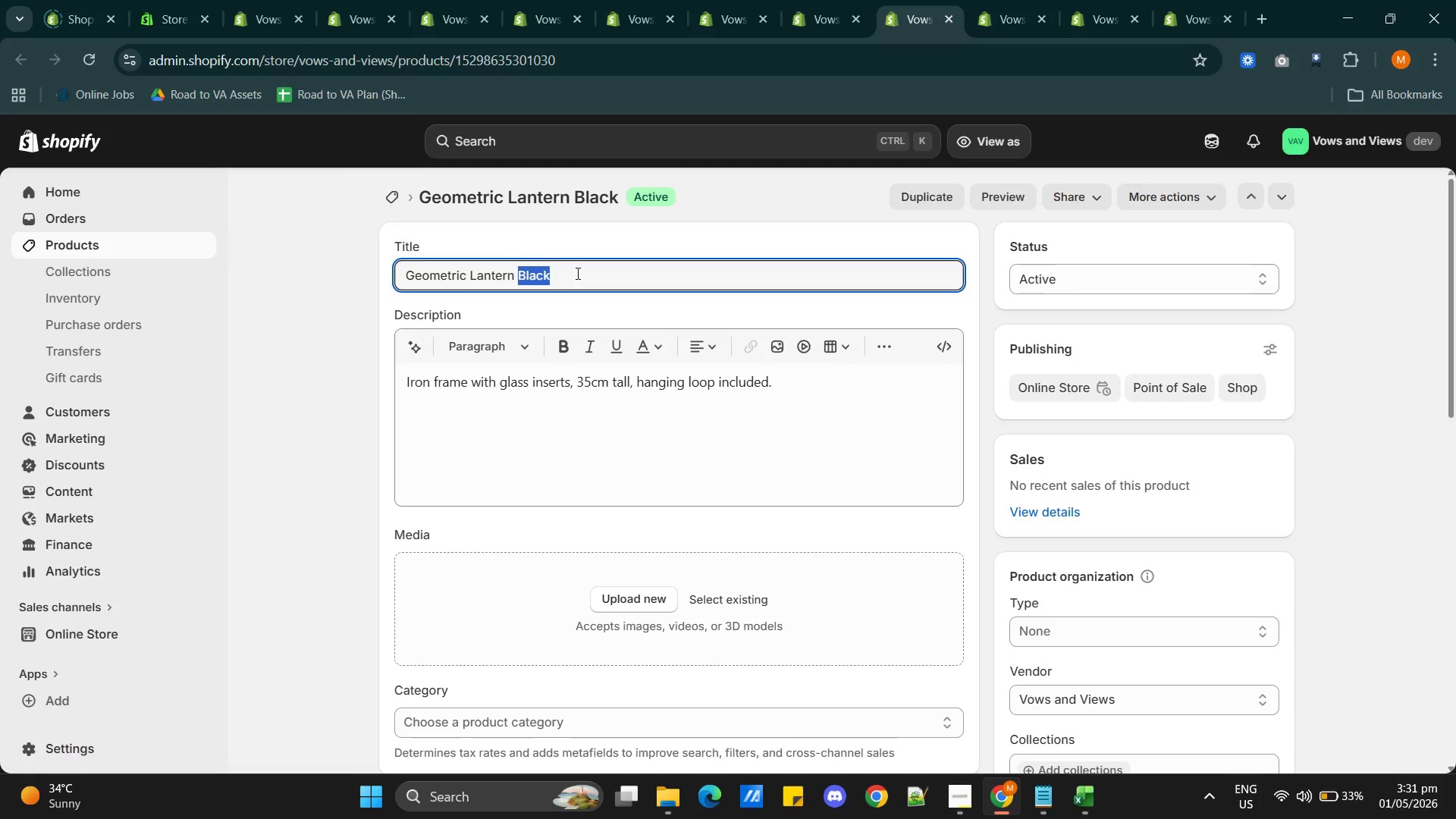 
key(Control+X)
 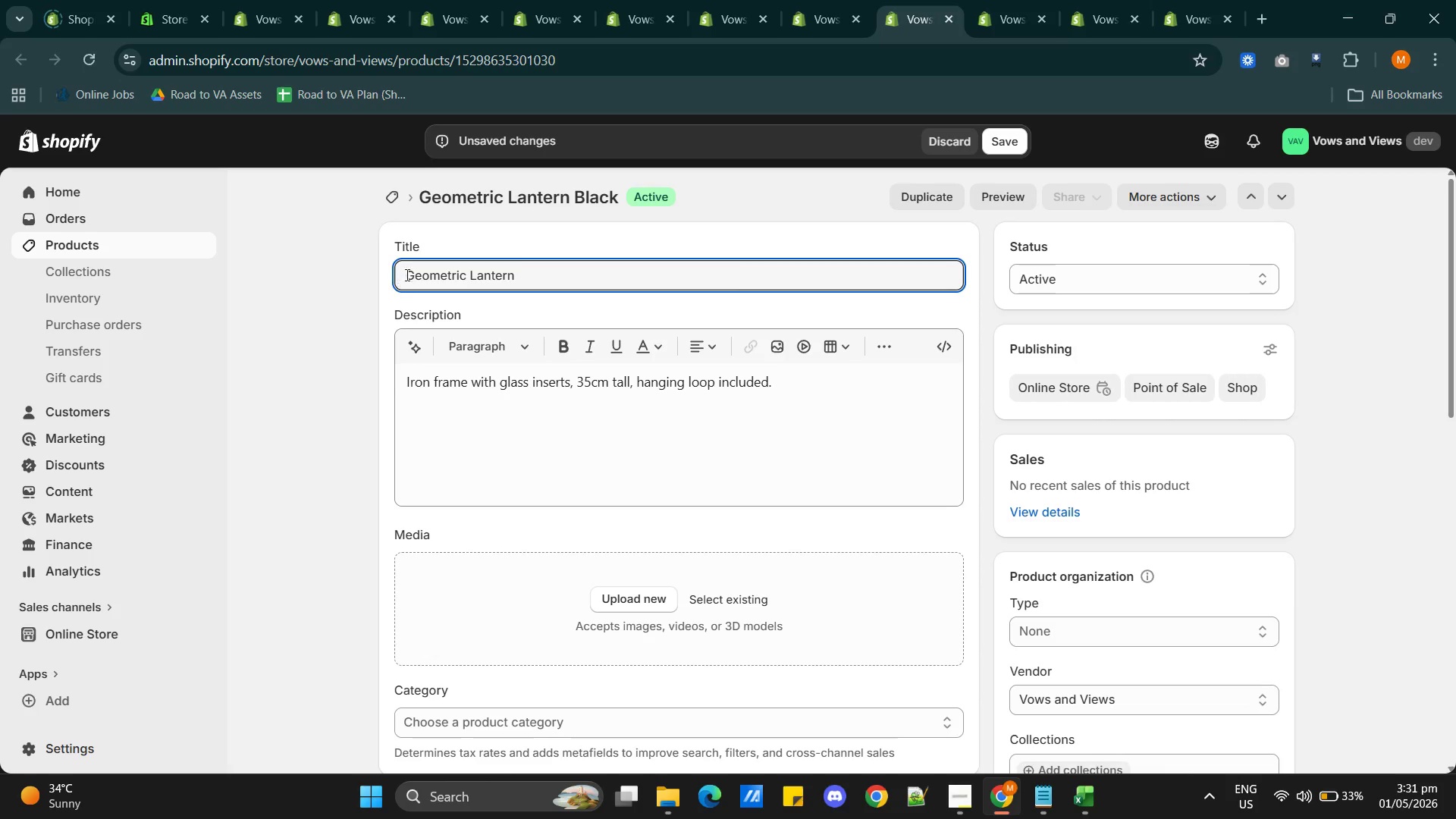 
left_click([406, 273])
 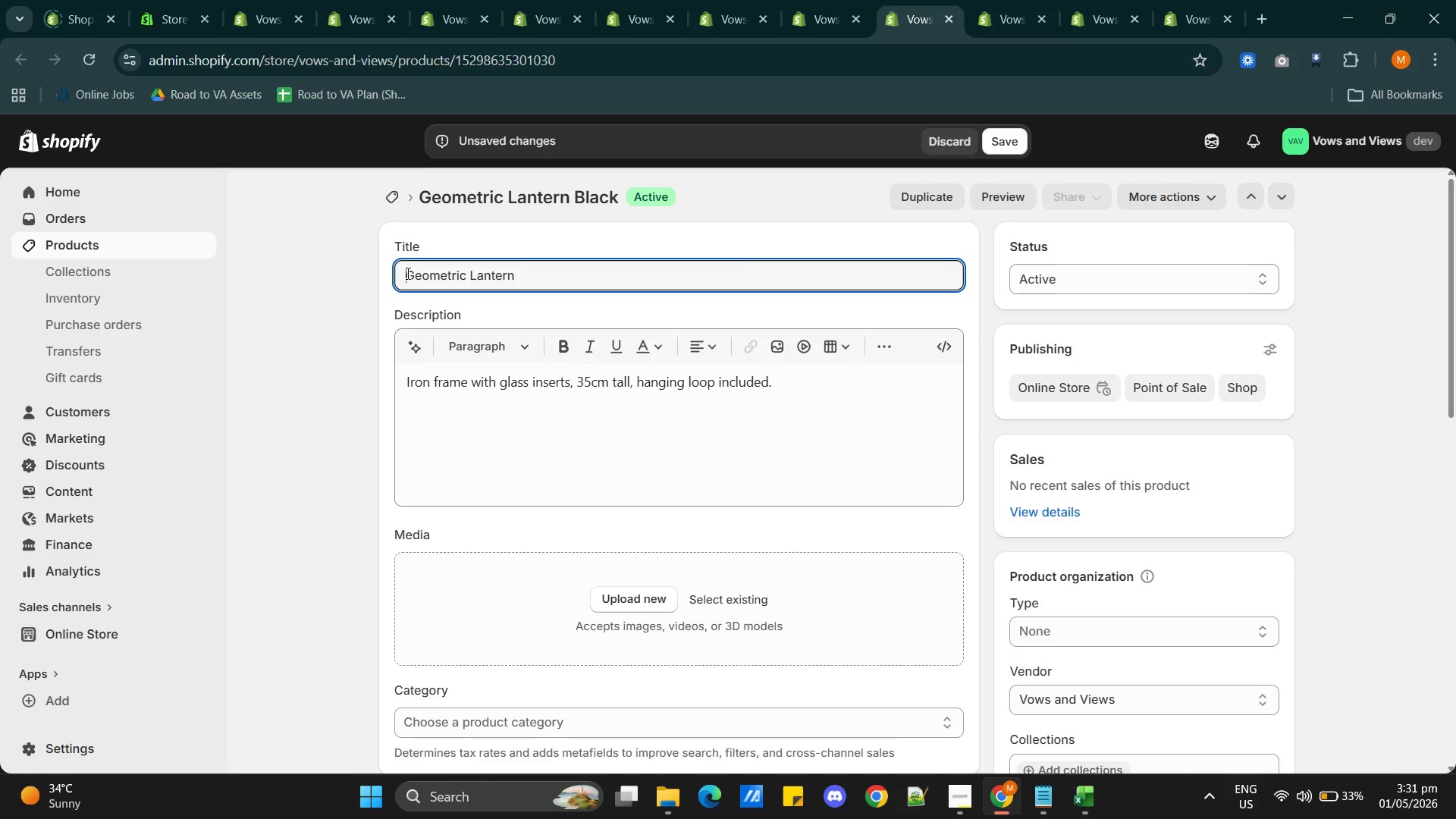 
key(Control+V)
 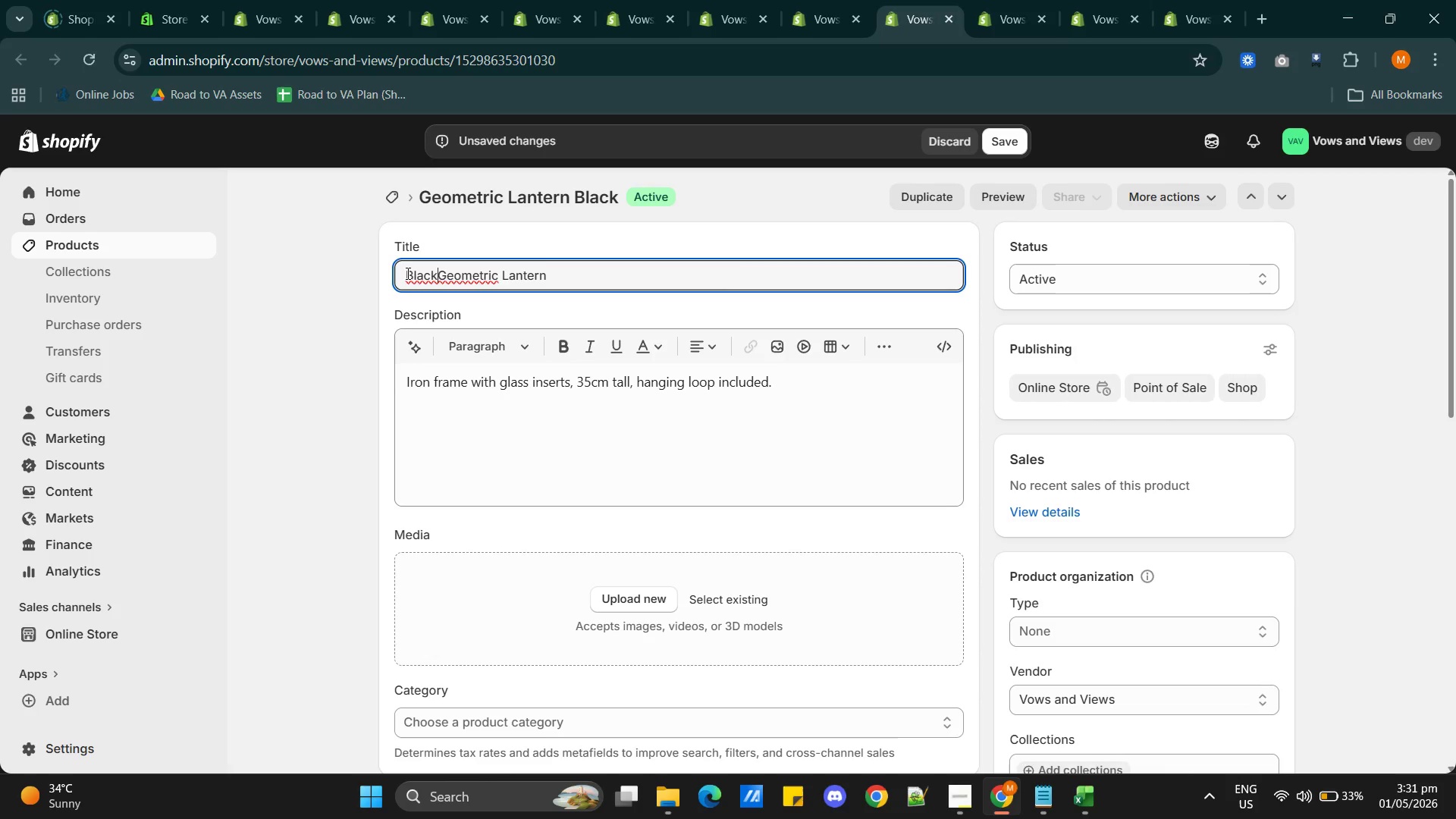 
key(Space)
 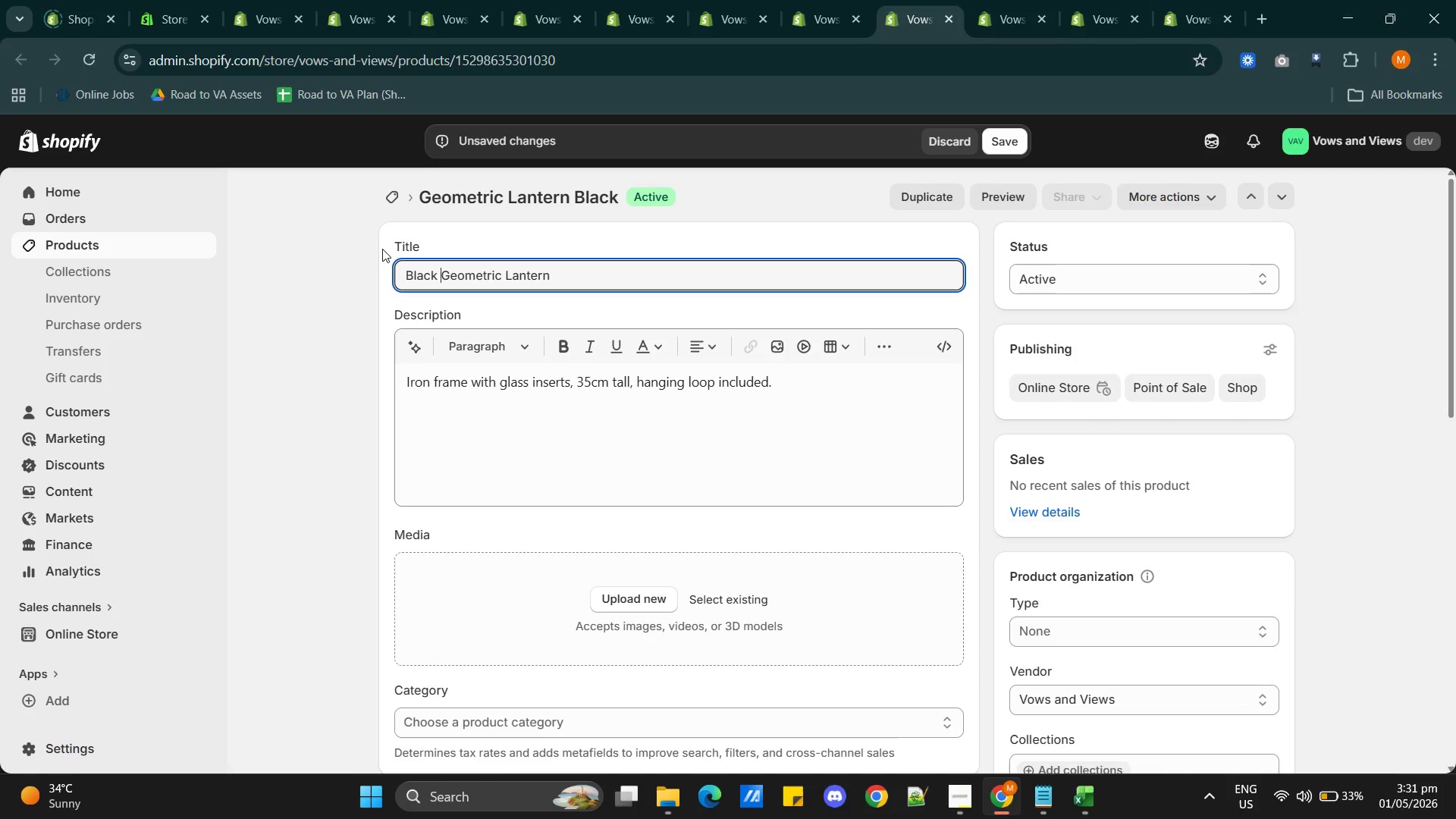 
wait(7.59)
 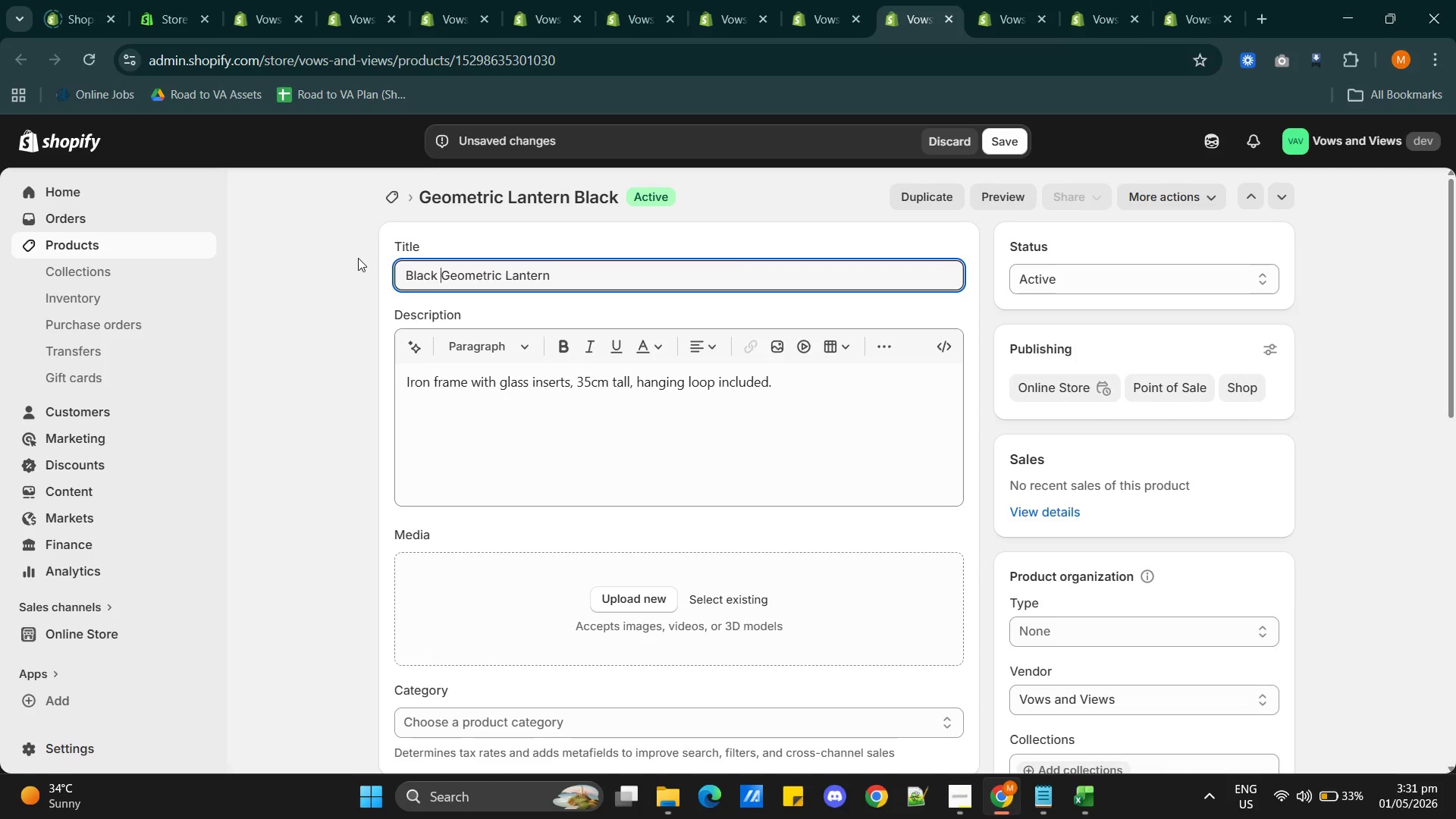 
left_click([557, 273])
 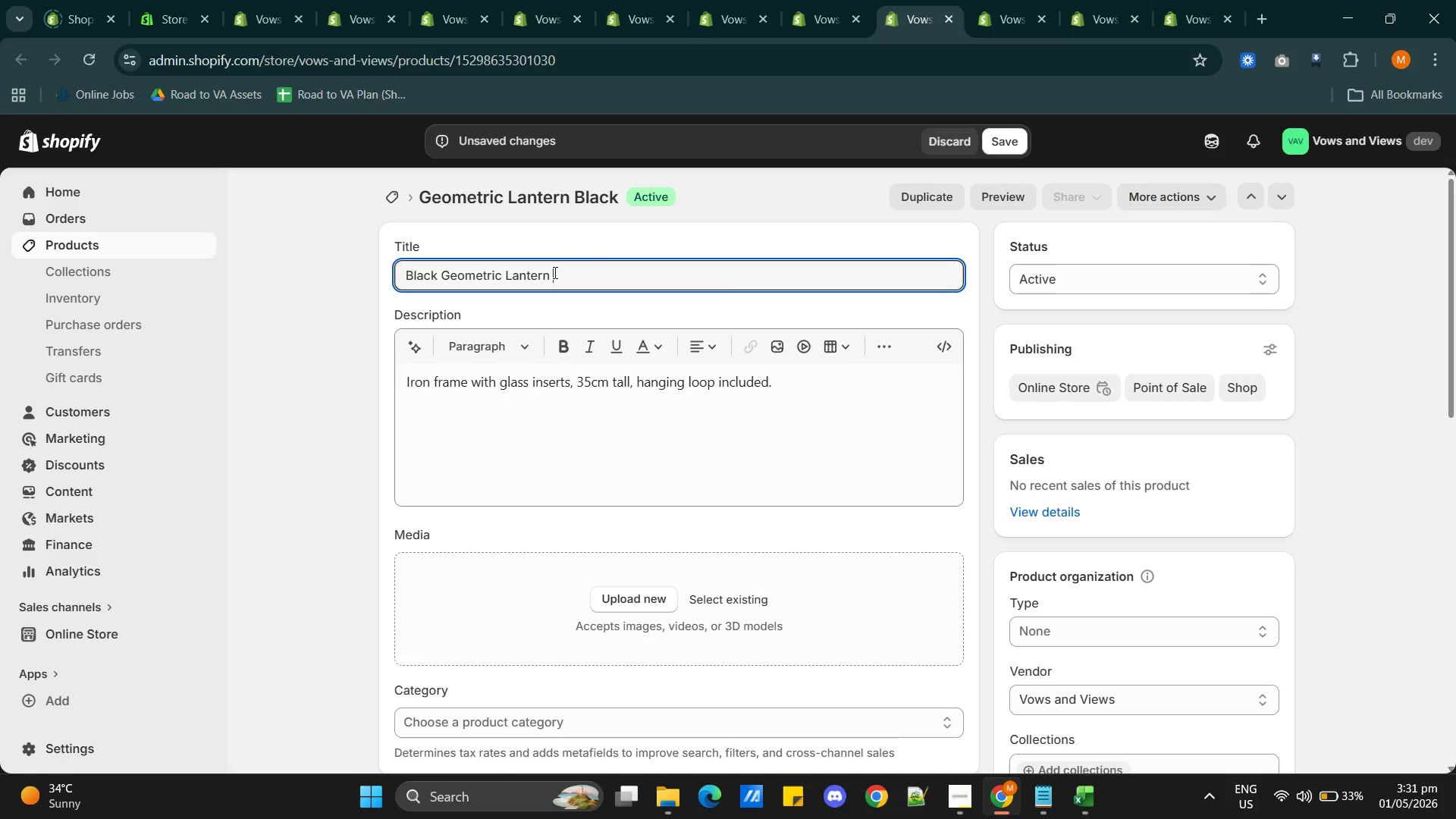 
hold_key(key=ShiftRight, duration=0.41)
 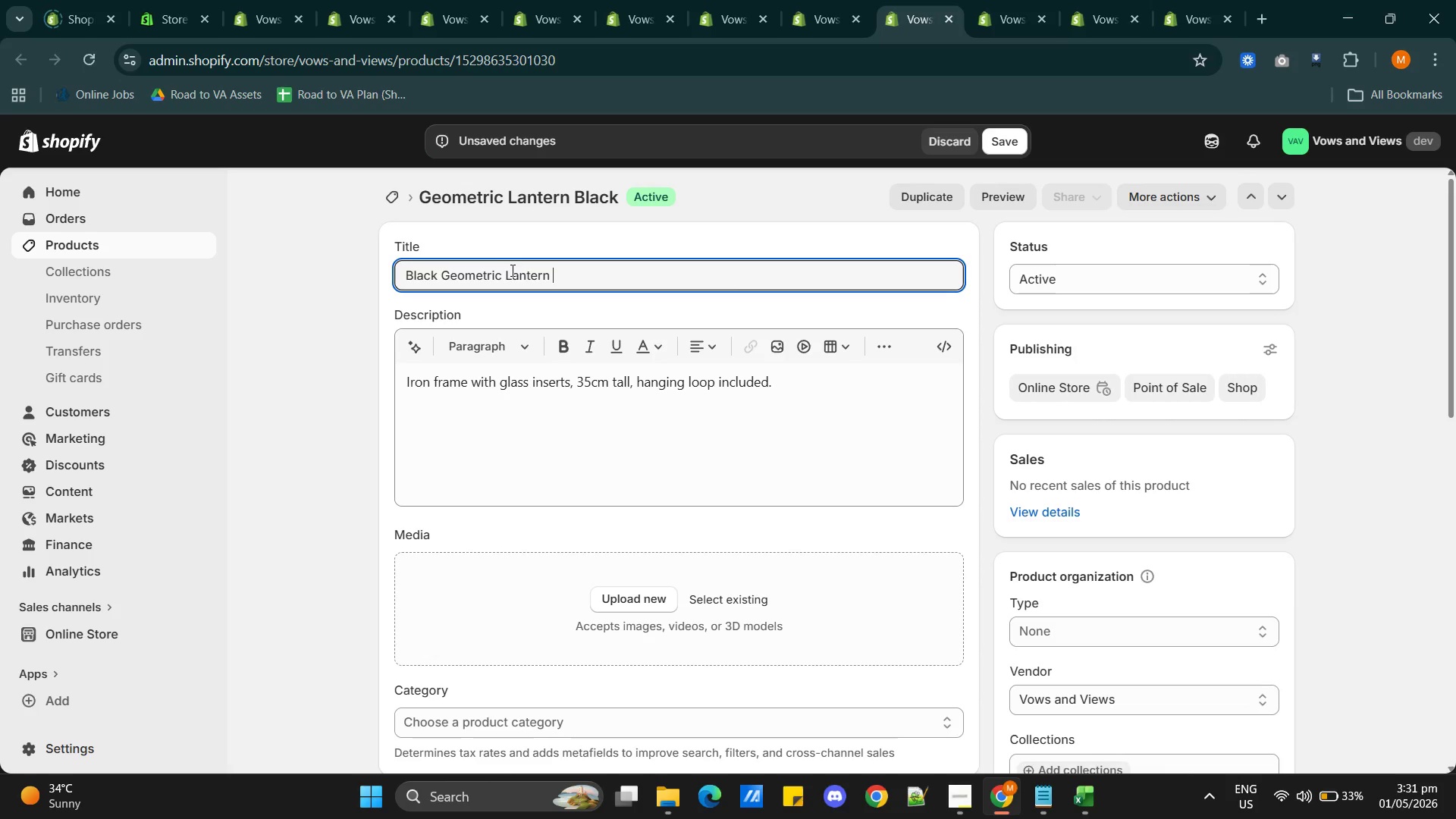 
left_click([505, 270])
 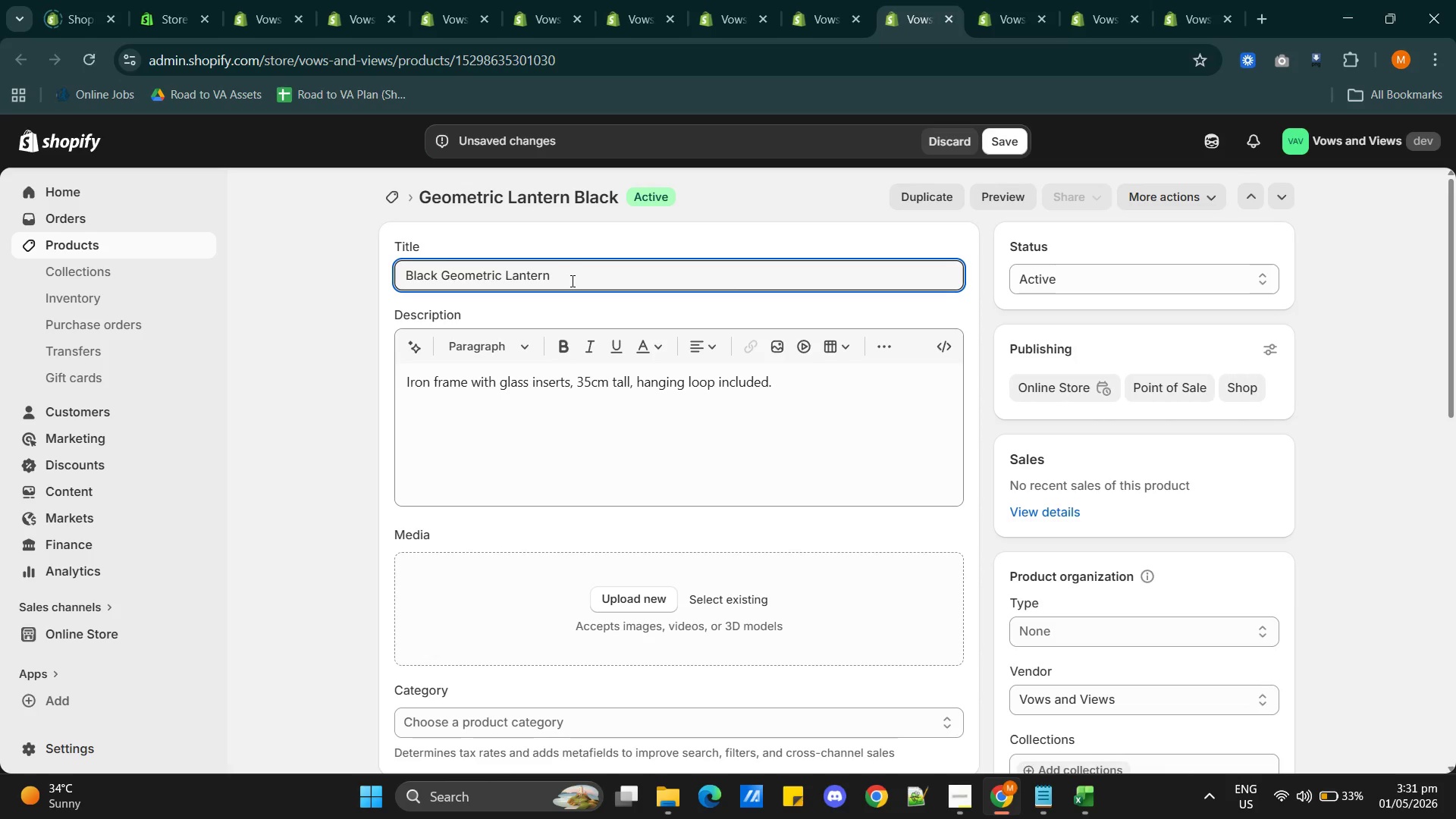 
type(Centerpiece Lighting )
 